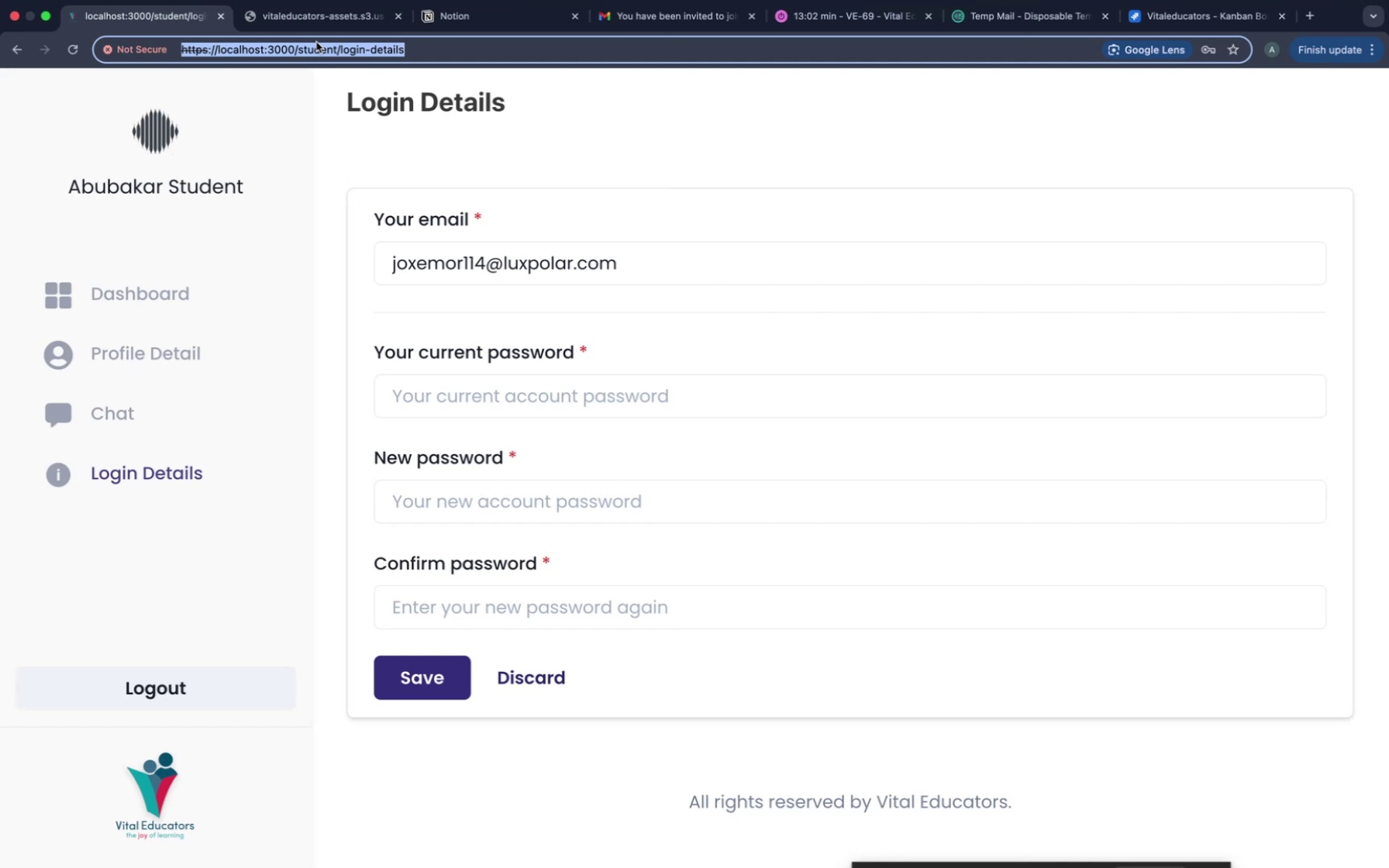 
key(ArrowRight)
 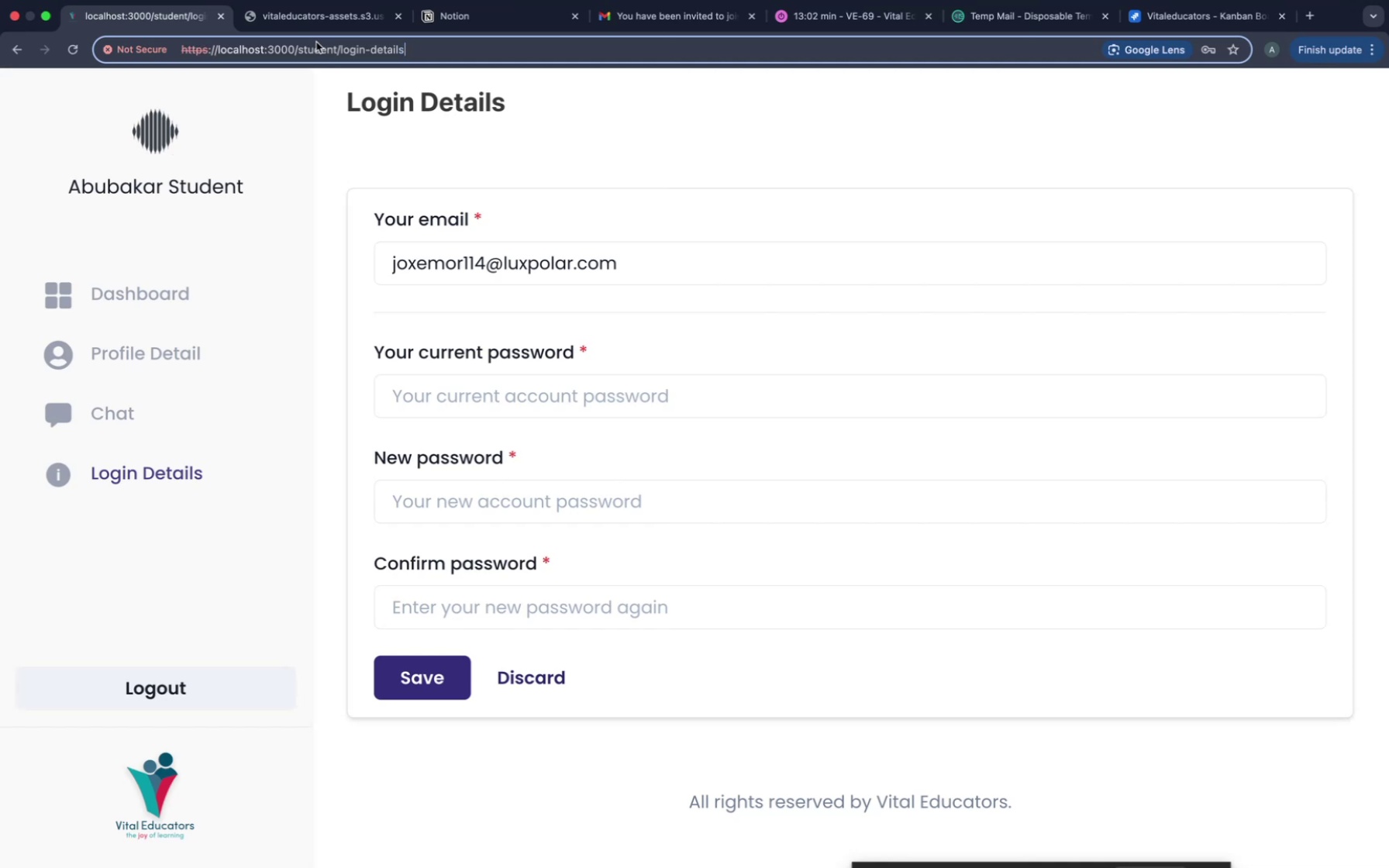 
key(Alt+Shift+ArrowLeft)
 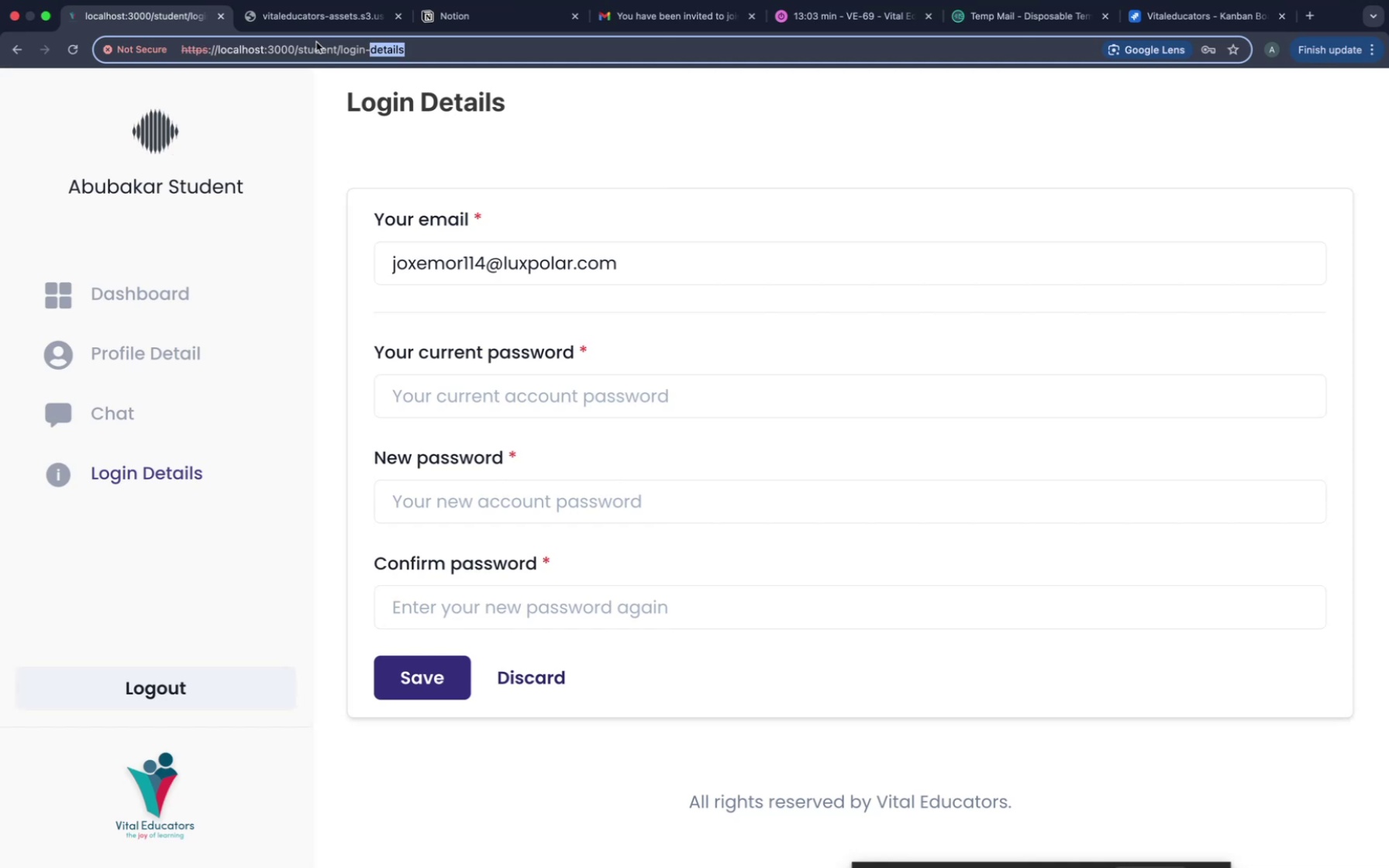 
key(Alt+Shift+ArrowLeft)
 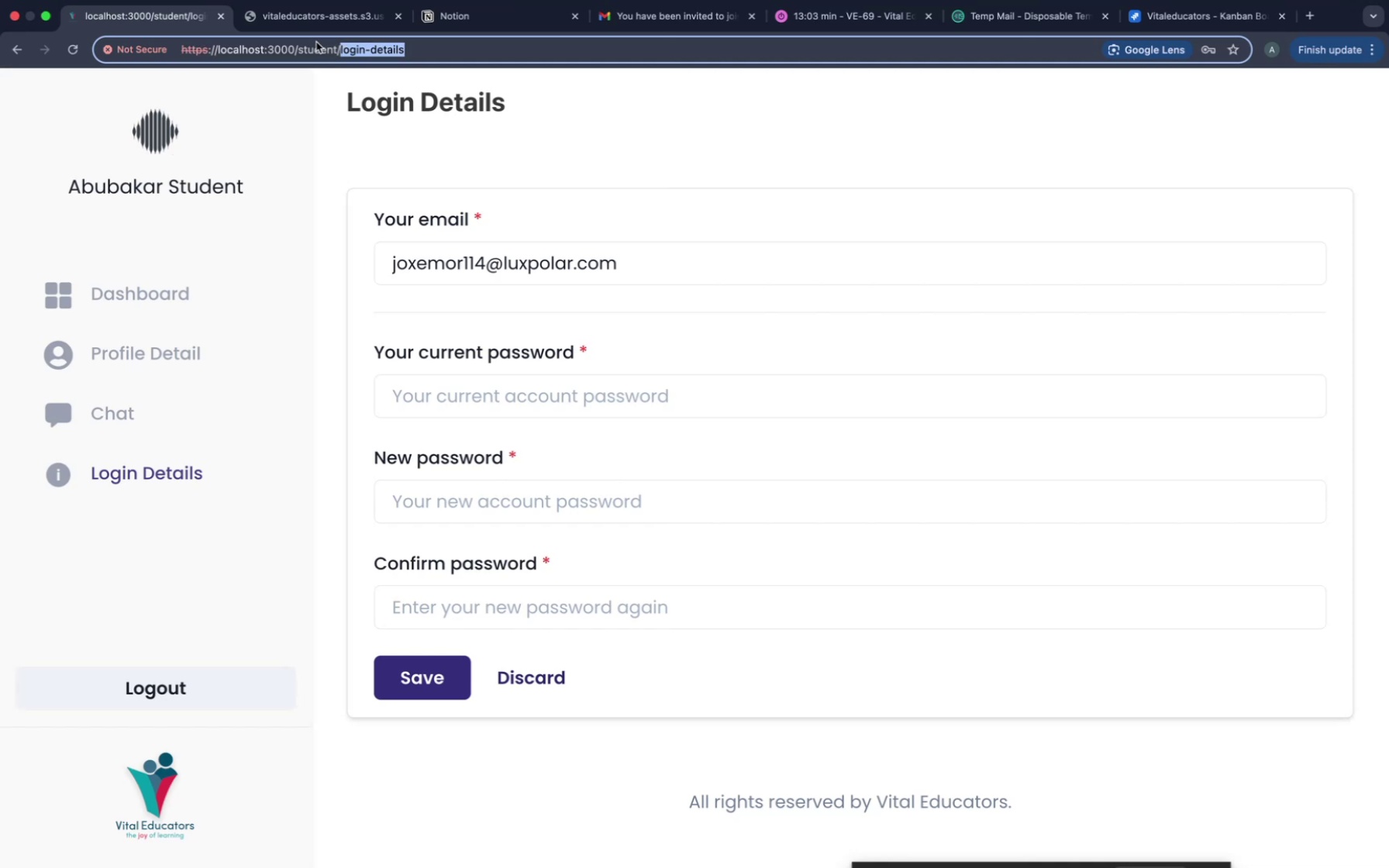 
key(Alt+Shift+ArrowLeft)
 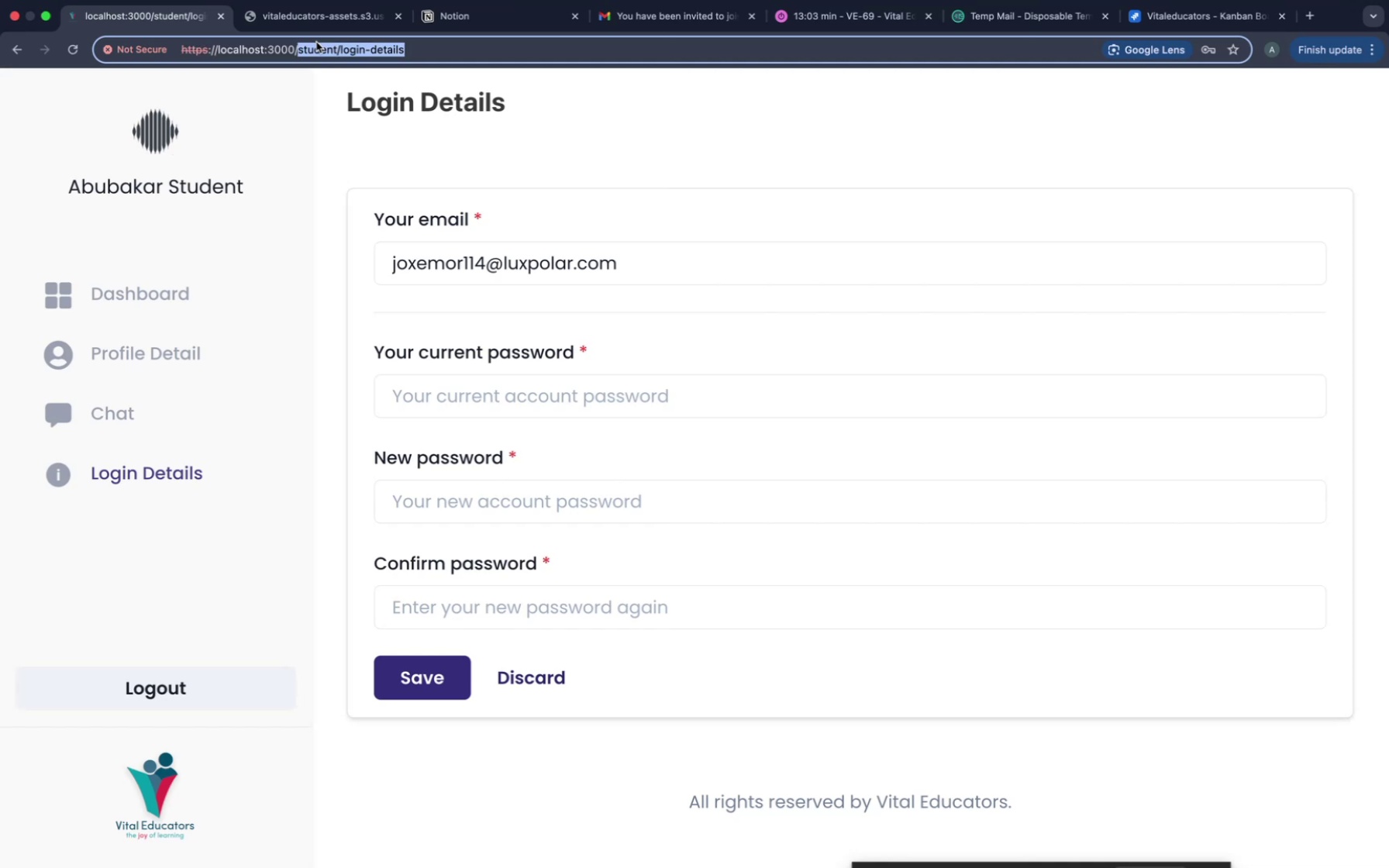 
key(Shift+ArrowLeft)
 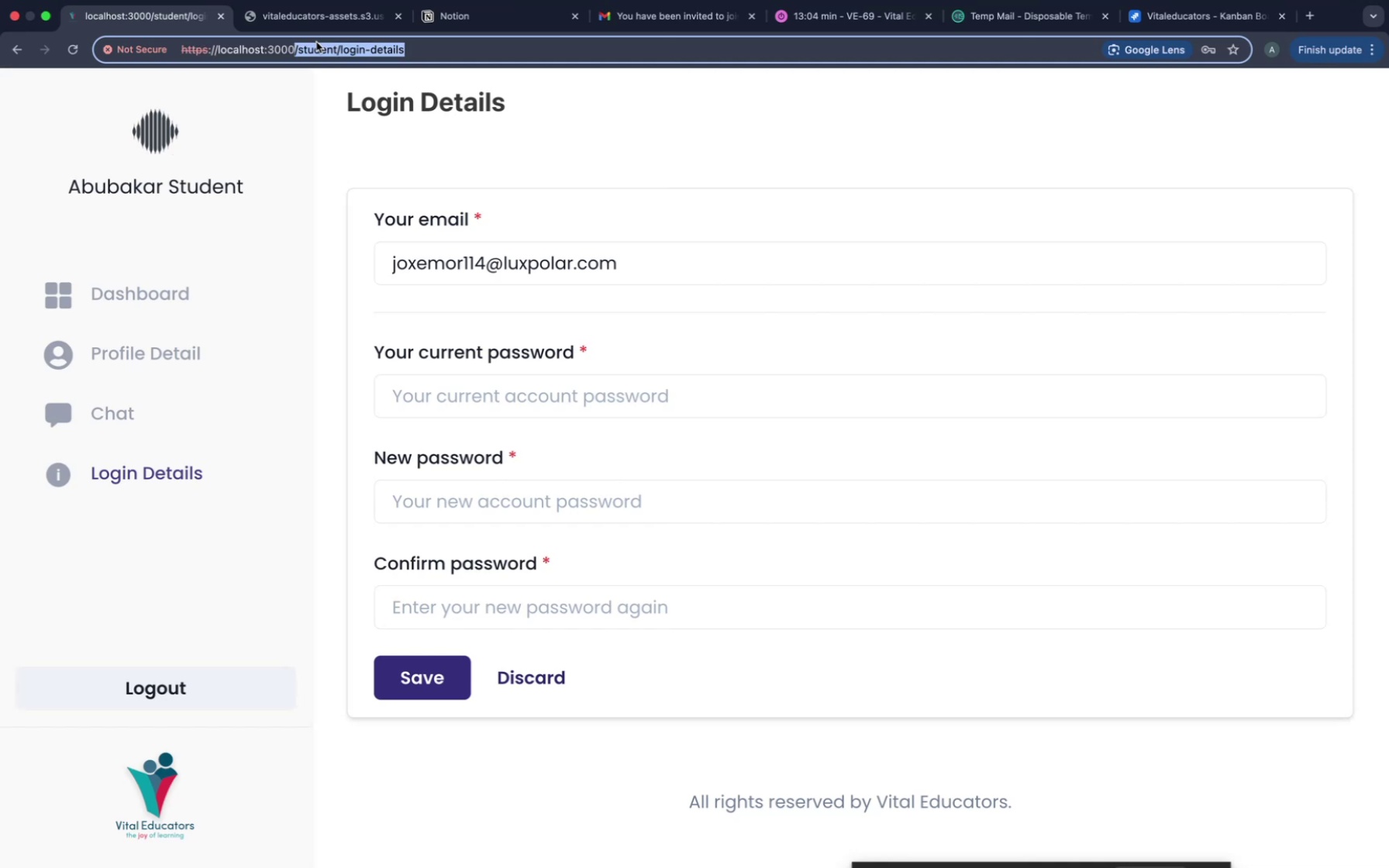 
key(Backspace)
 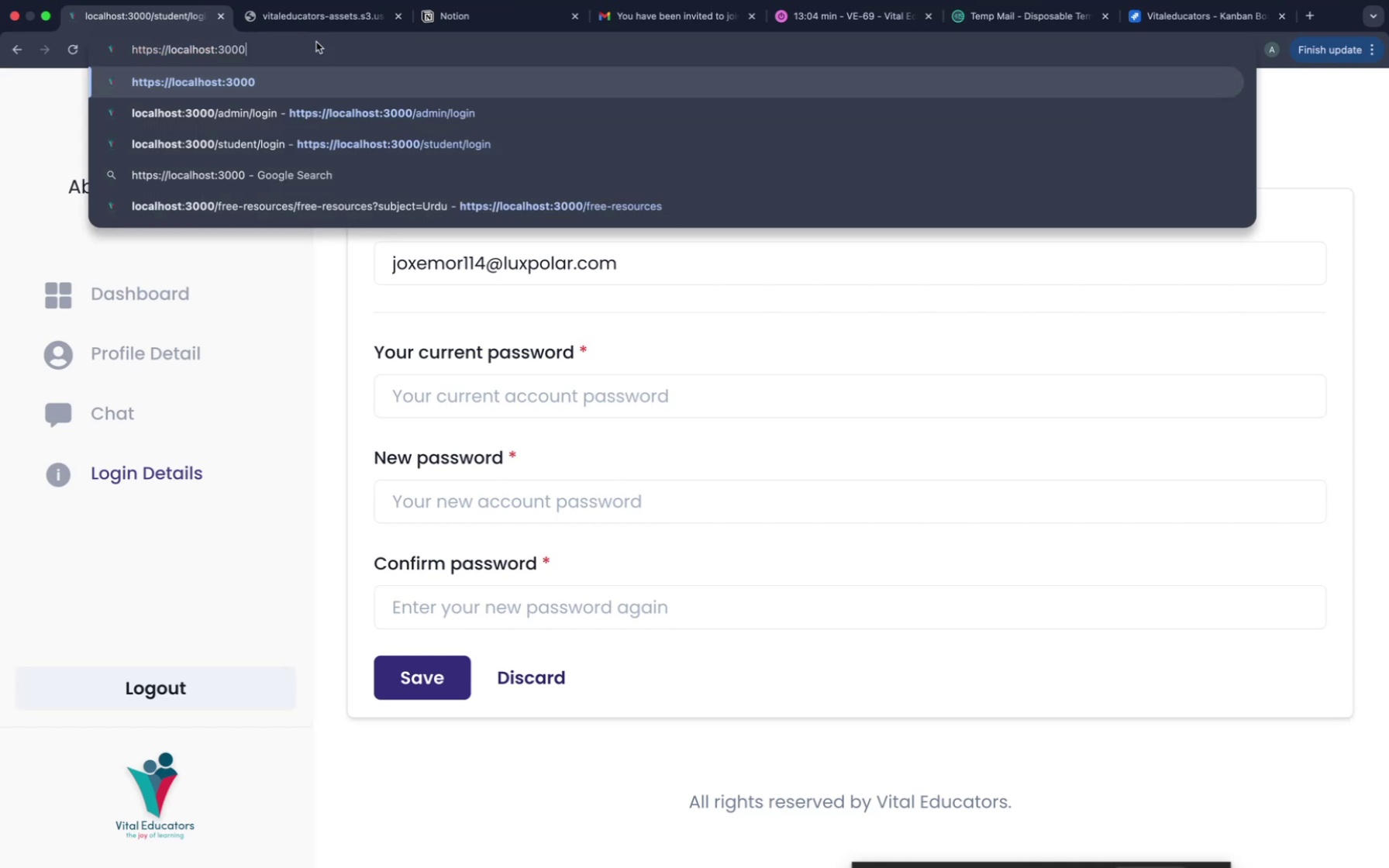 
key(Enter)
 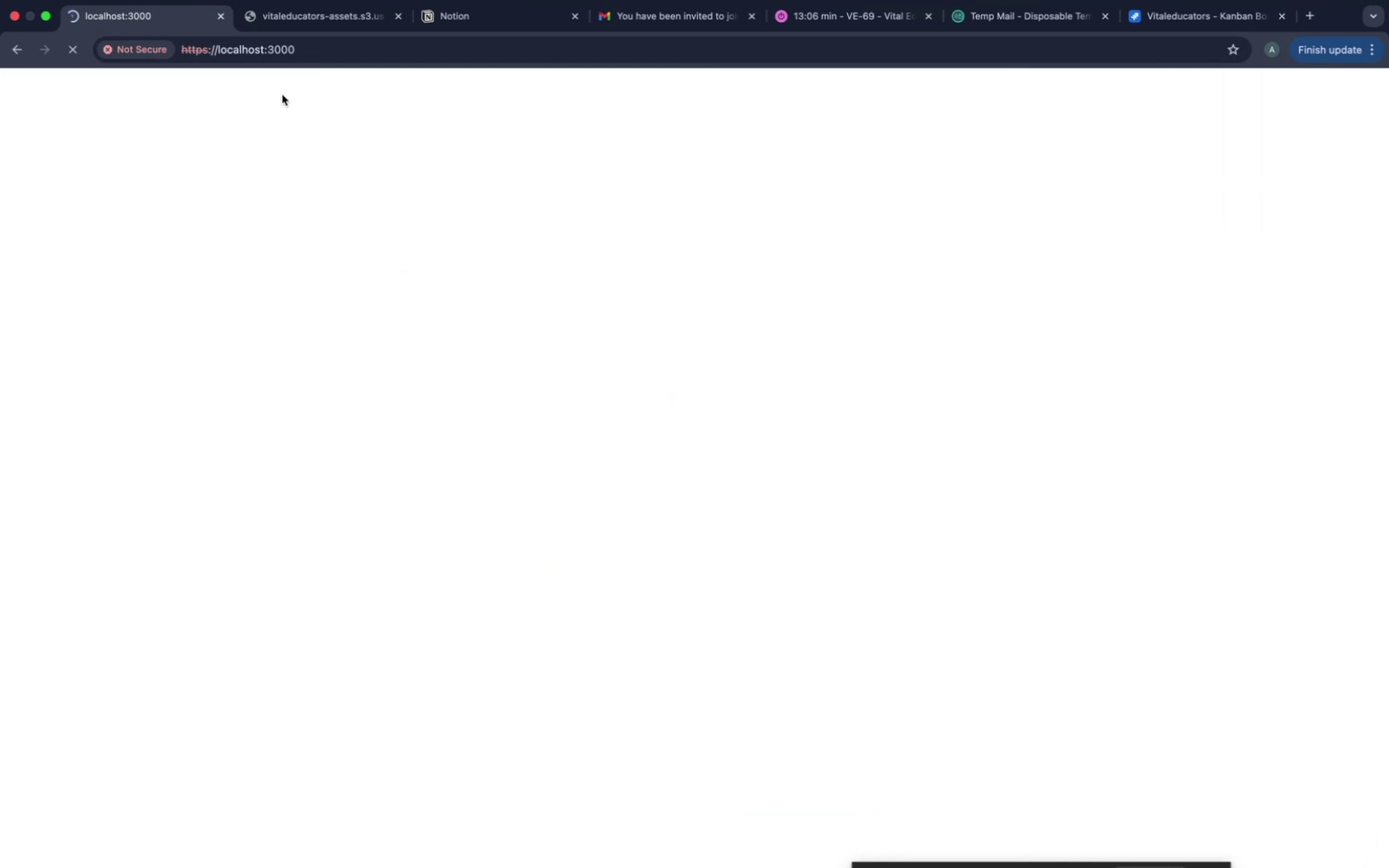 
left_click_drag(start_coordinate=[282, 95], to_coordinate=[325, 121])
 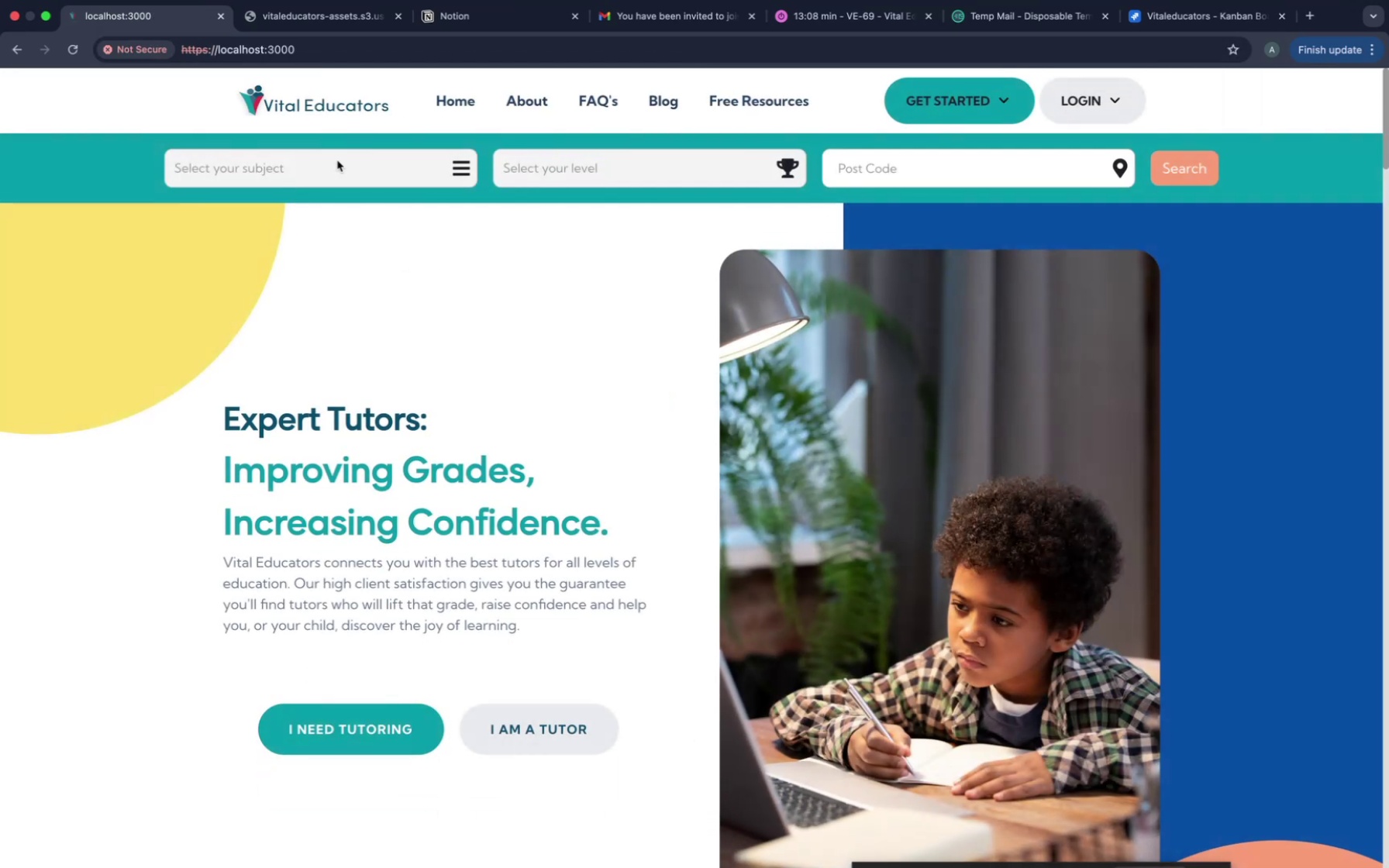 
left_click([346, 187])
 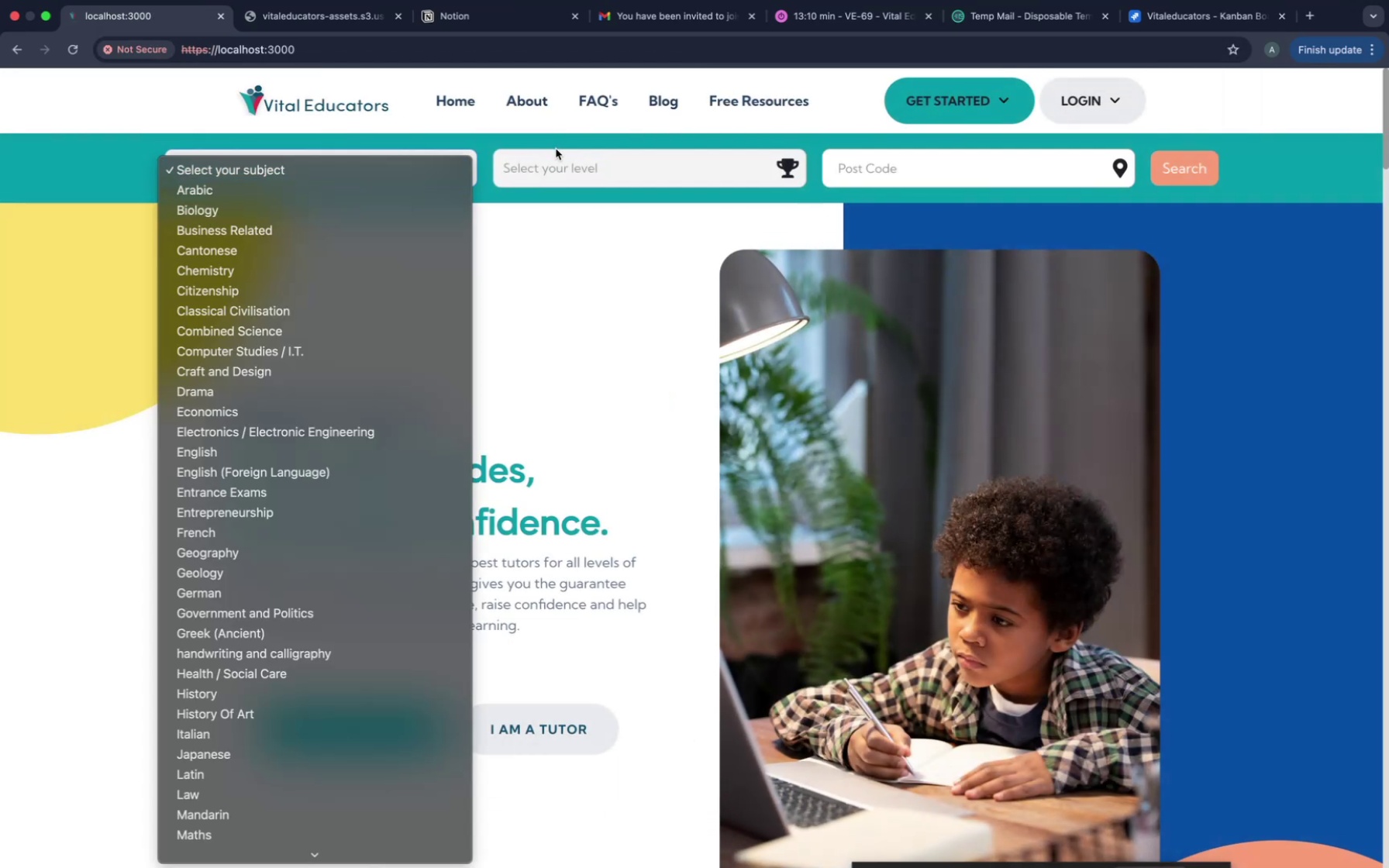 
left_click([577, 166])
 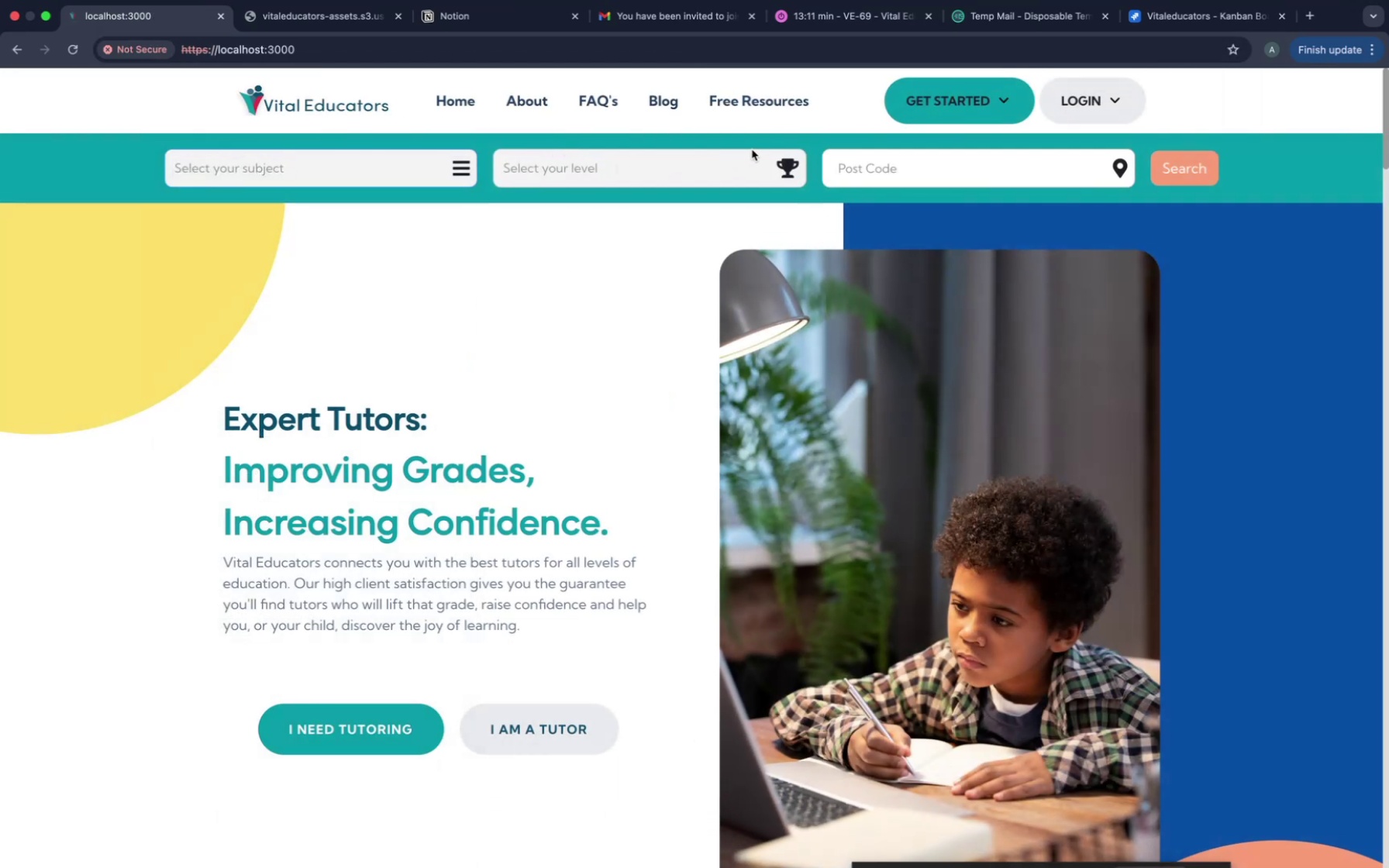 
left_click([801, 157])
 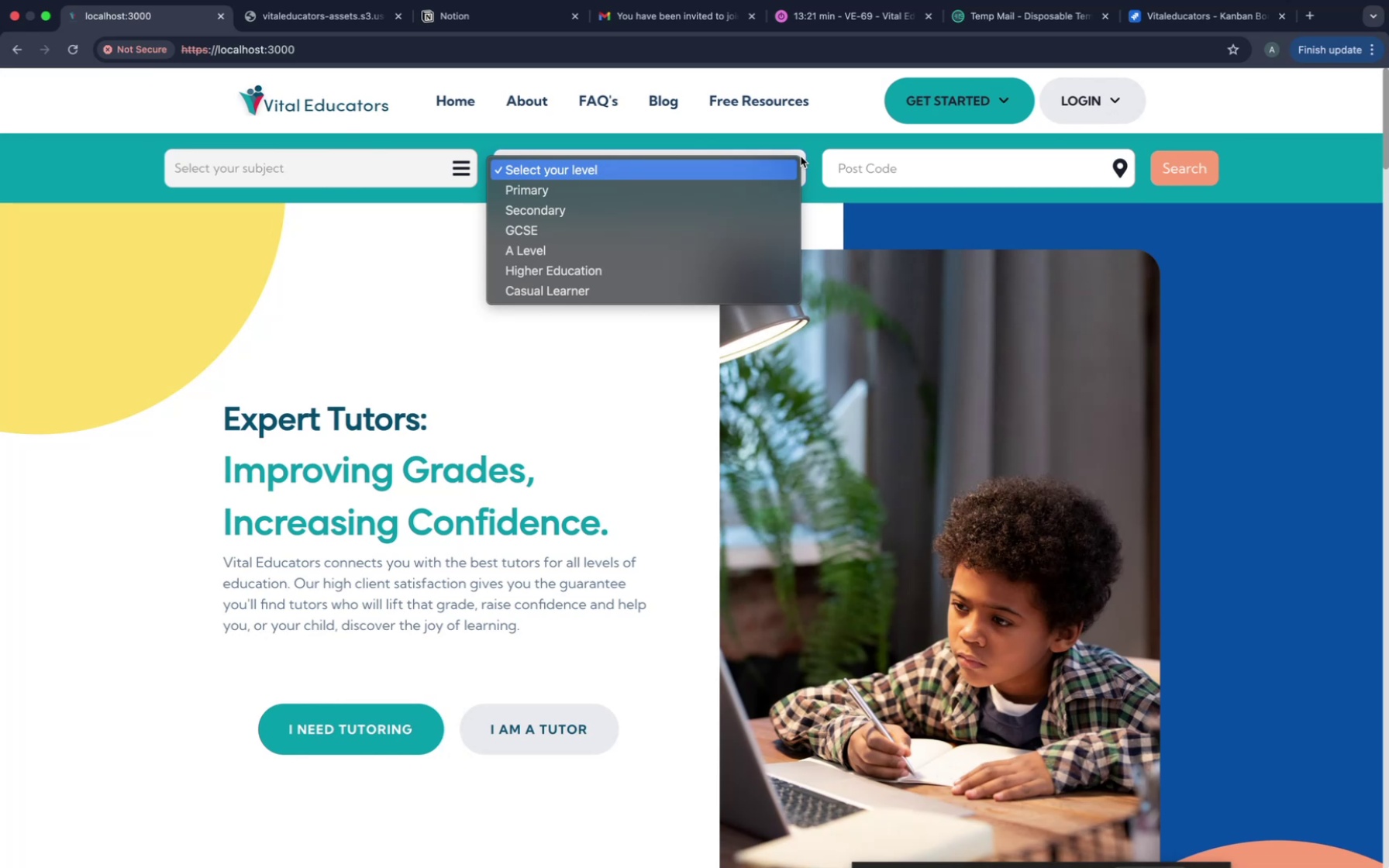 
wait(15.15)
 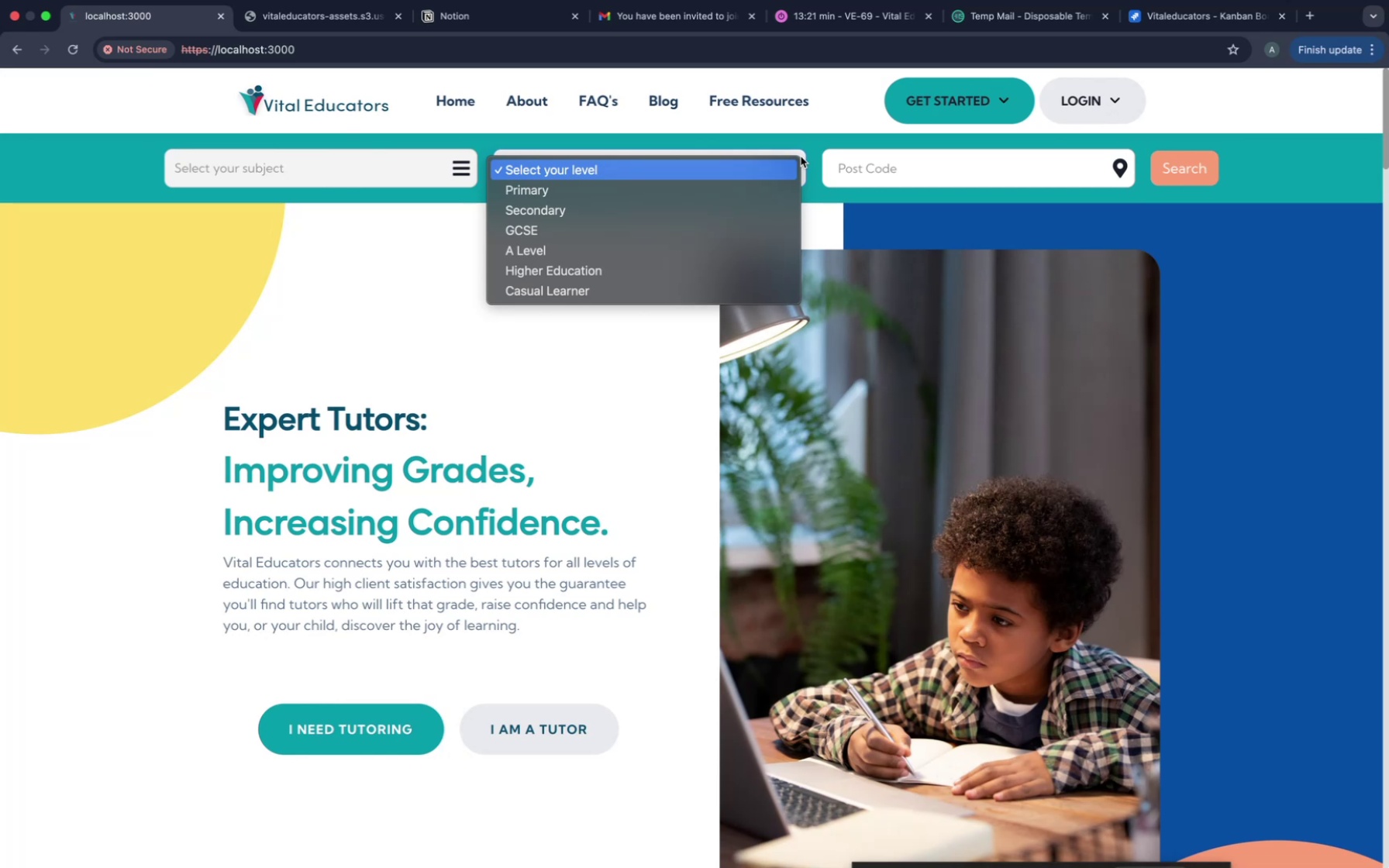 
left_click([441, 172])
 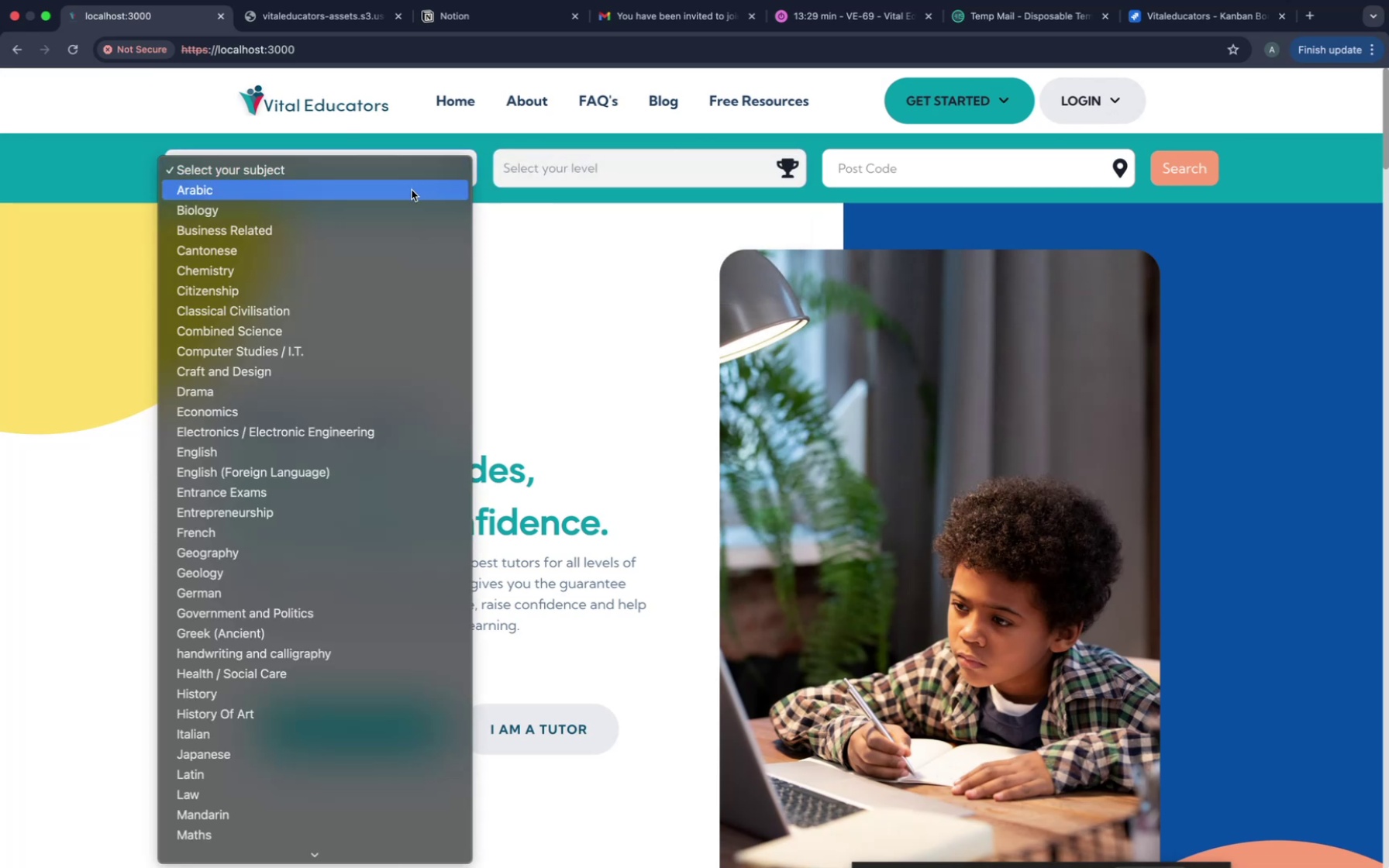 
left_click([412, 190])
 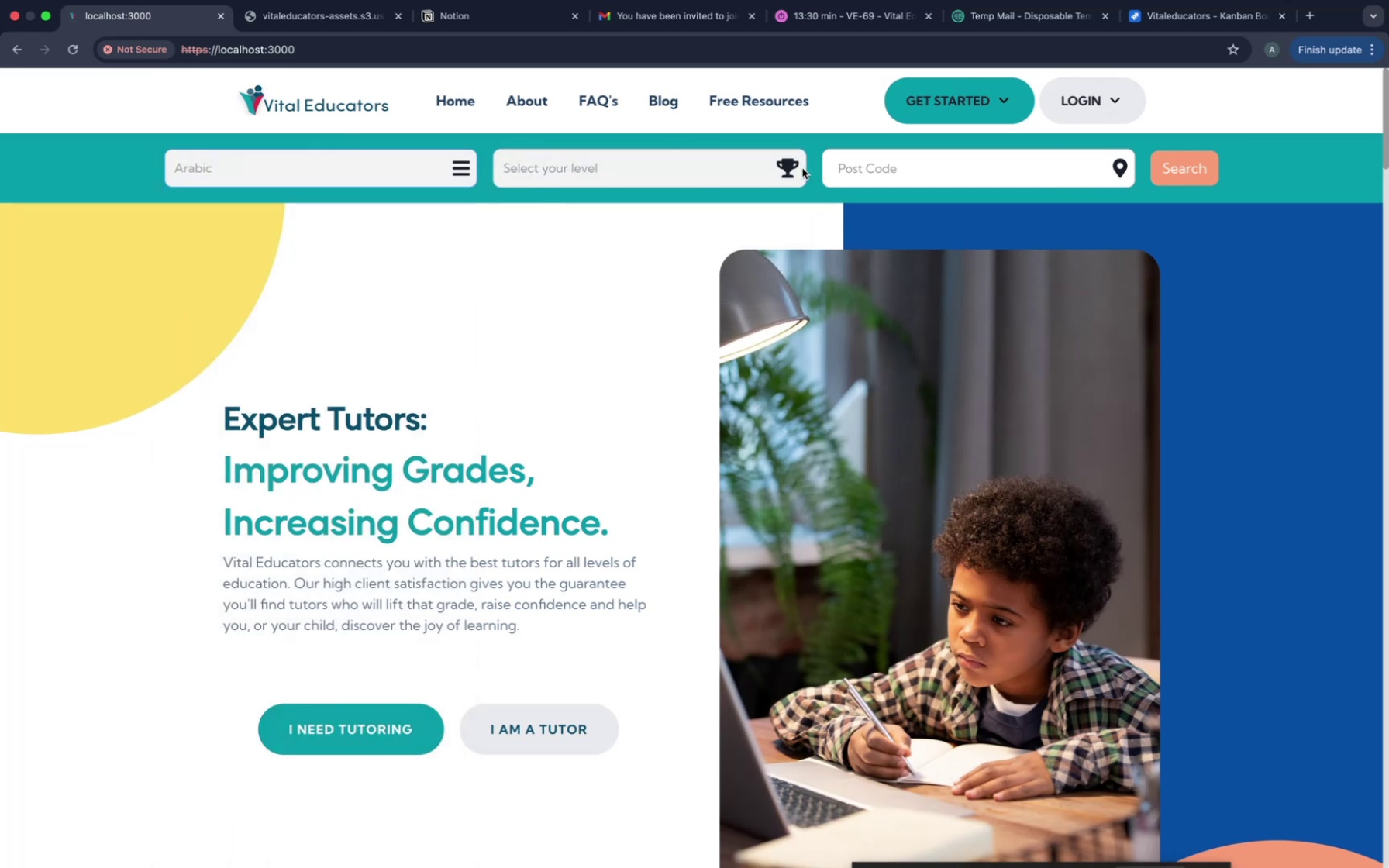 
left_click([788, 164])
 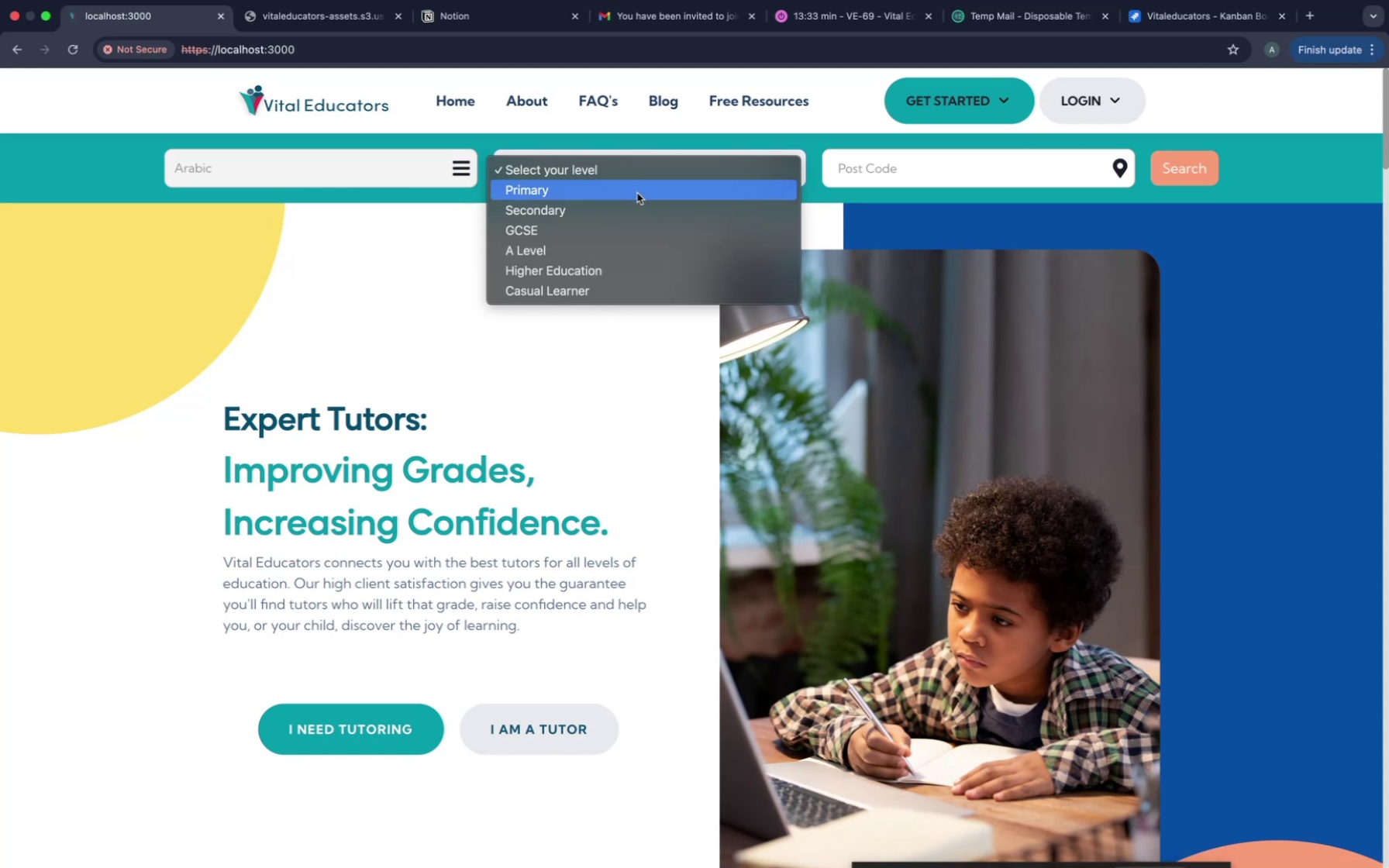 
left_click([636, 195])
 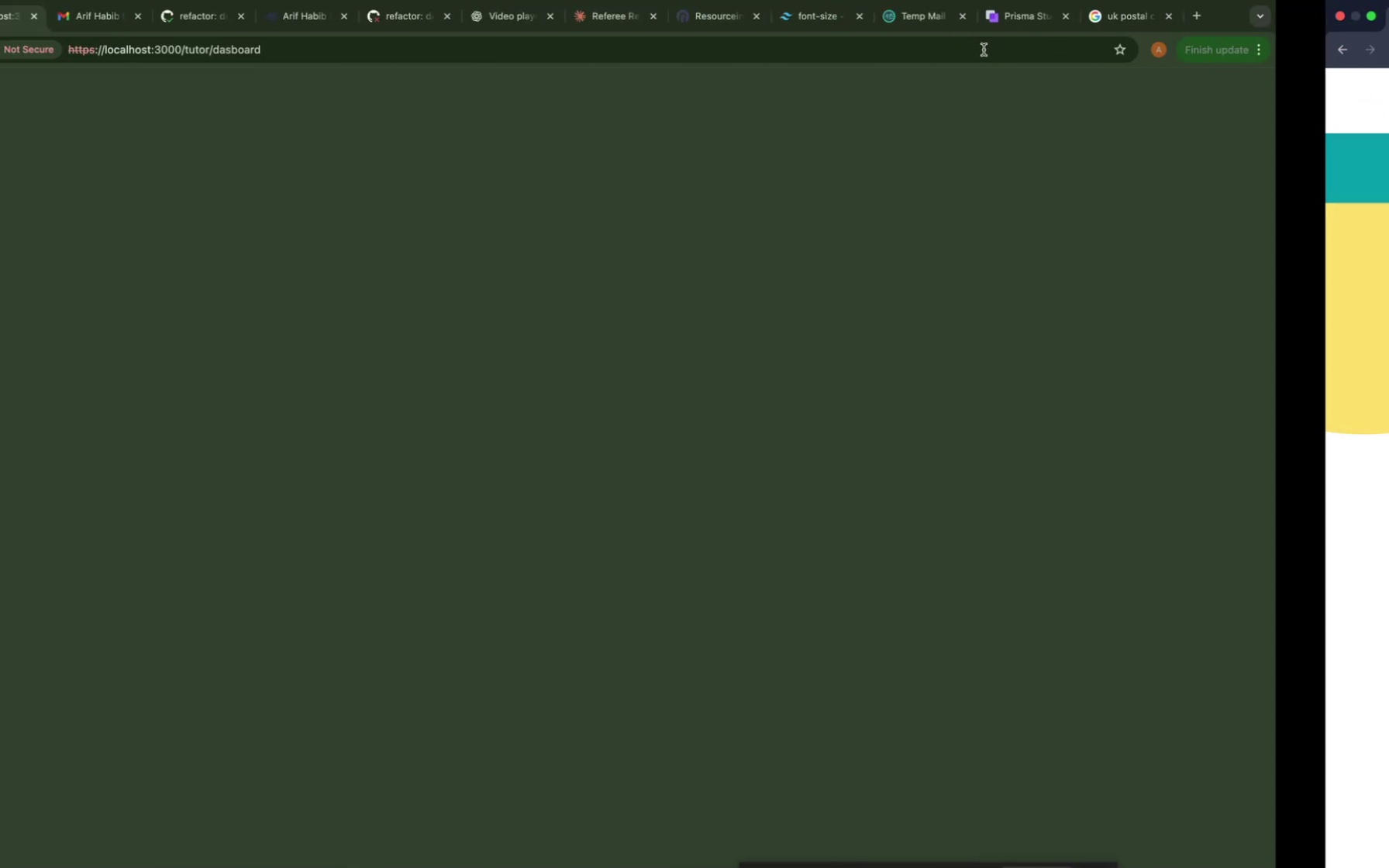 
left_click([1023, 9])
 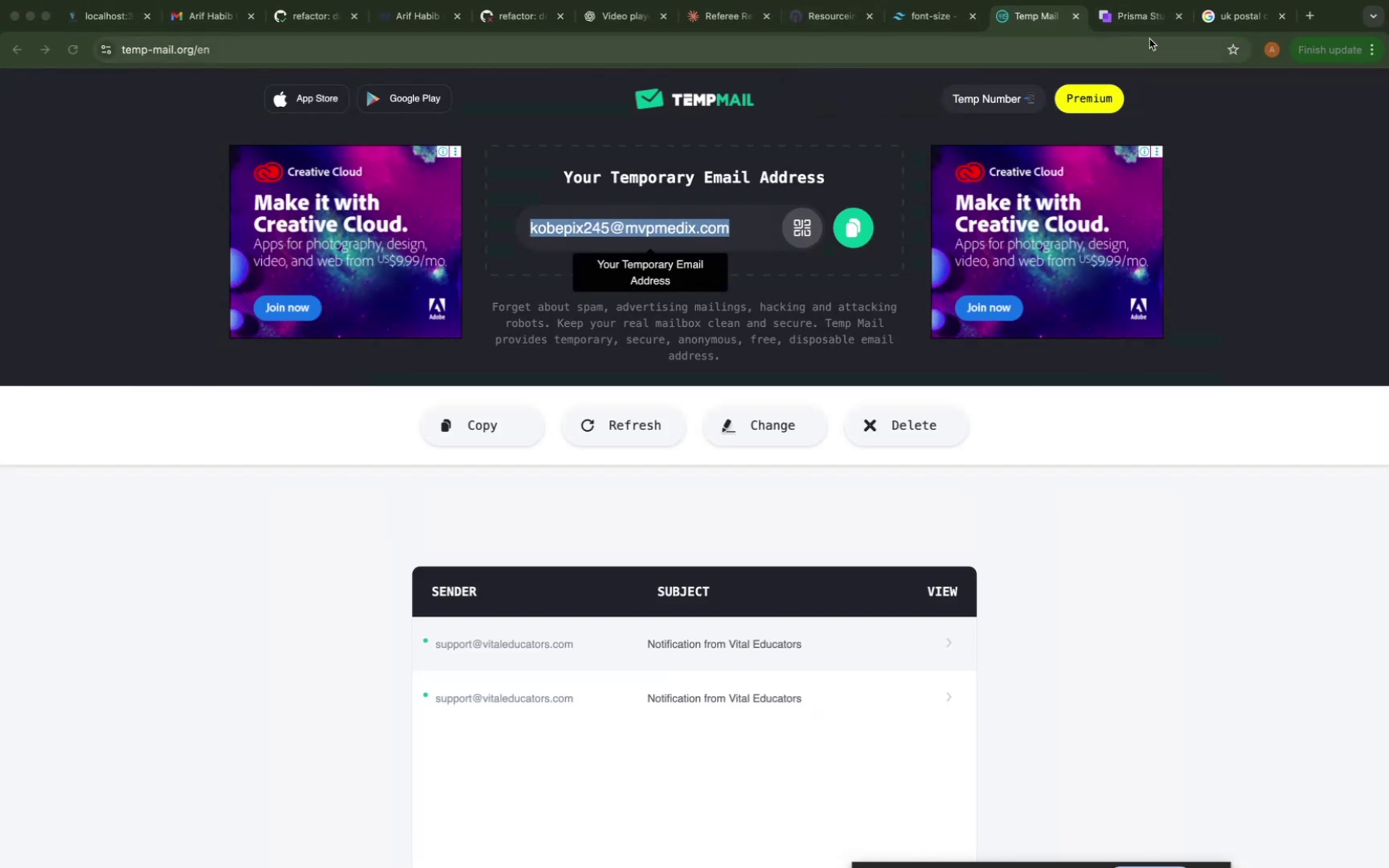 
left_click([1206, 26])
 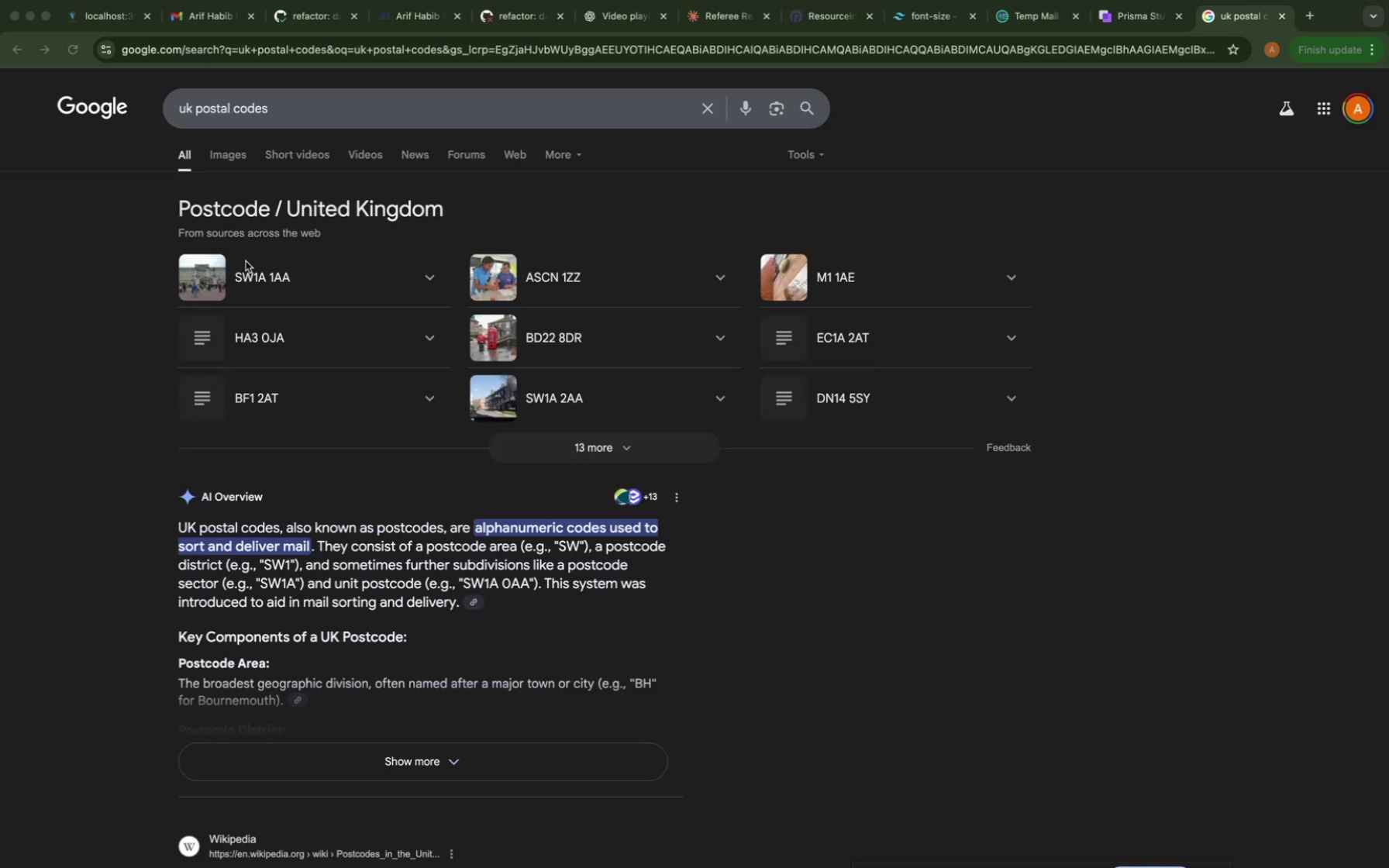 
left_click_drag(start_coordinate=[235, 272], to_coordinate=[325, 274])
 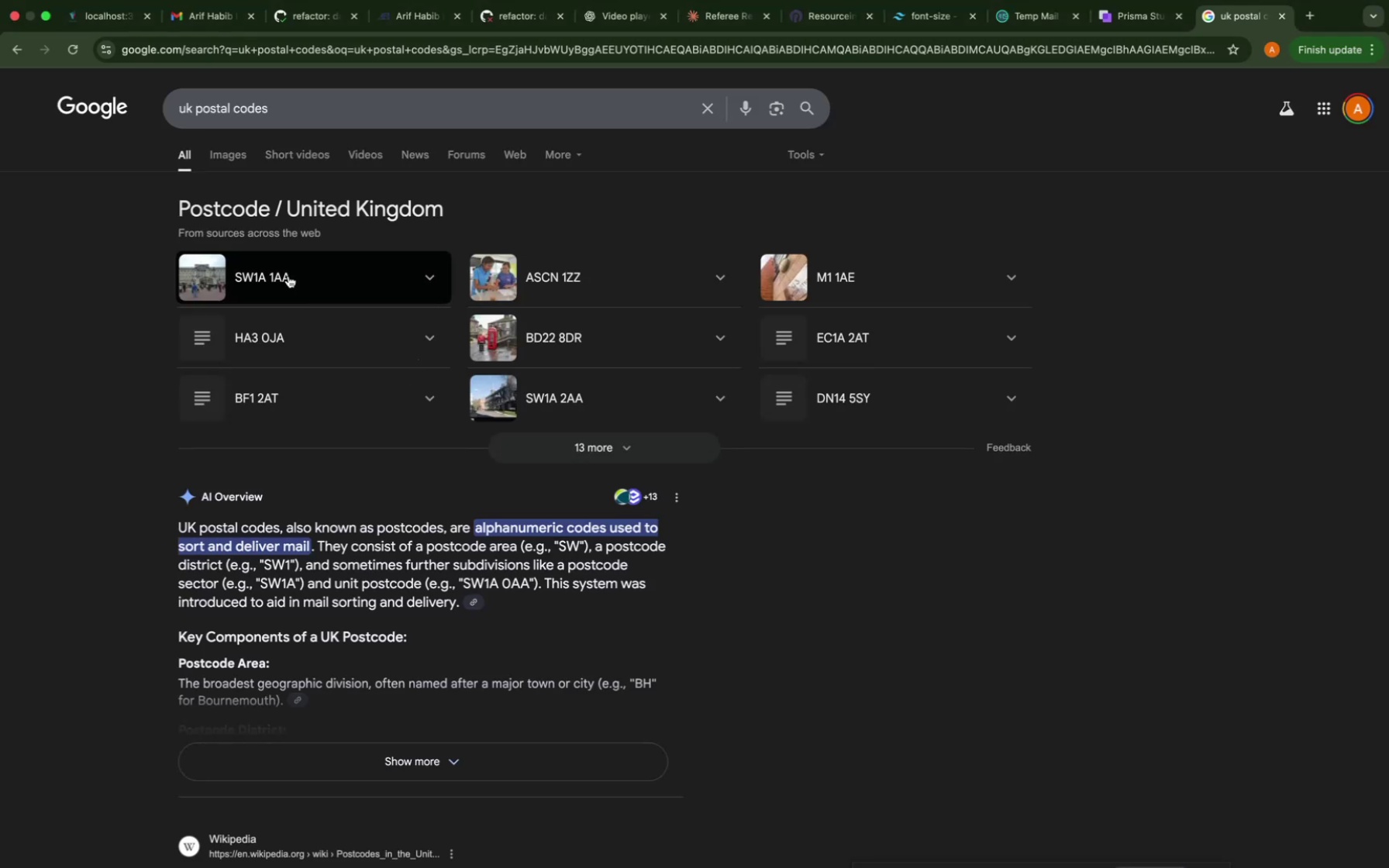 
double_click([288, 276])
 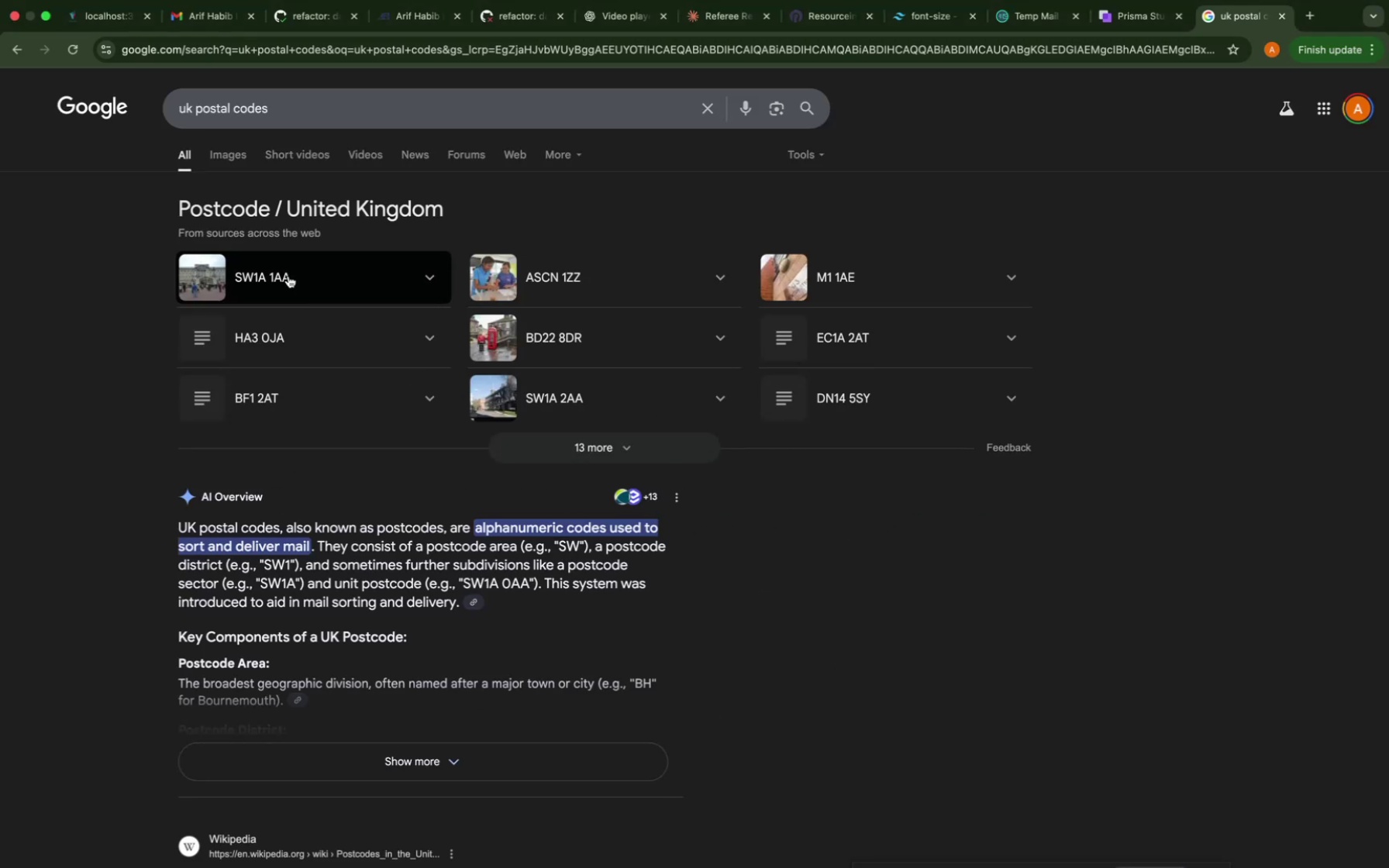 
triple_click([288, 276])
 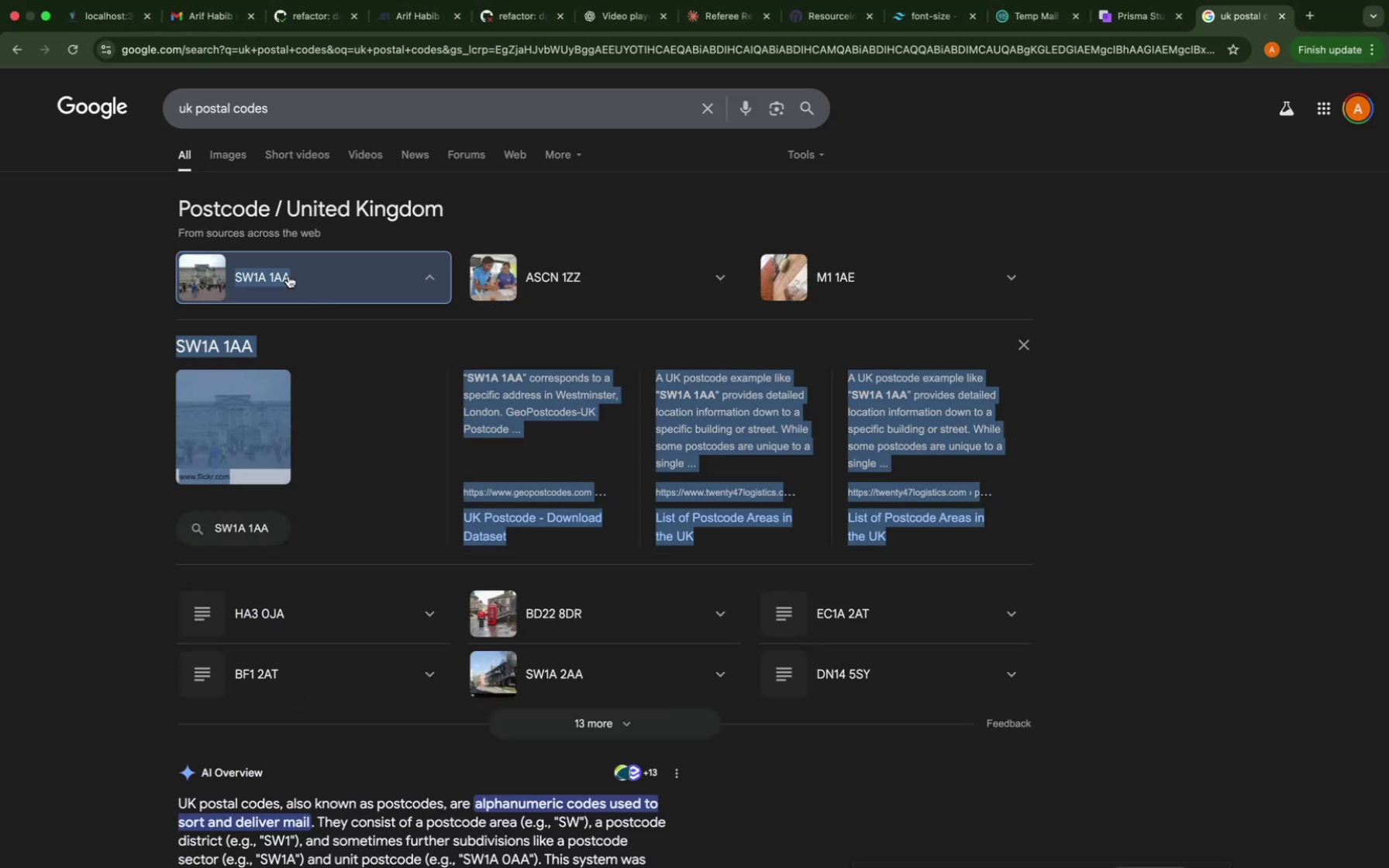 
double_click([288, 276])
 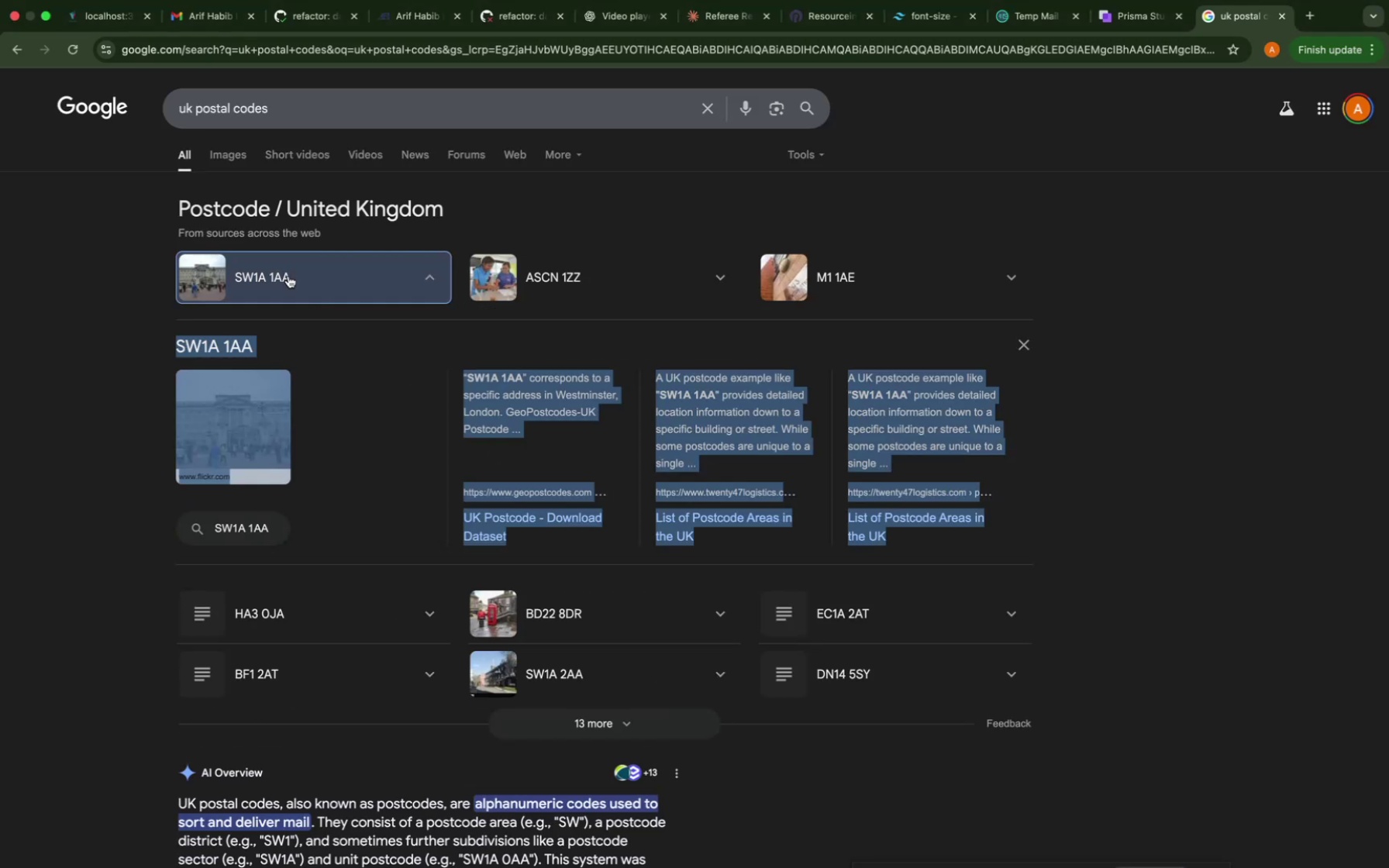 
left_click([288, 276])
 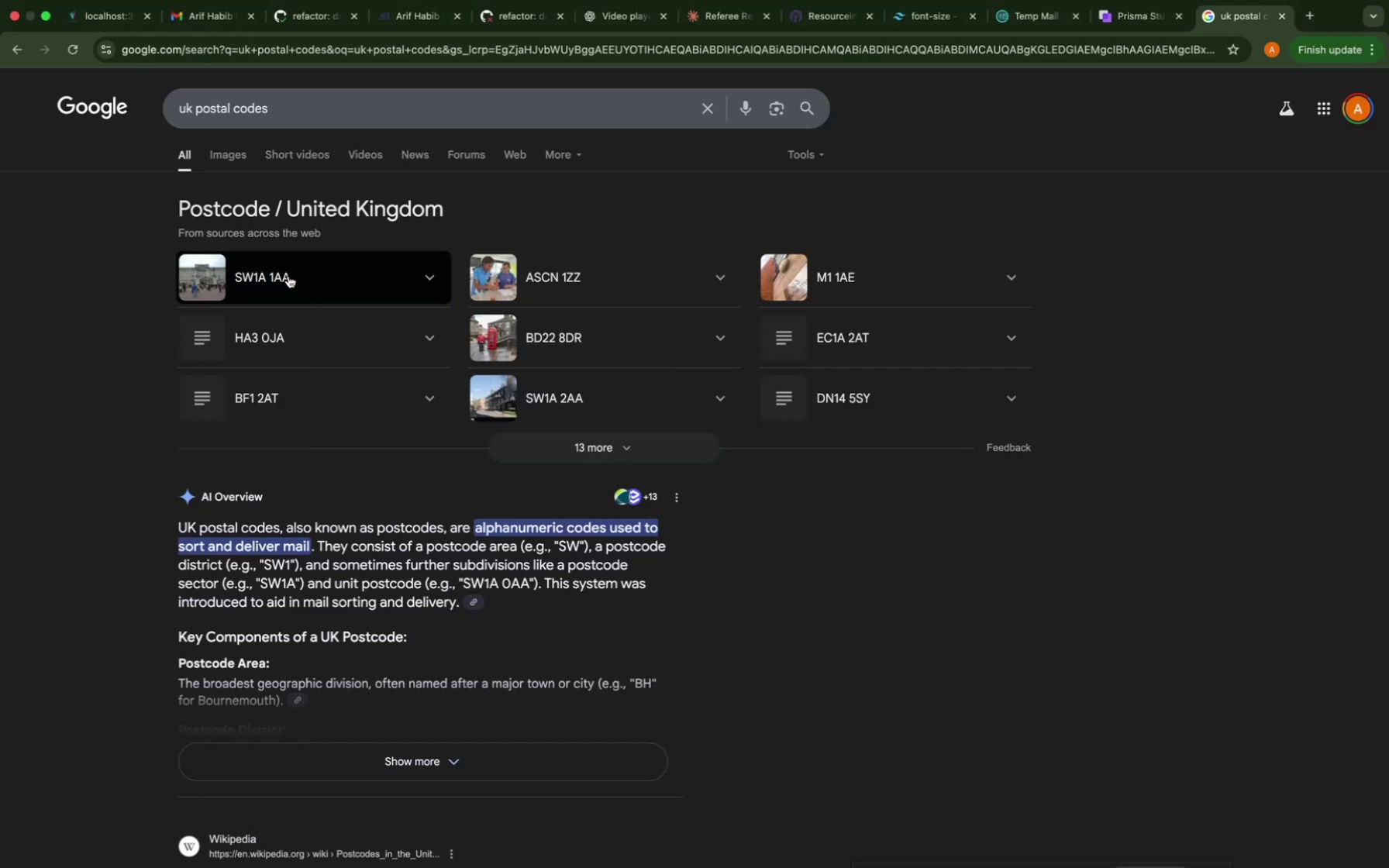 
double_click([288, 276])
 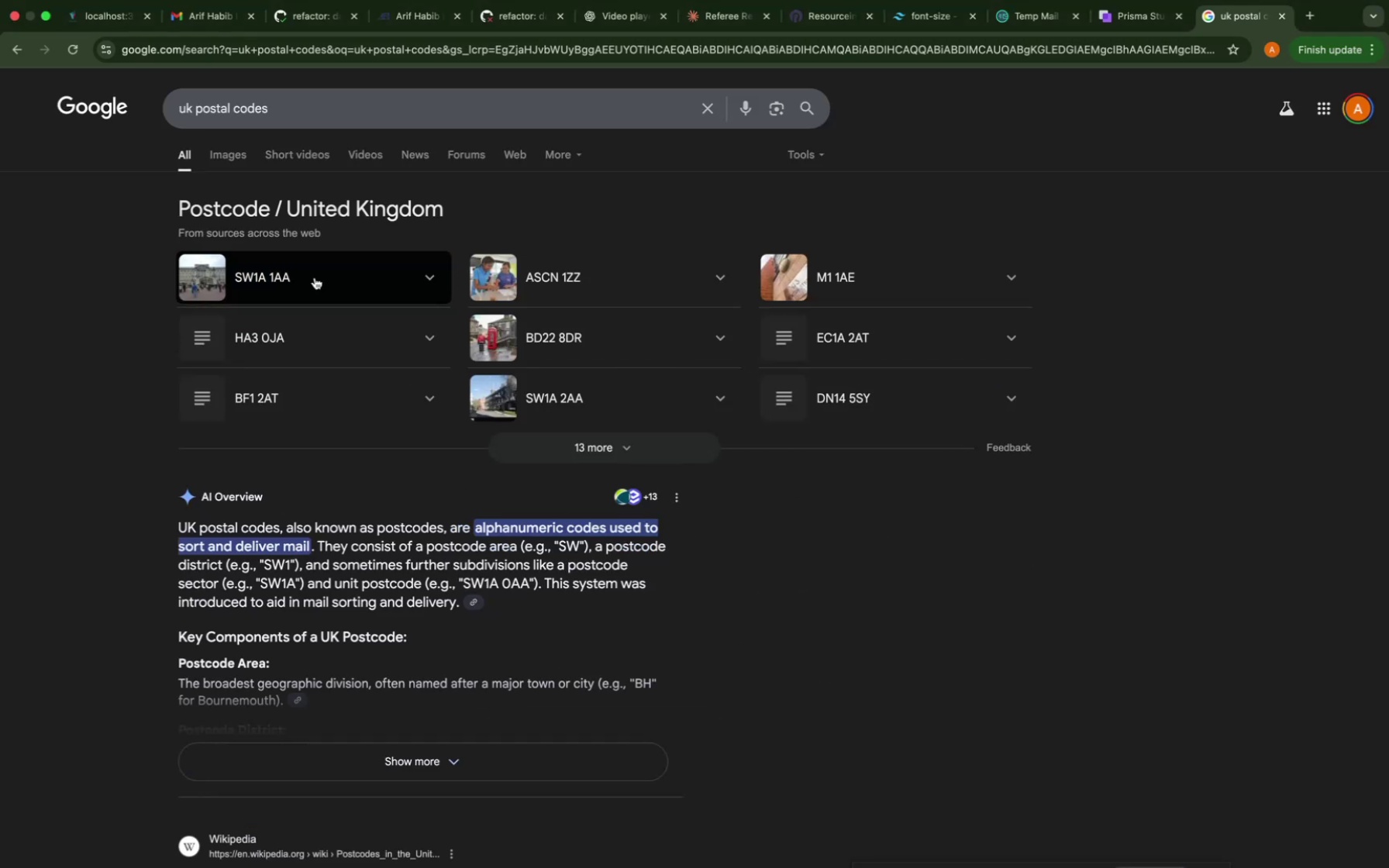 
left_click_drag(start_coordinate=[323, 280], to_coordinate=[250, 281])
 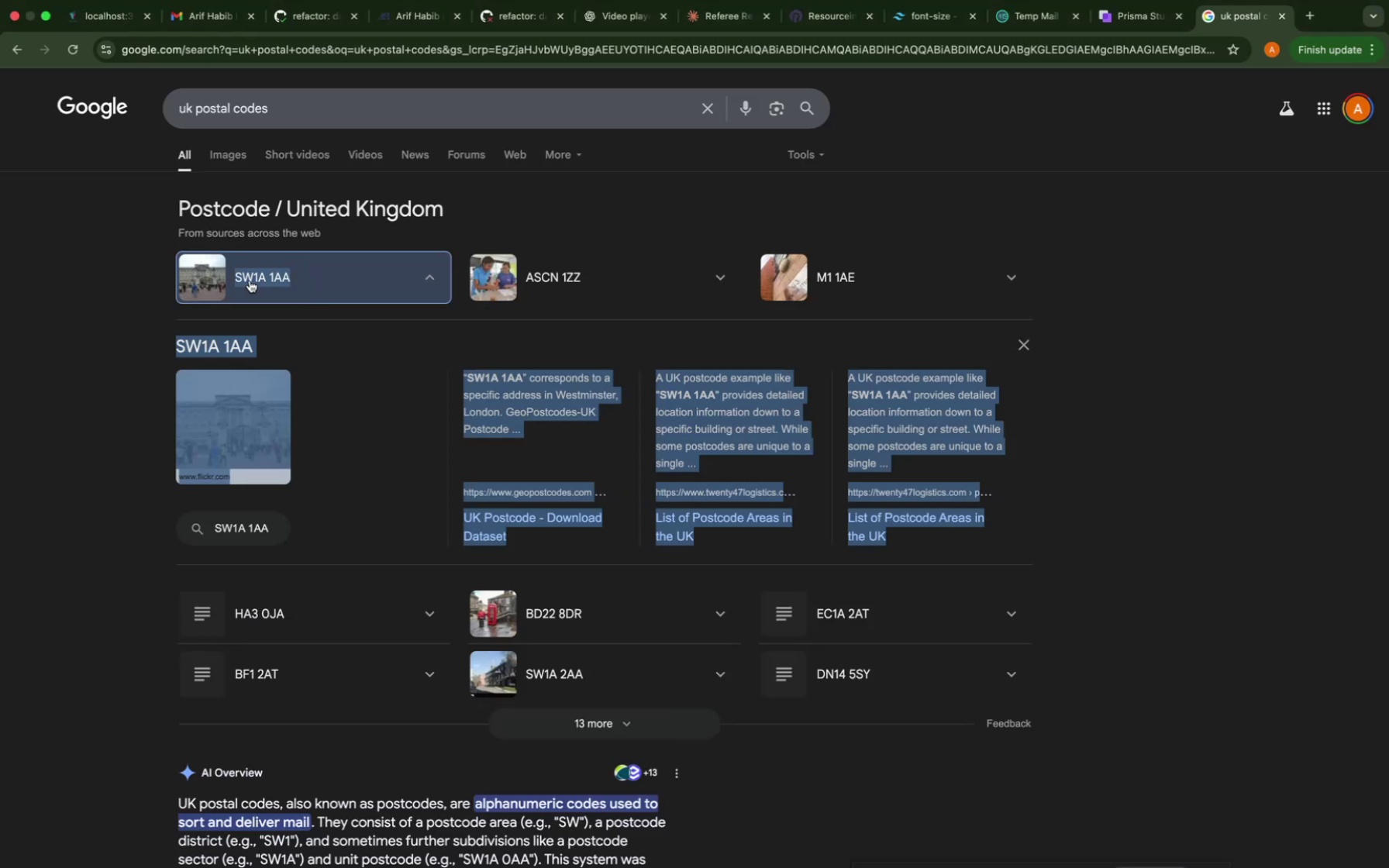 
key(Meta+C)
 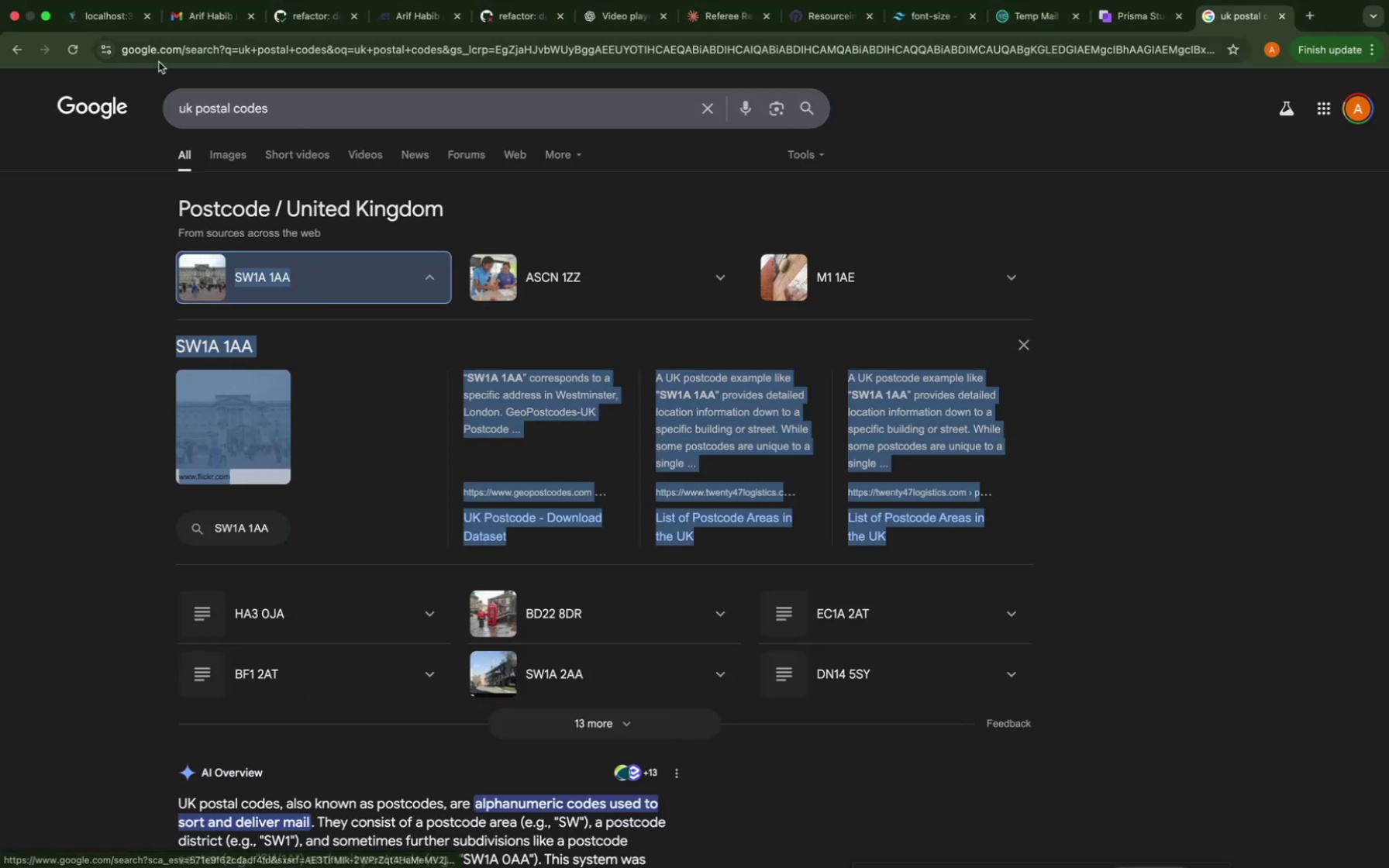 
left_click([111, 16])
 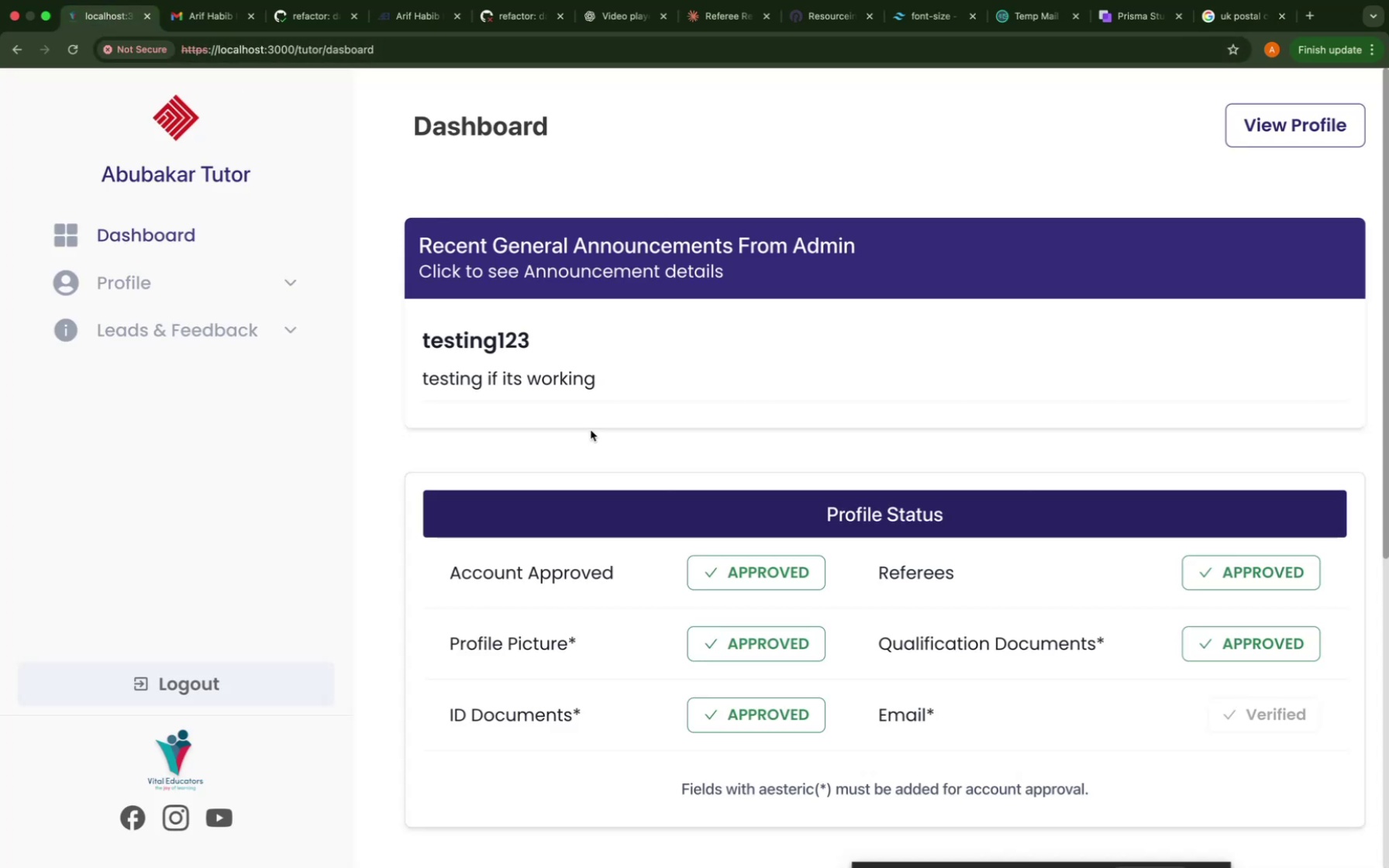 
scroll: coordinate [591, 430], scroll_direction: down, amount: 124.0
 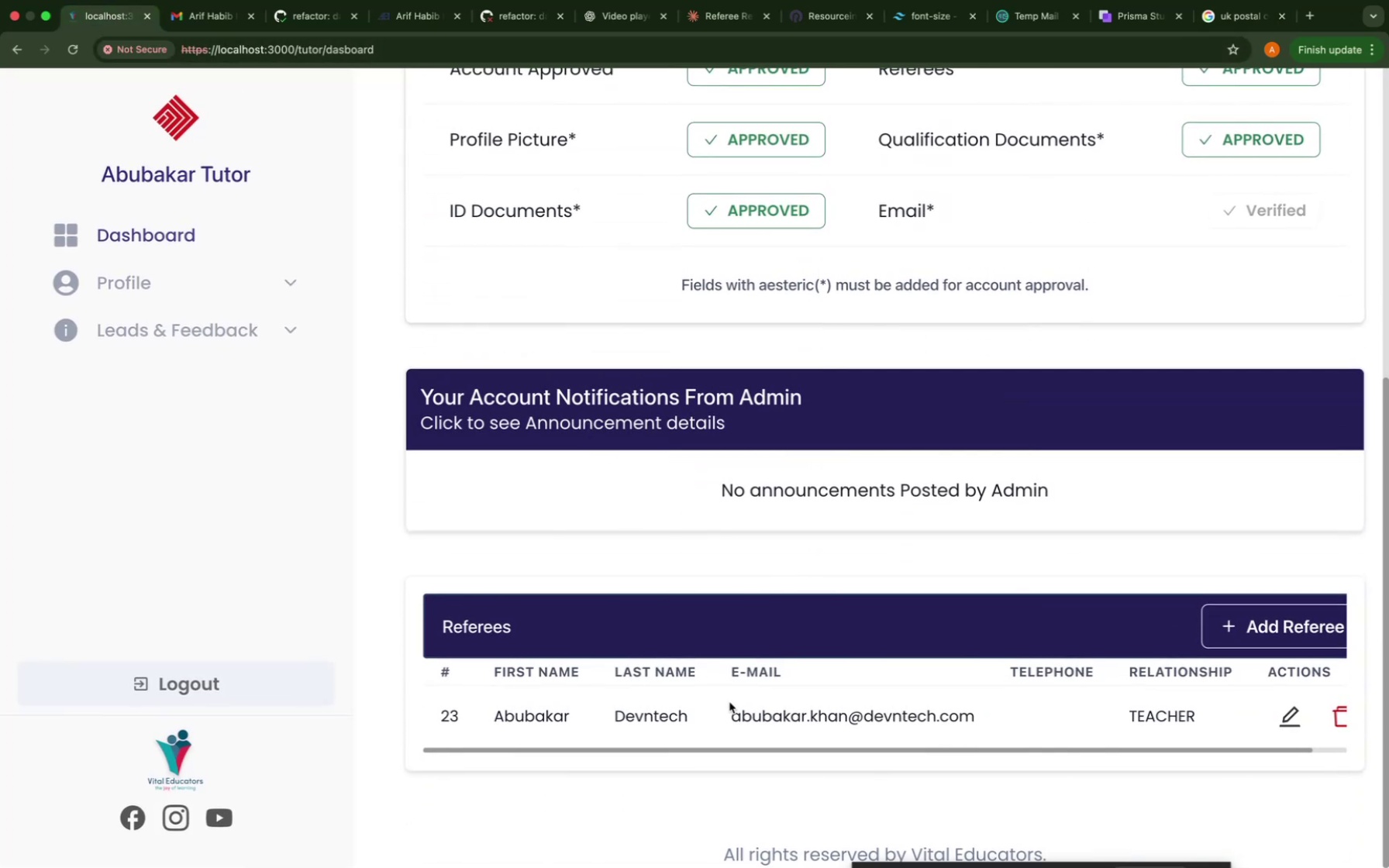 
mouse_move([164, 314])
 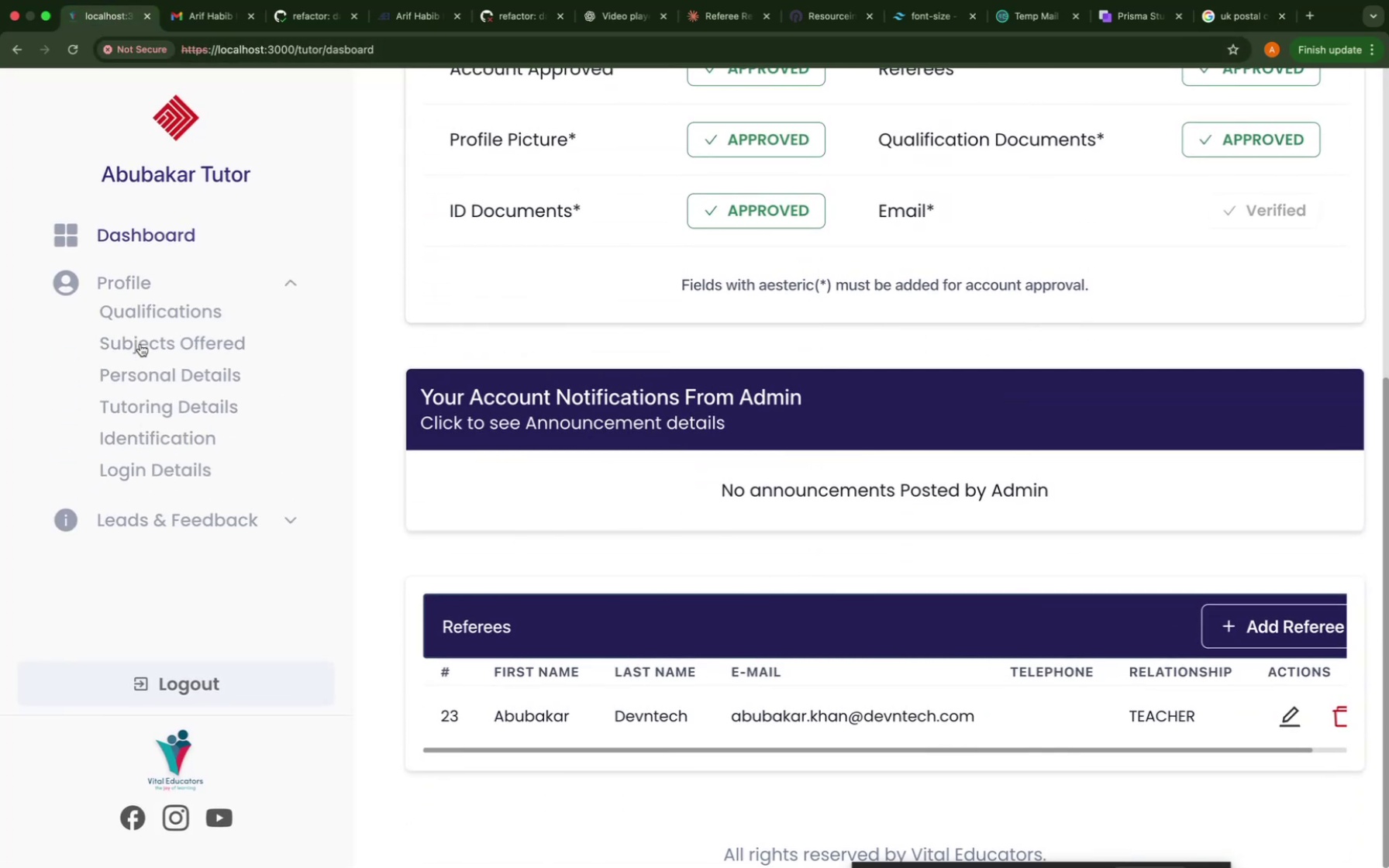 
left_click([153, 383])
 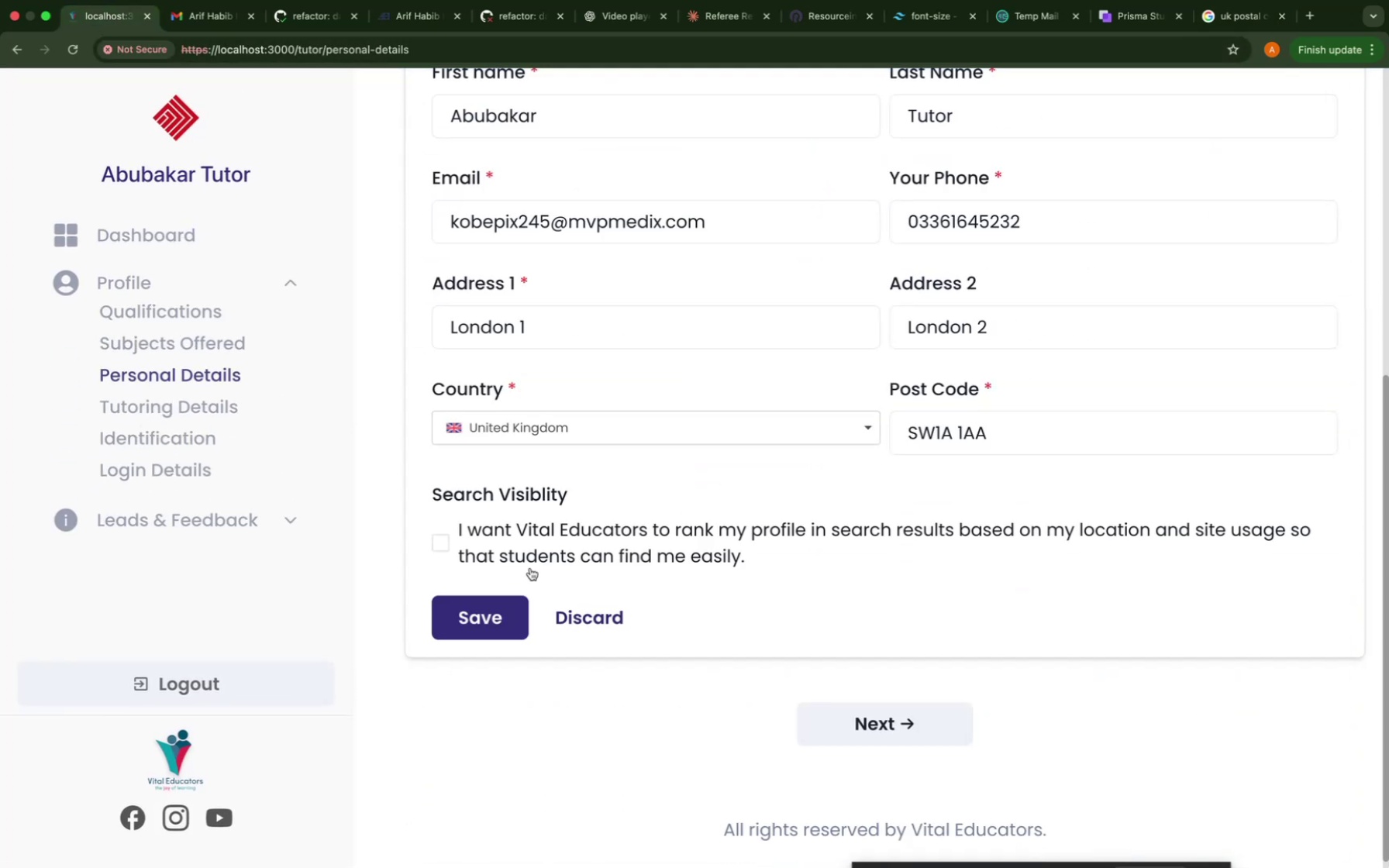 
scroll: coordinate [530, 568], scroll_direction: up, amount: 34.0
 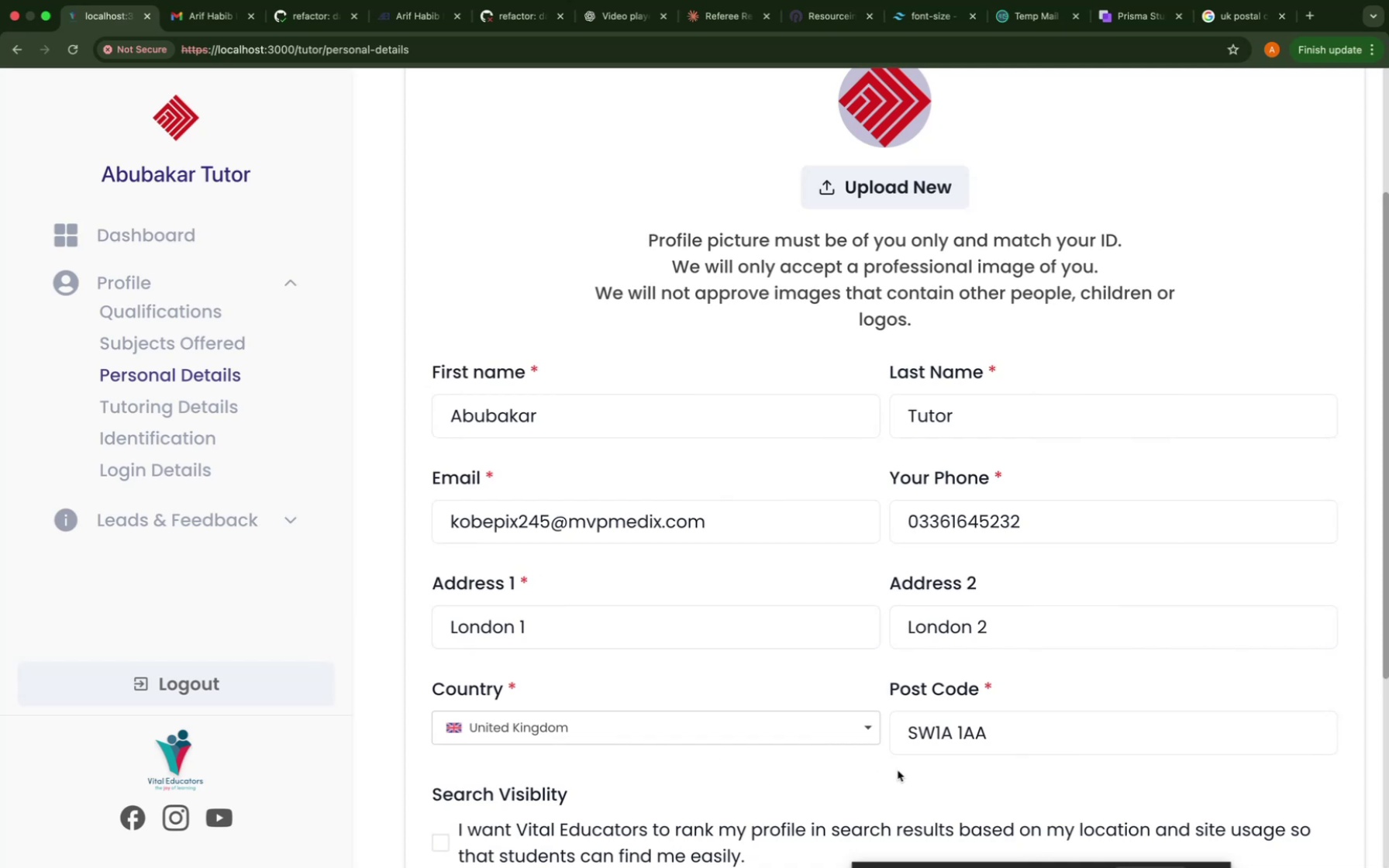 
double_click([948, 736])
 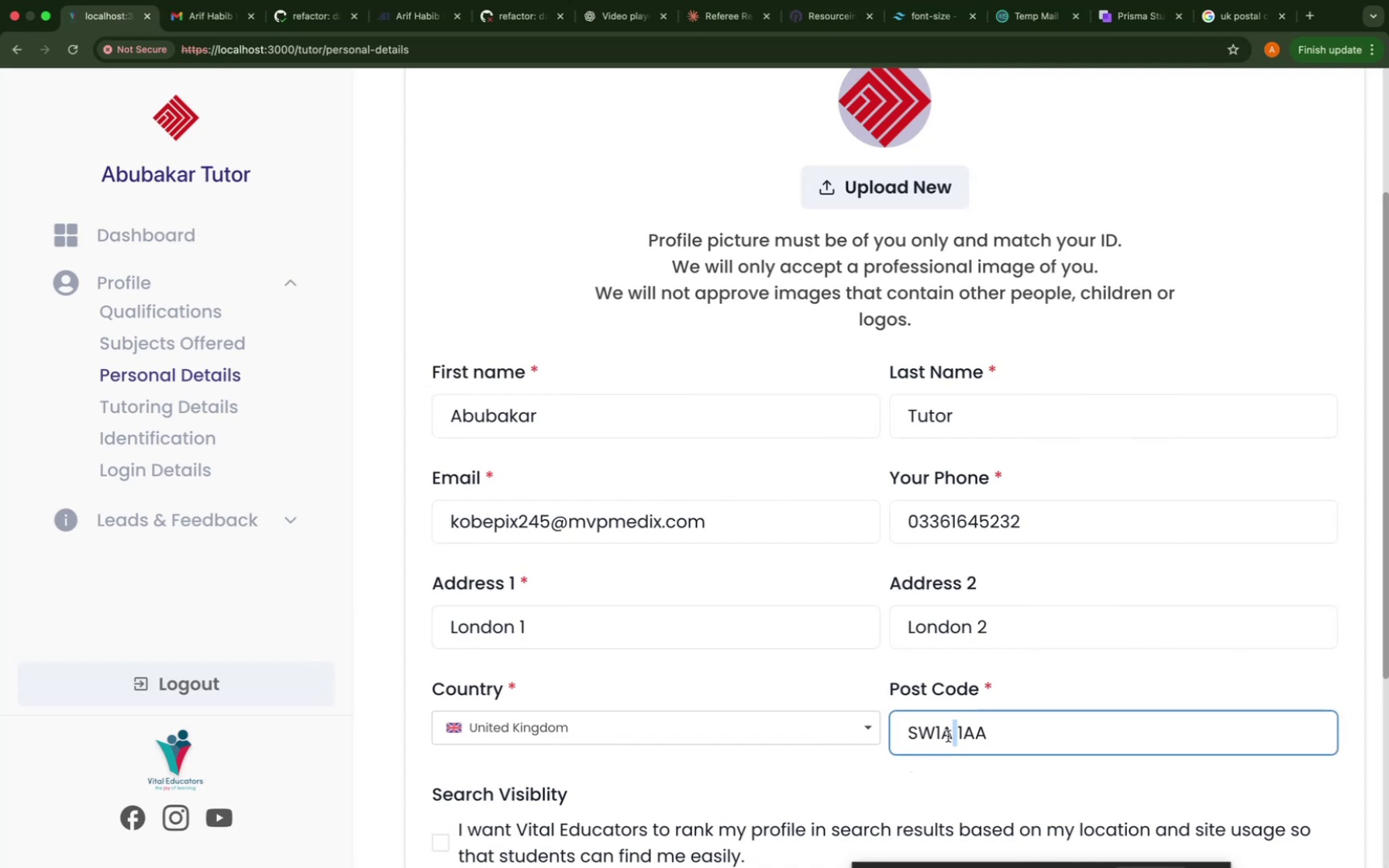 
triple_click([948, 736])
 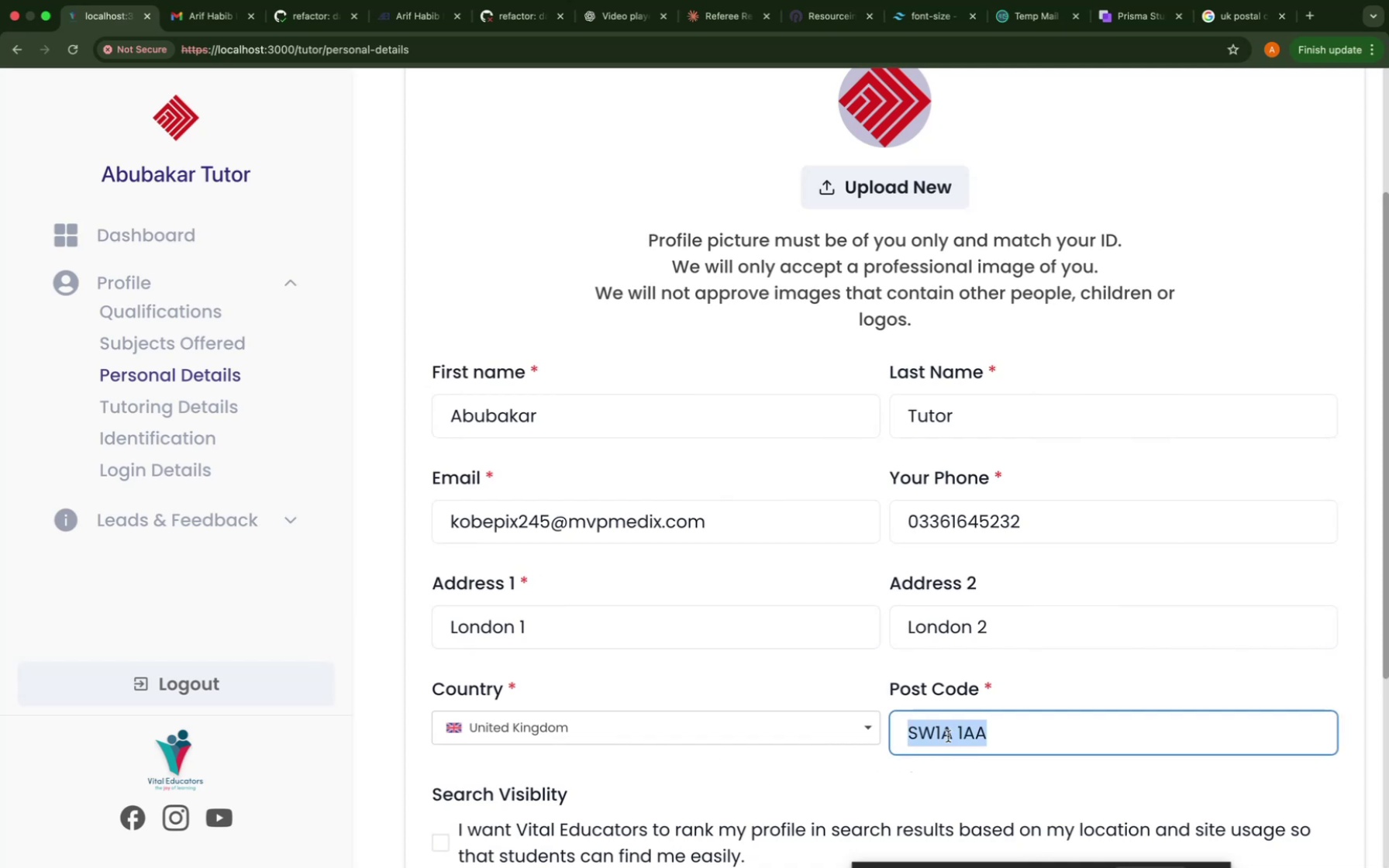 
key(Meta+C)
 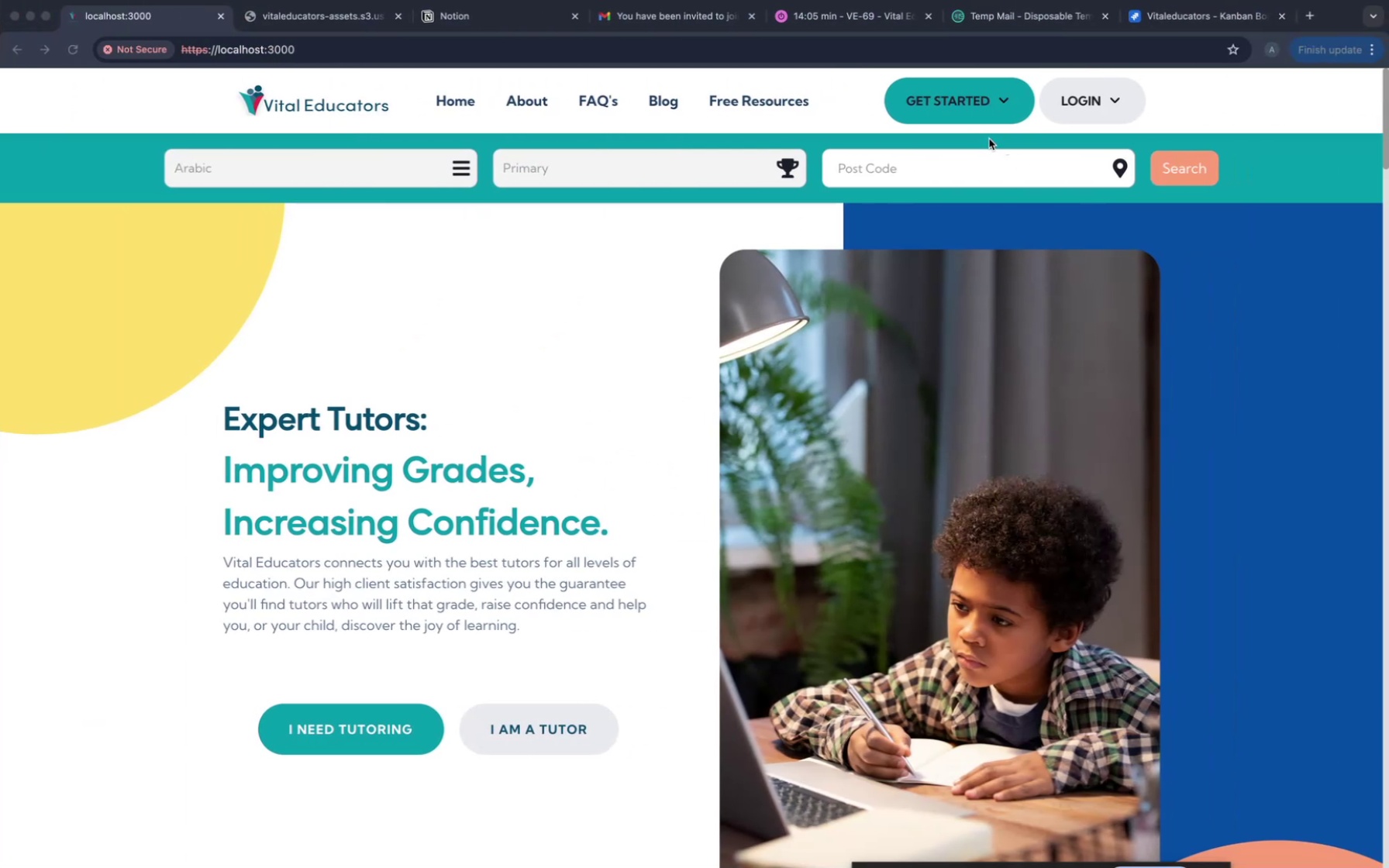 
left_click([920, 180])
 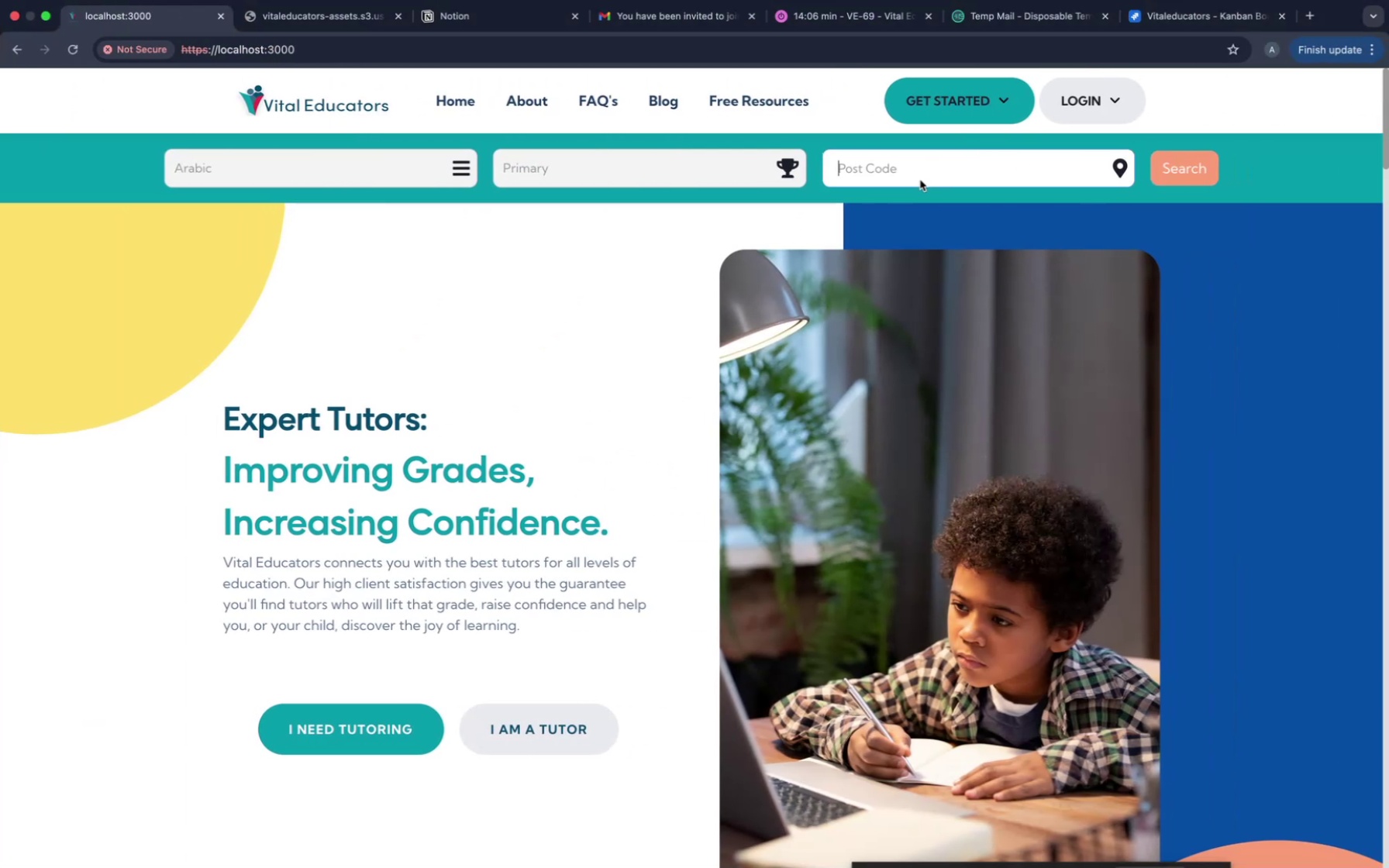 
key(Meta+CommandLeft)
 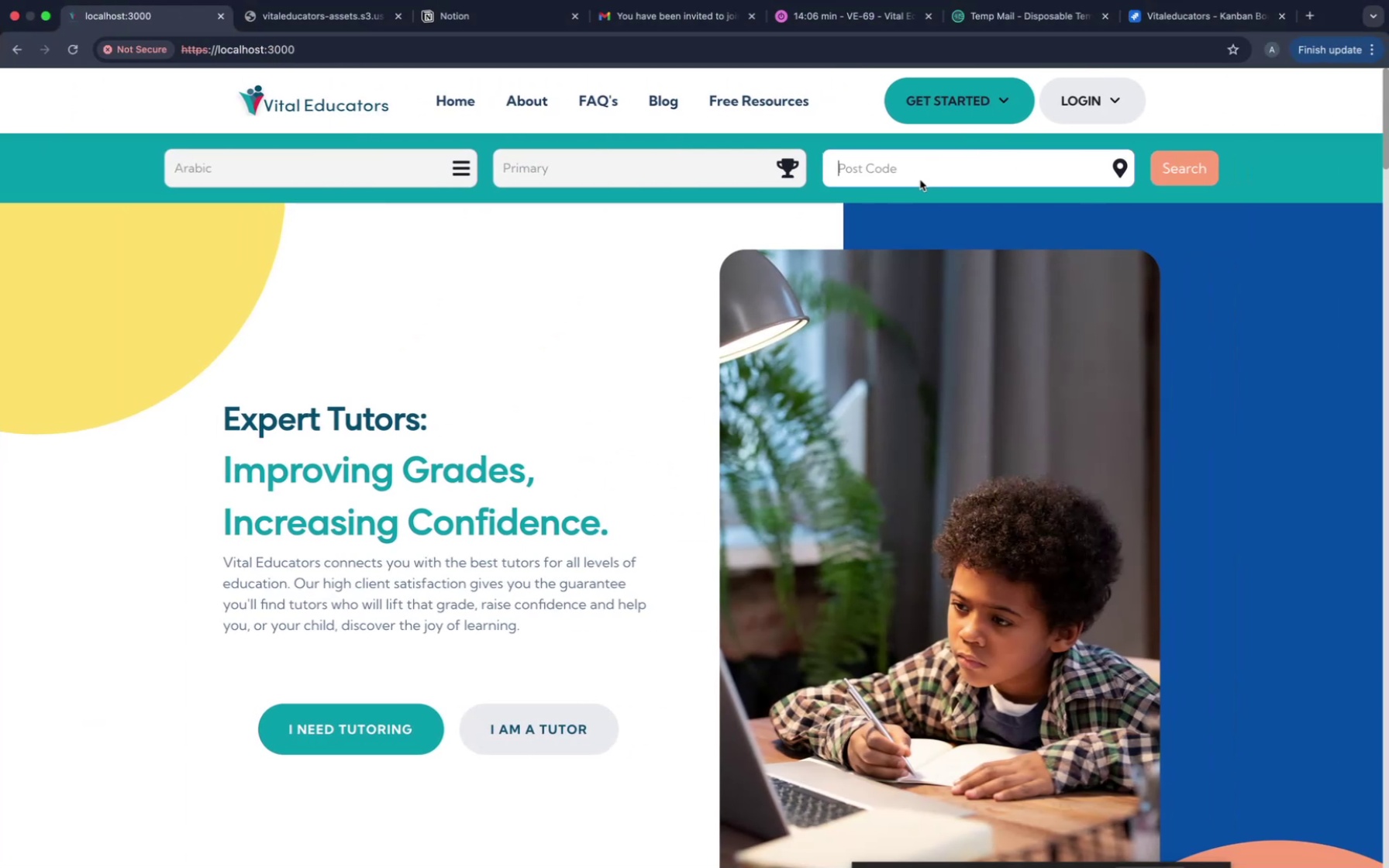 
key(Meta+V)
 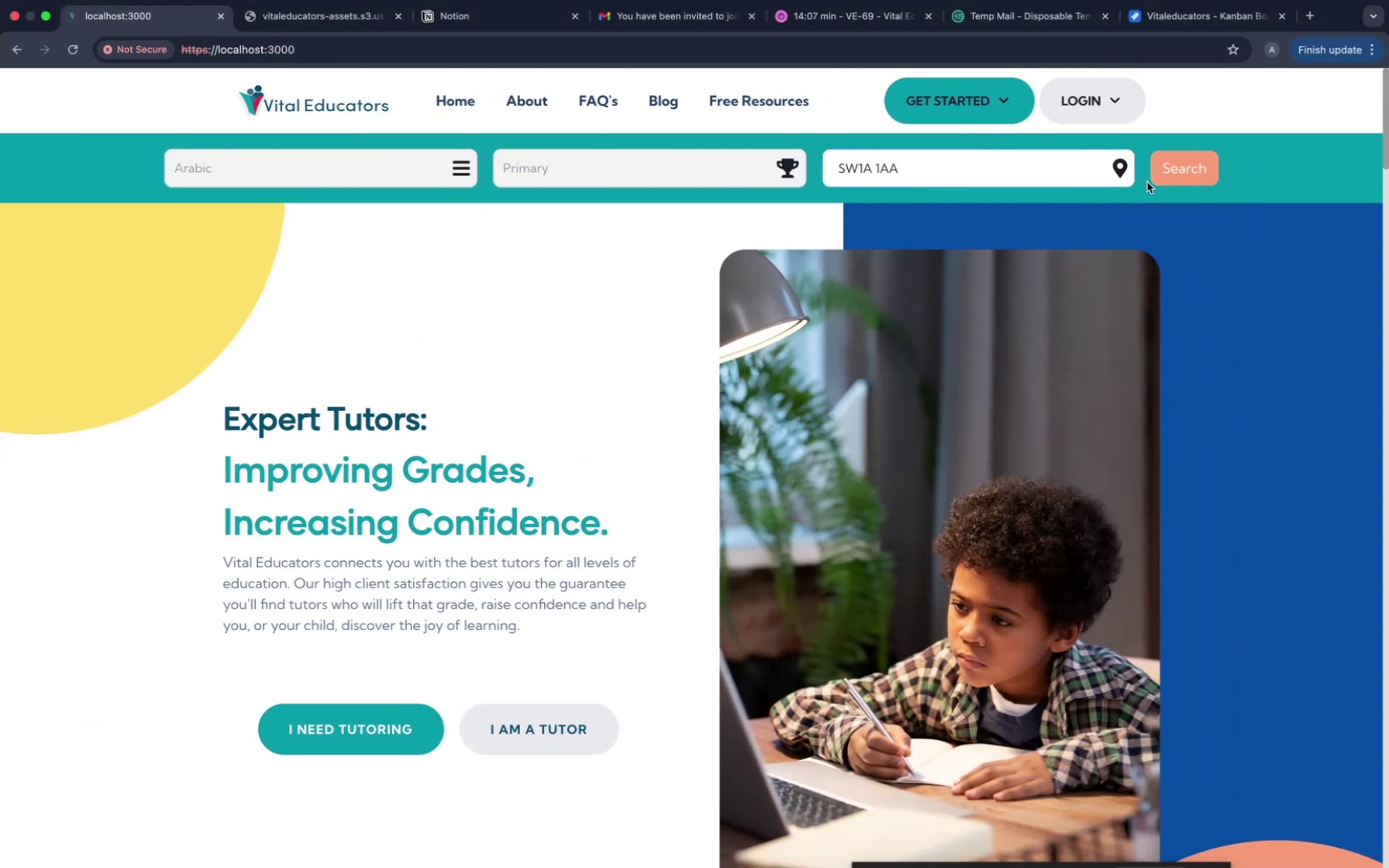 
left_click([1178, 175])
 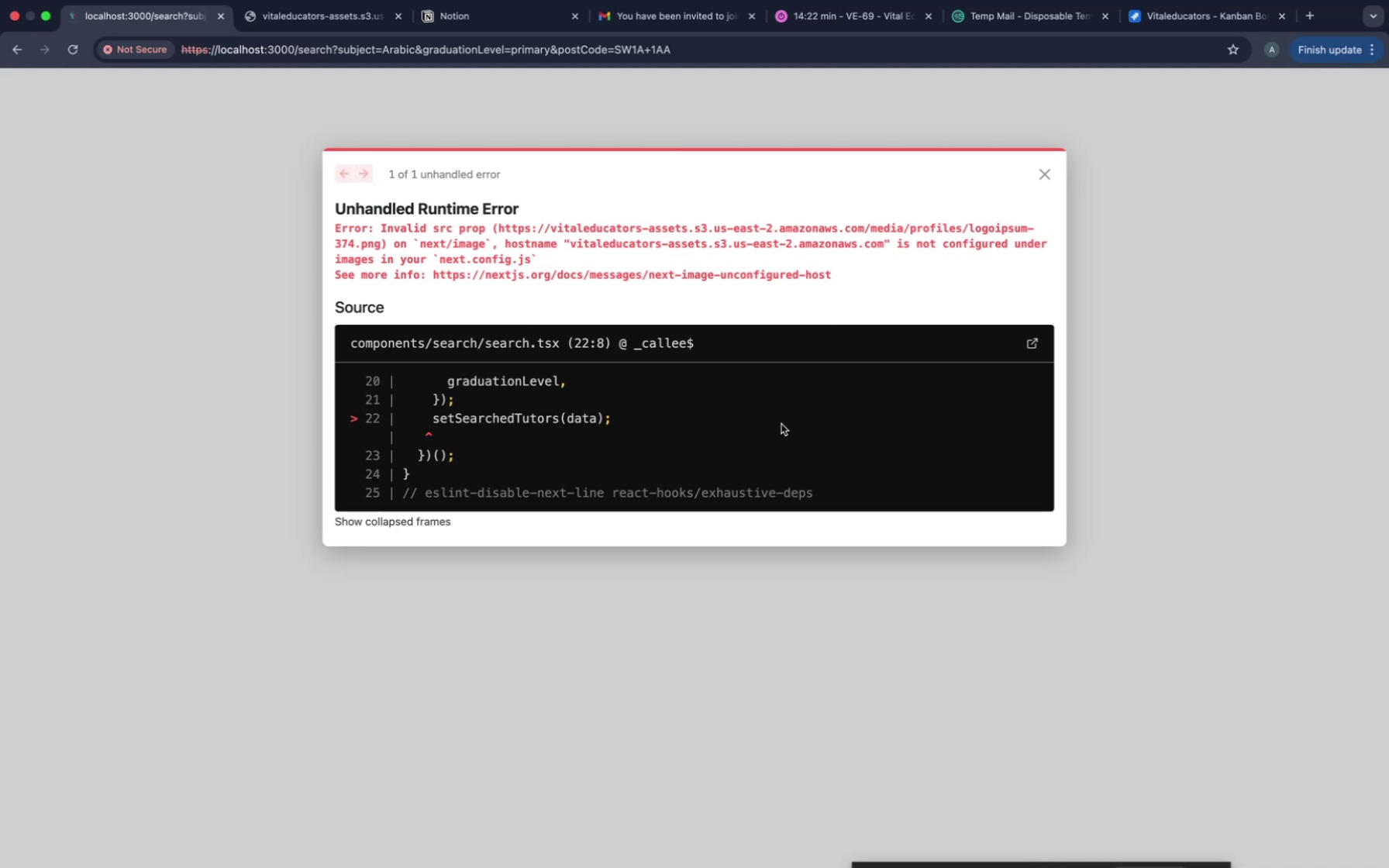 
wait(19.69)
 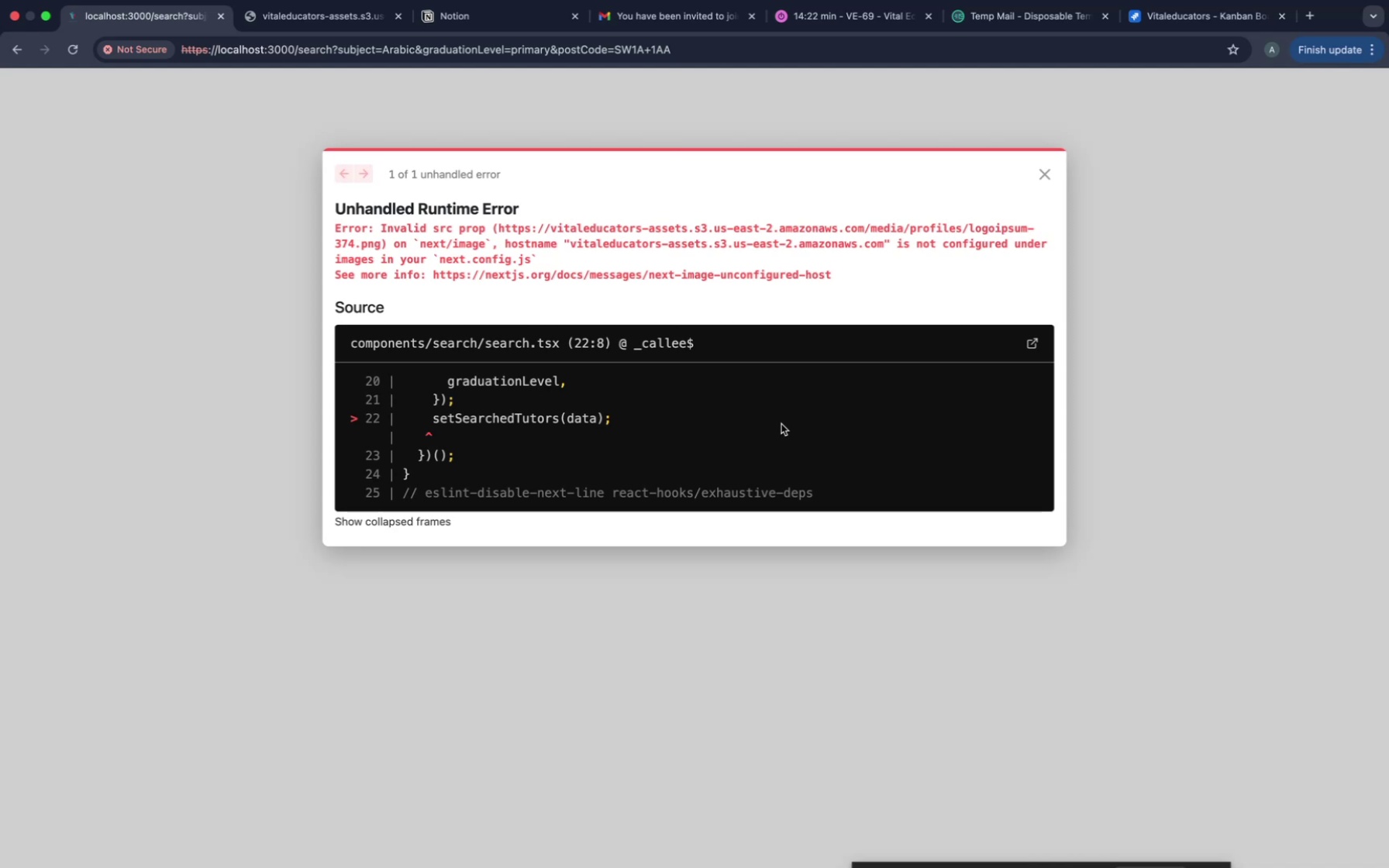 
scroll: coordinate [559, 417], scroll_direction: up, amount: 21.0
 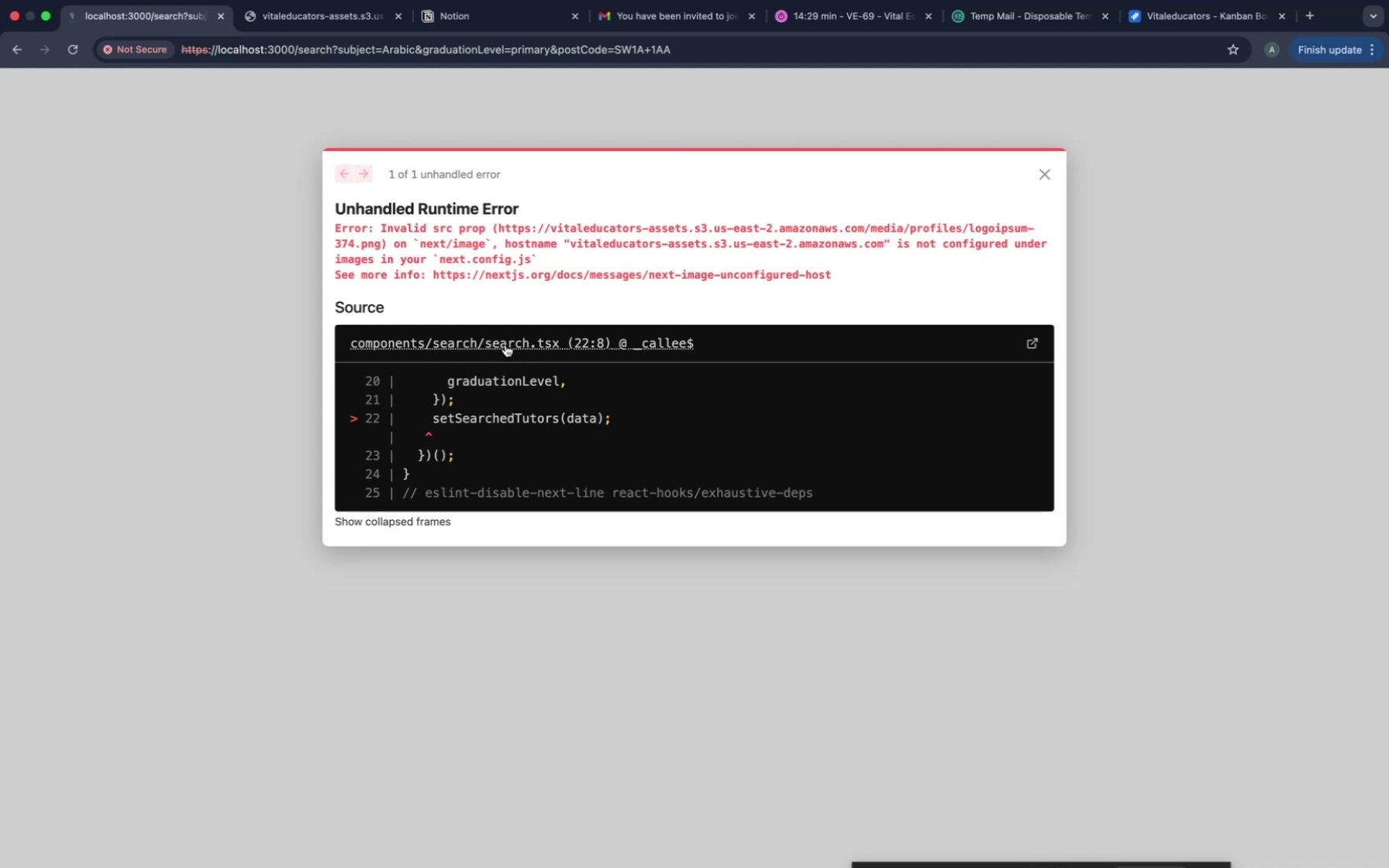 
double_click([505, 346])
 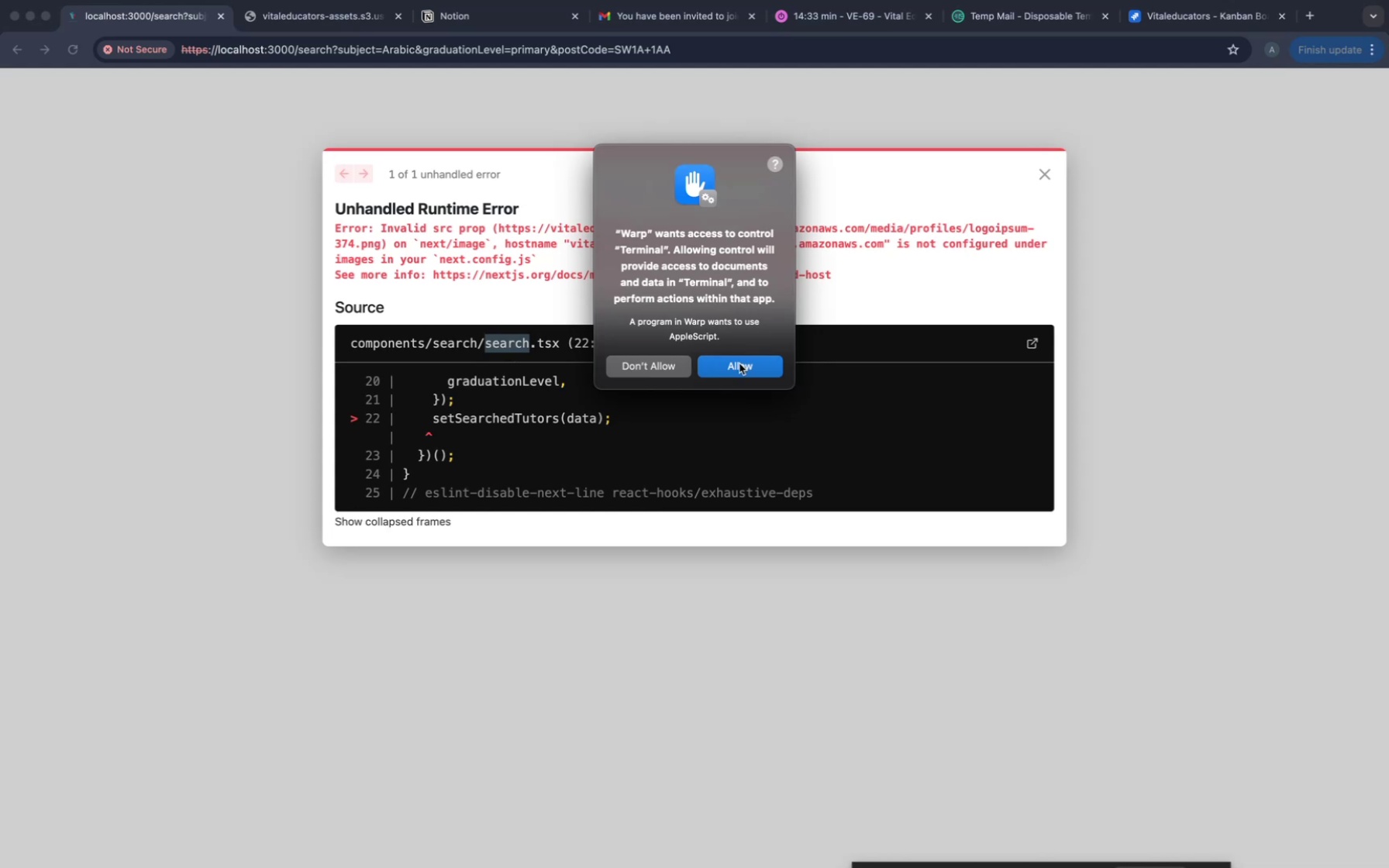 
left_click([727, 365])
 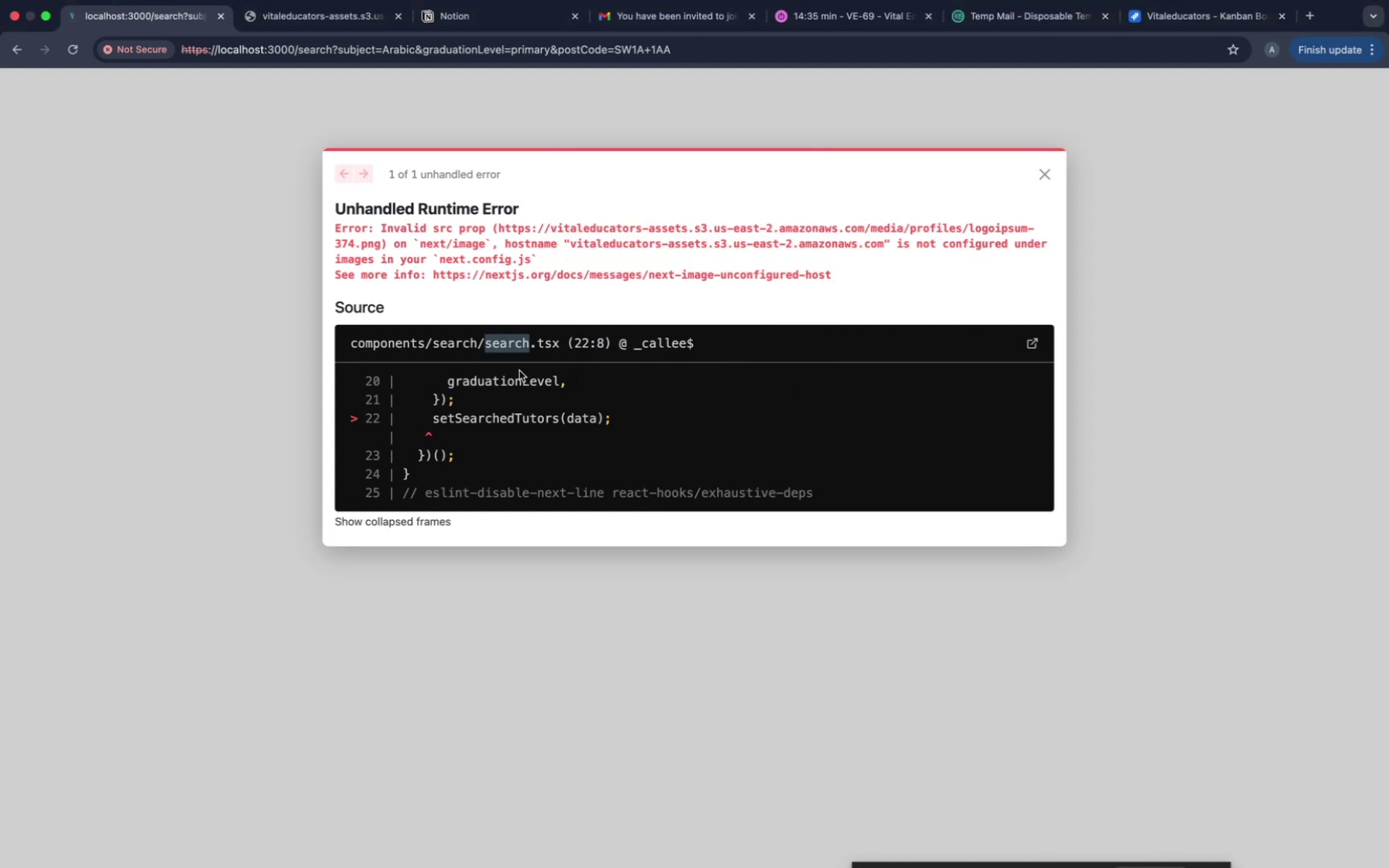 
left_click([522, 370])
 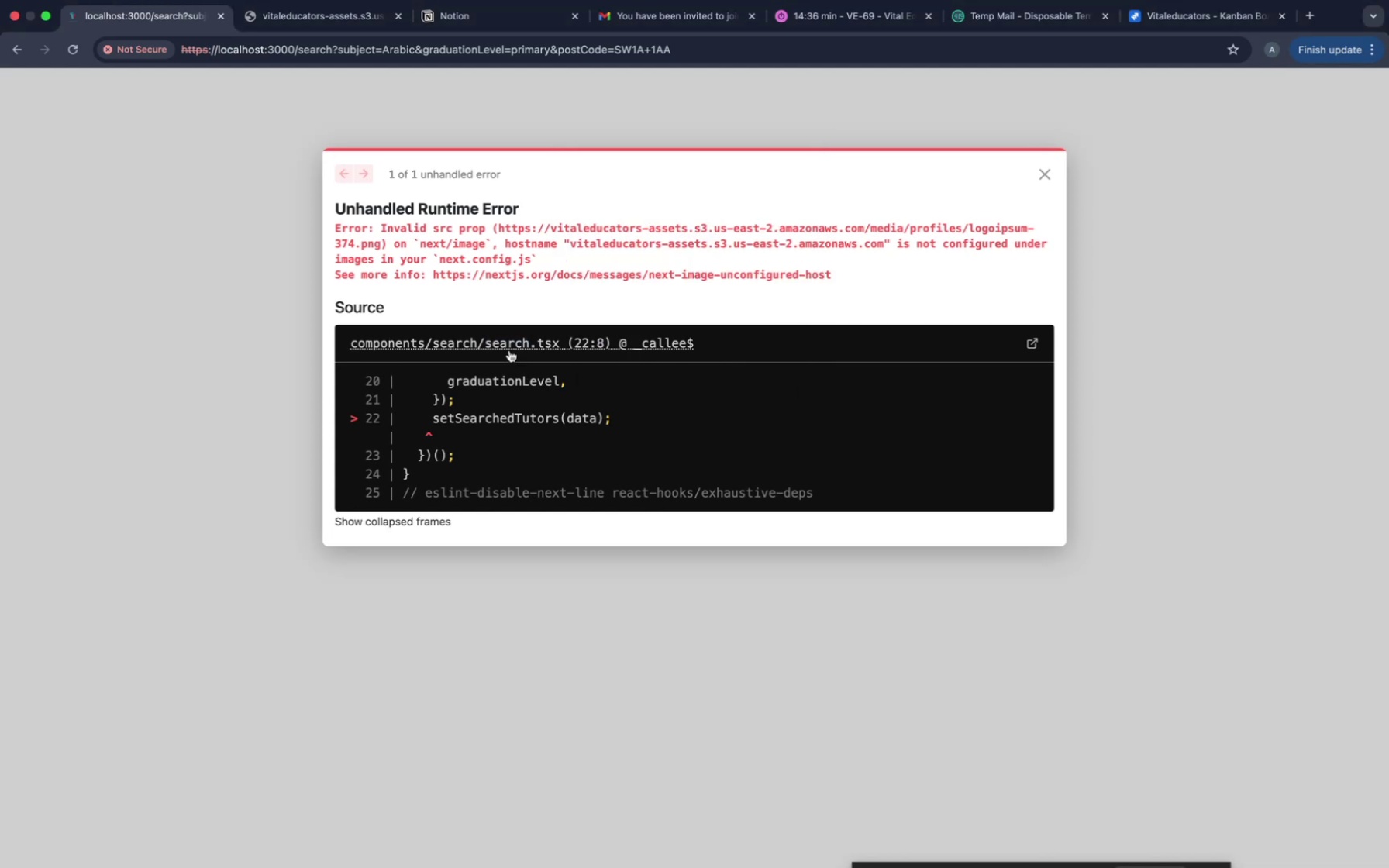 
double_click([509, 350])
 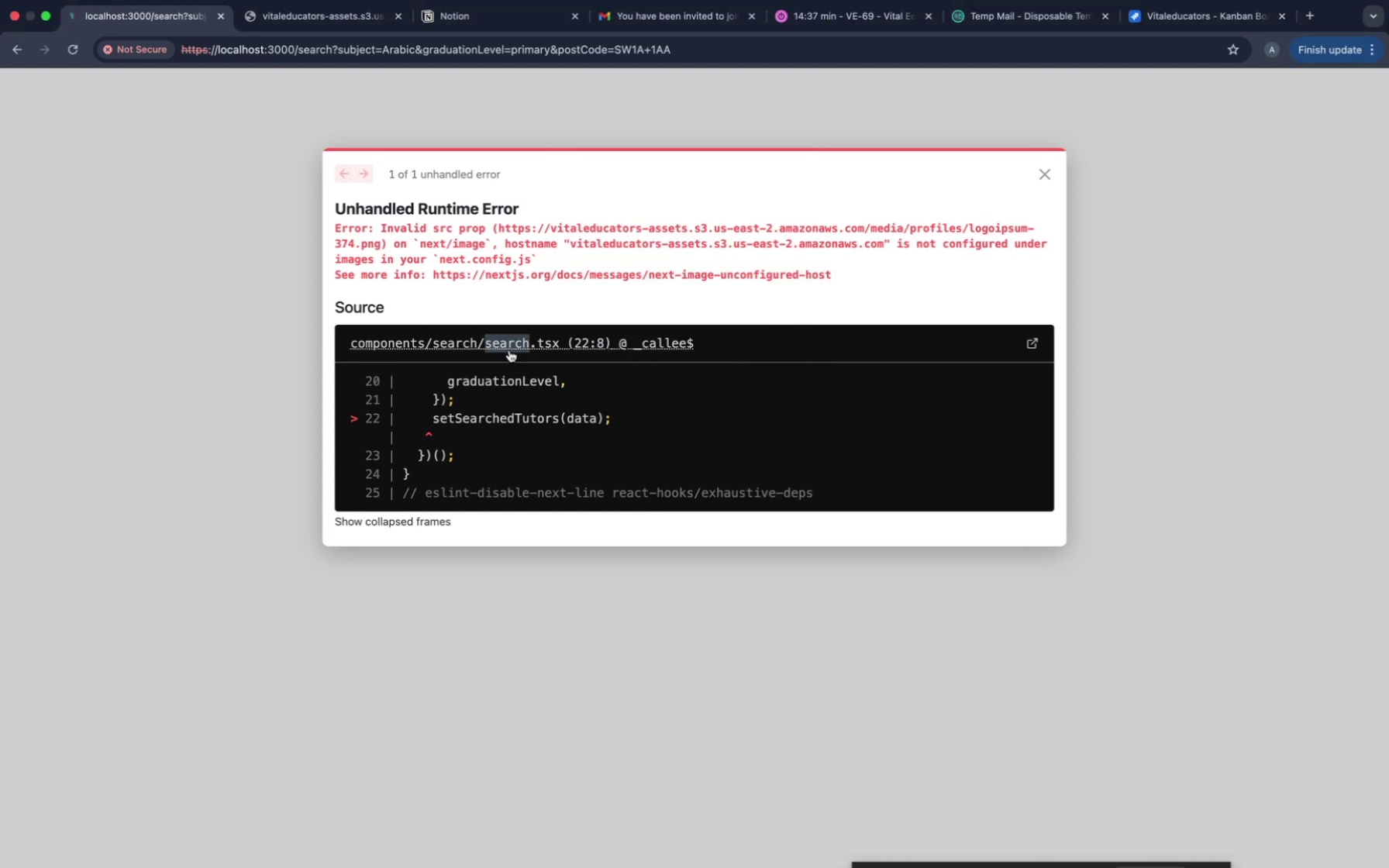 
key(Meta+CommandLeft)
 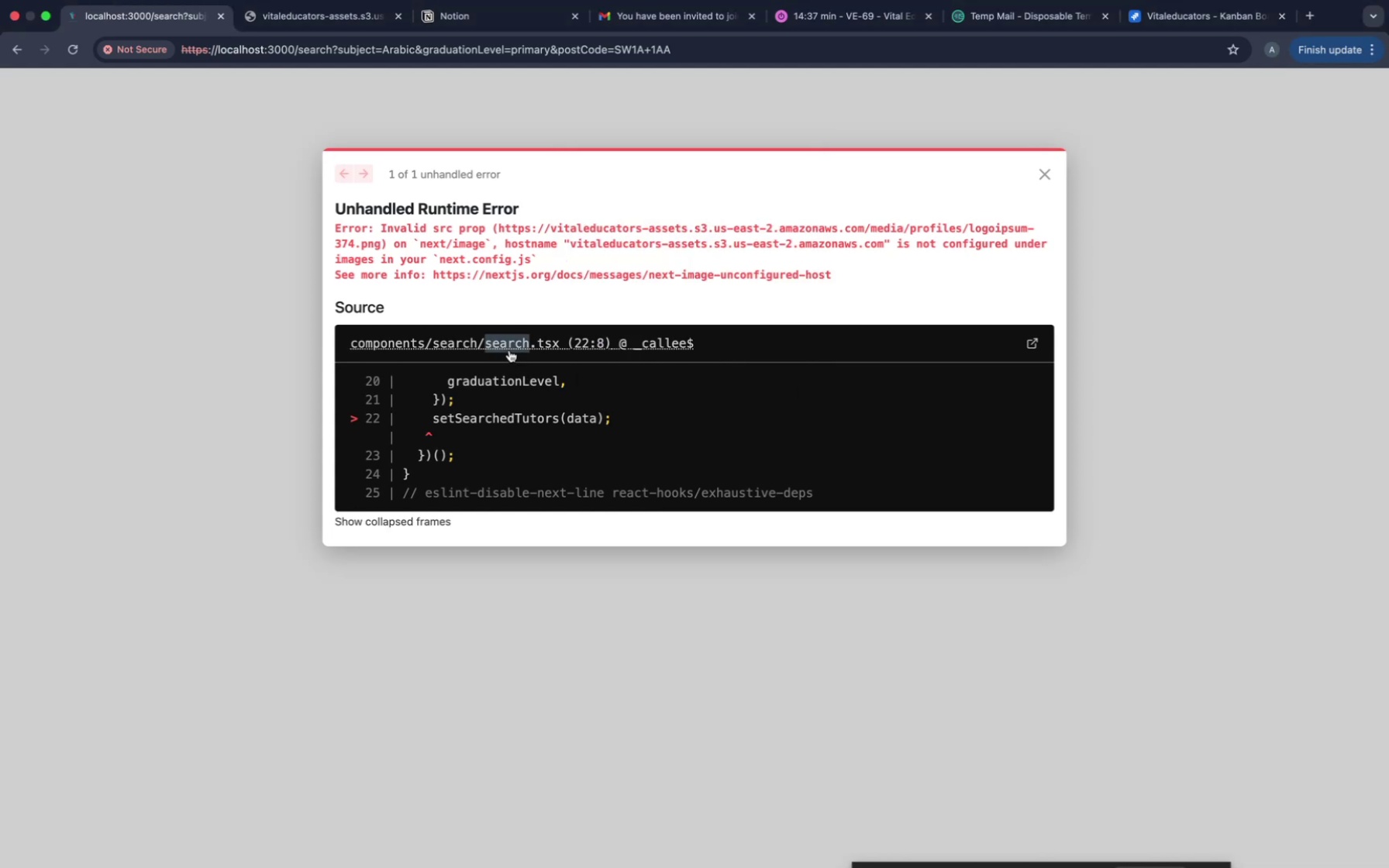 
key(Meta+C)
 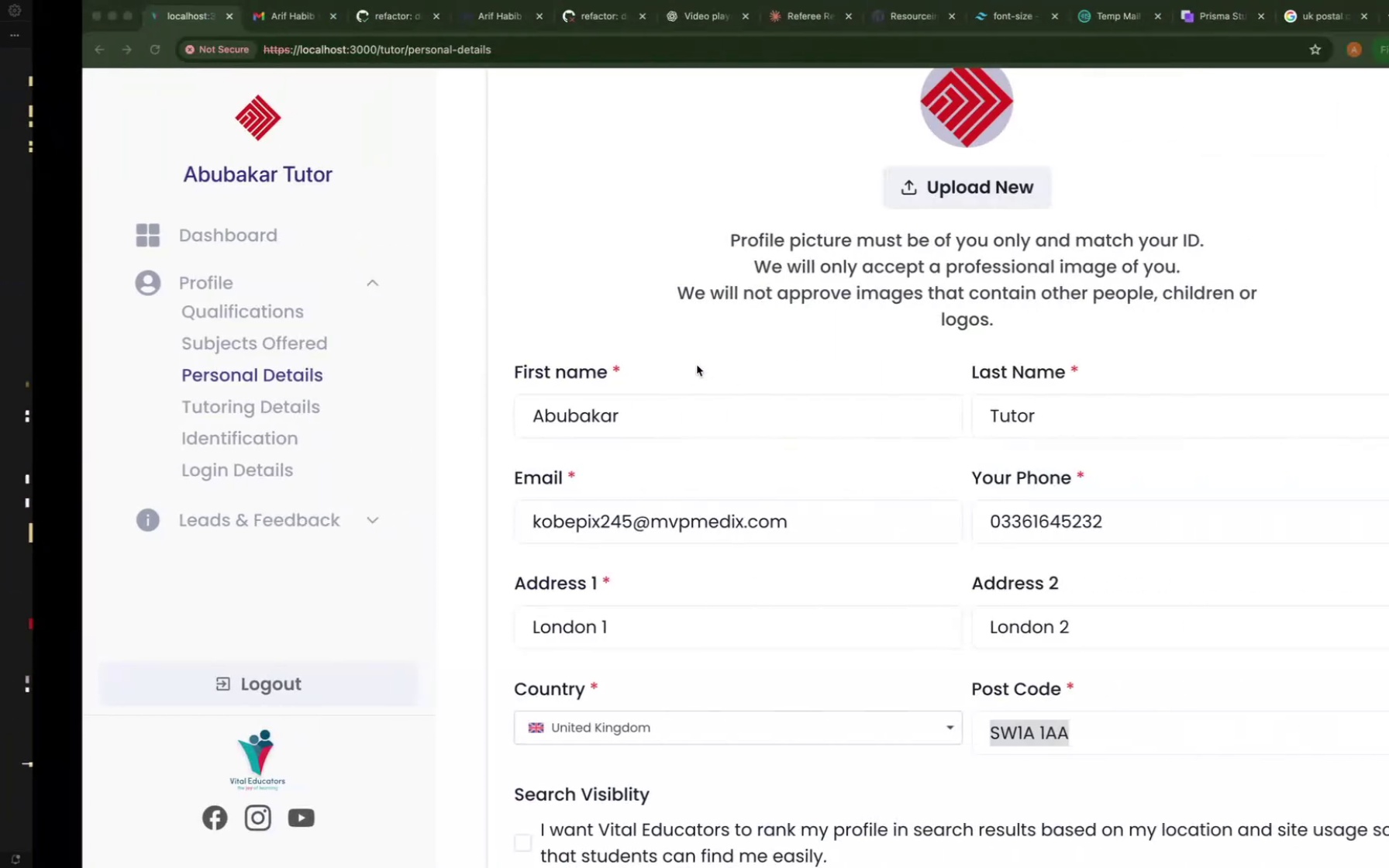 
wait(9.57)
 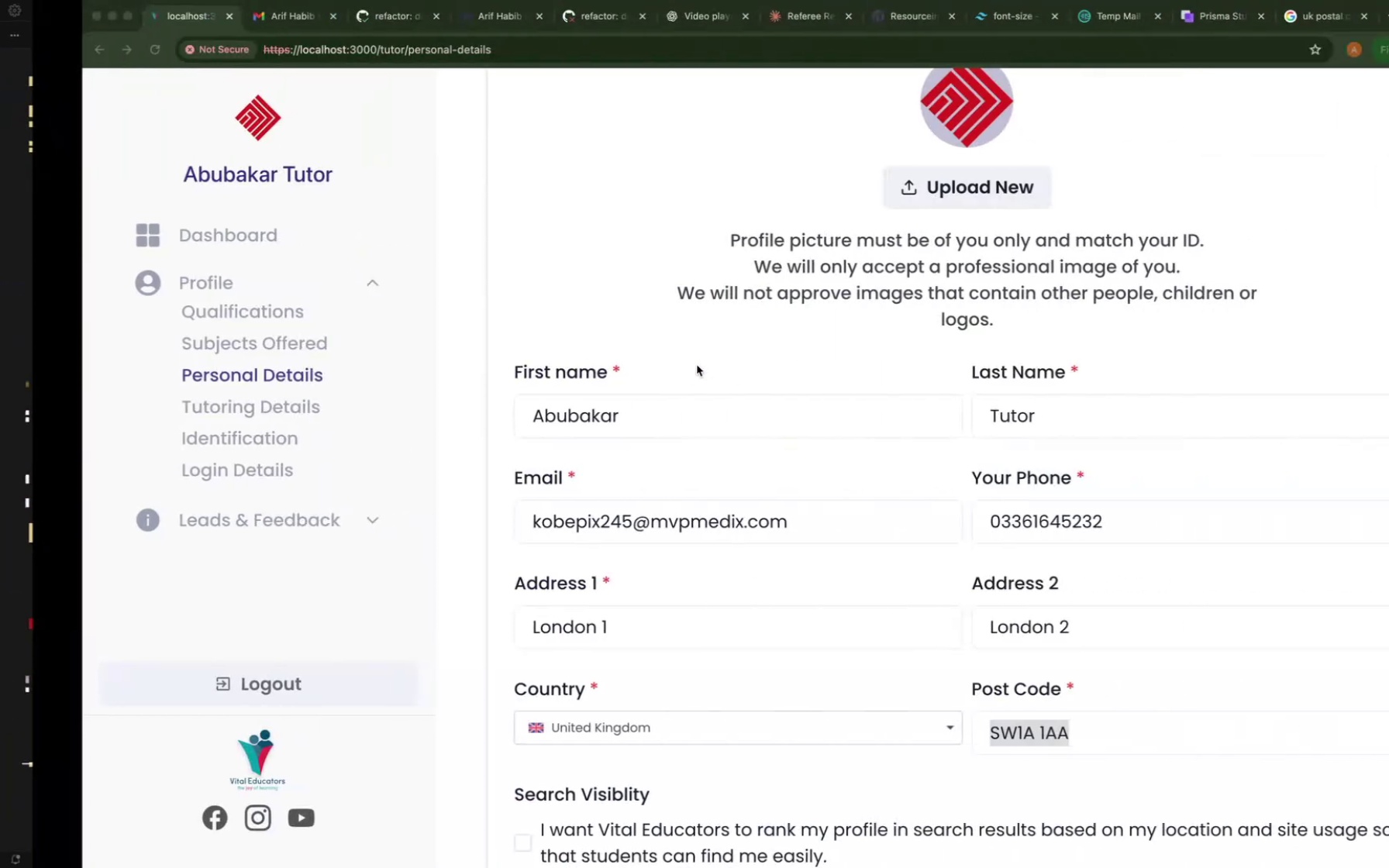 
key(Meta+CommandLeft)
 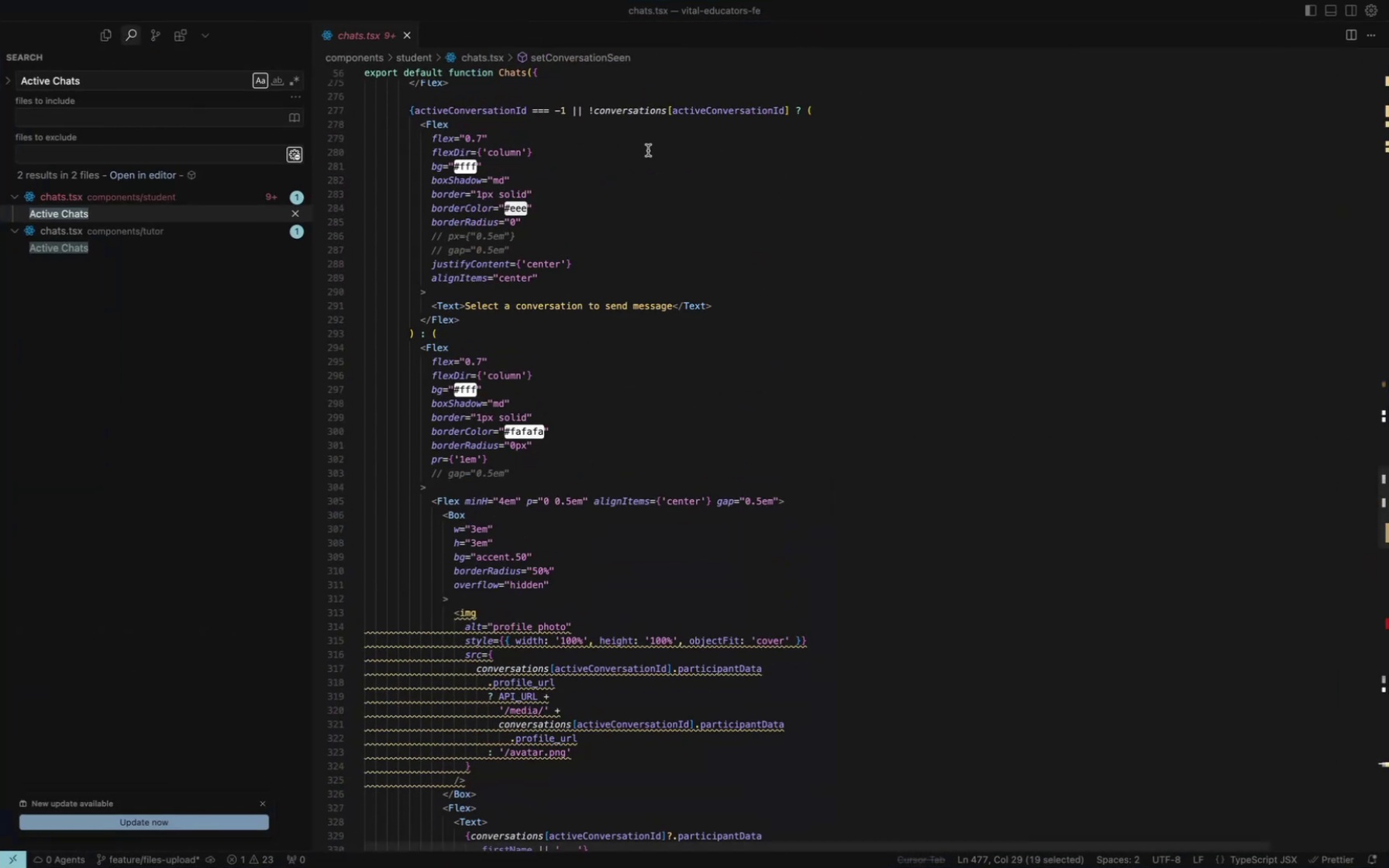 
key(Meta+P)
 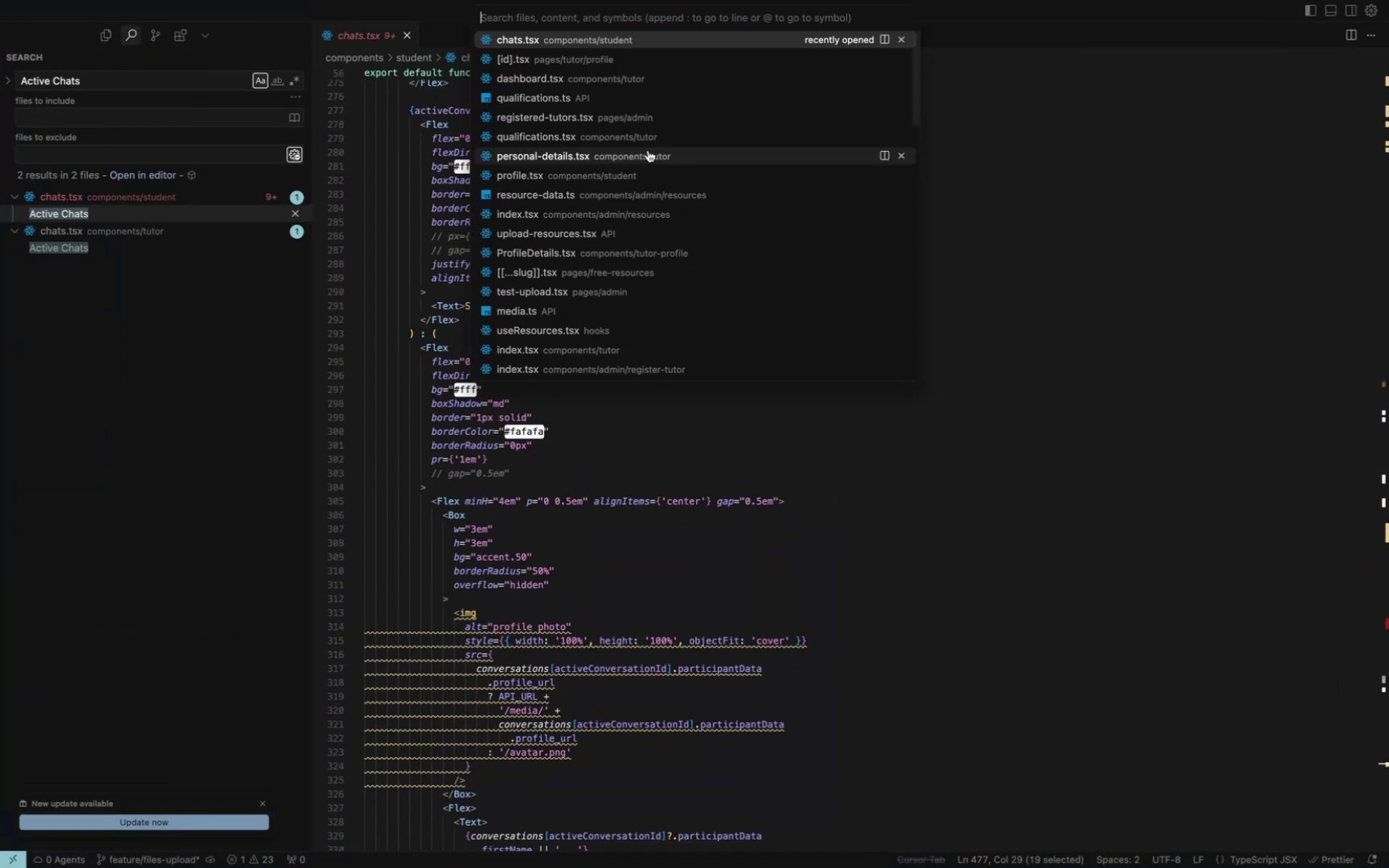 
type(search)
 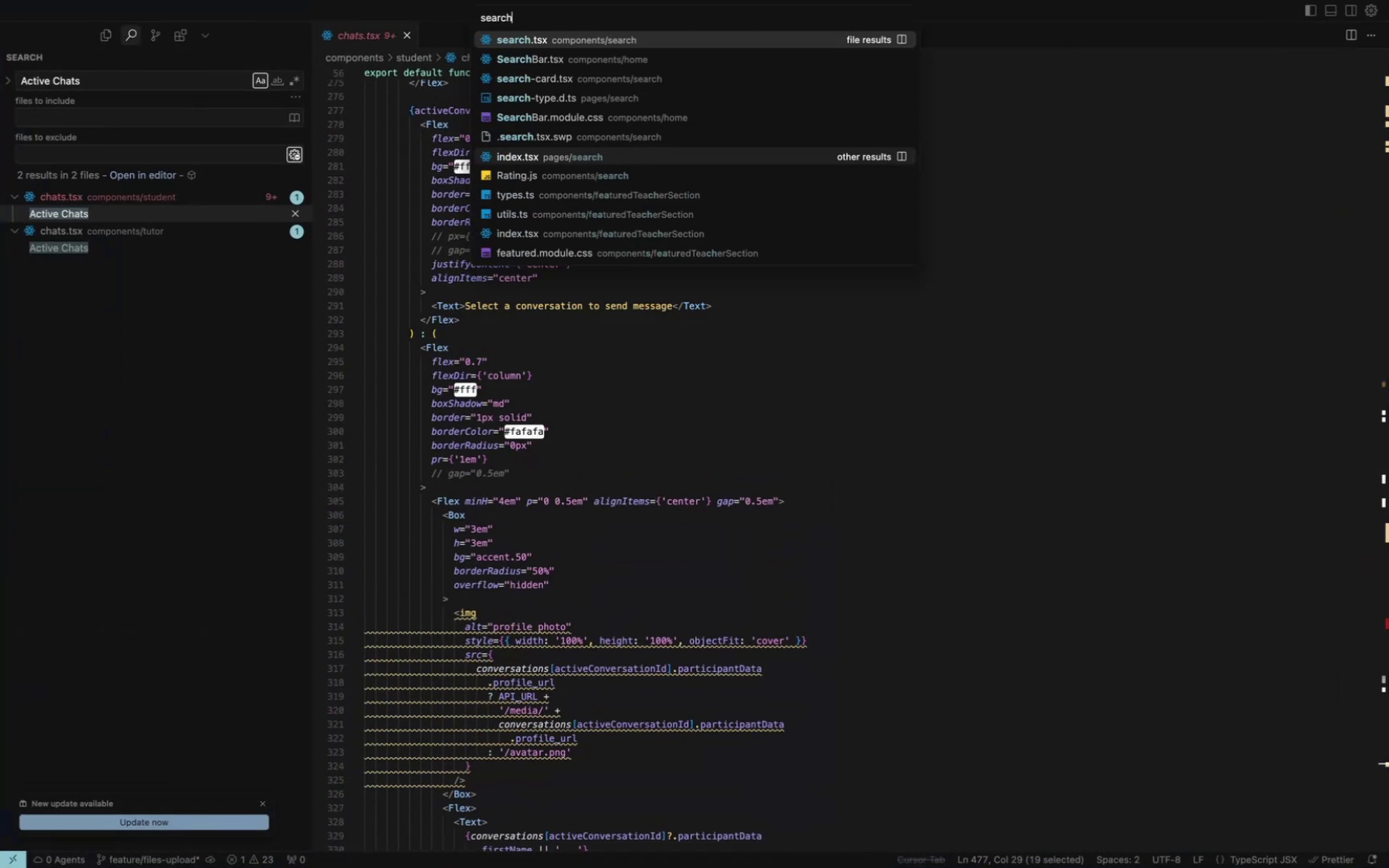 
key(Enter)
 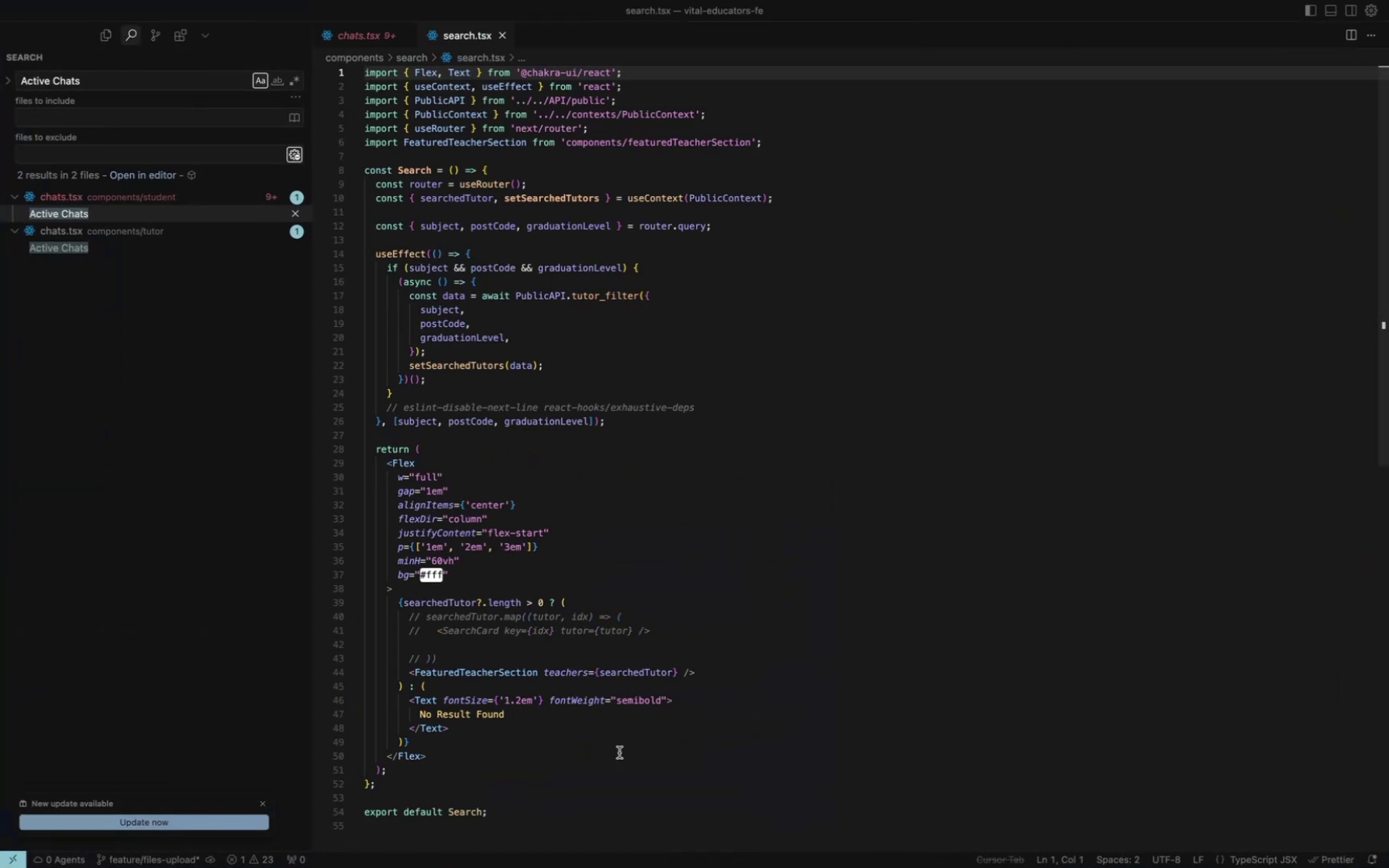 
scroll: coordinate [619, 753], scroll_direction: down, amount: 21.0
 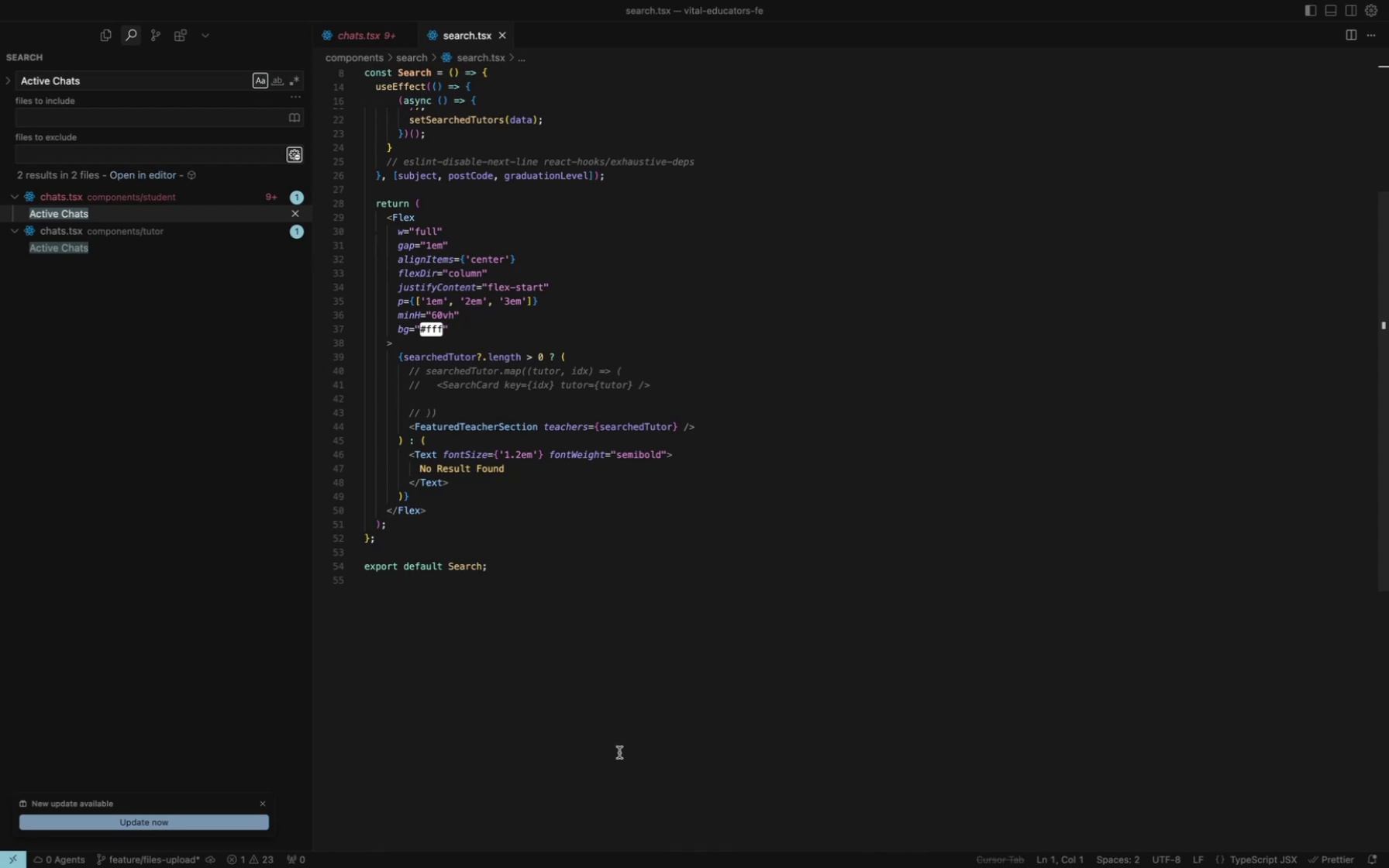 
scroll: coordinate [596, 491], scroll_direction: up, amount: 23.0
 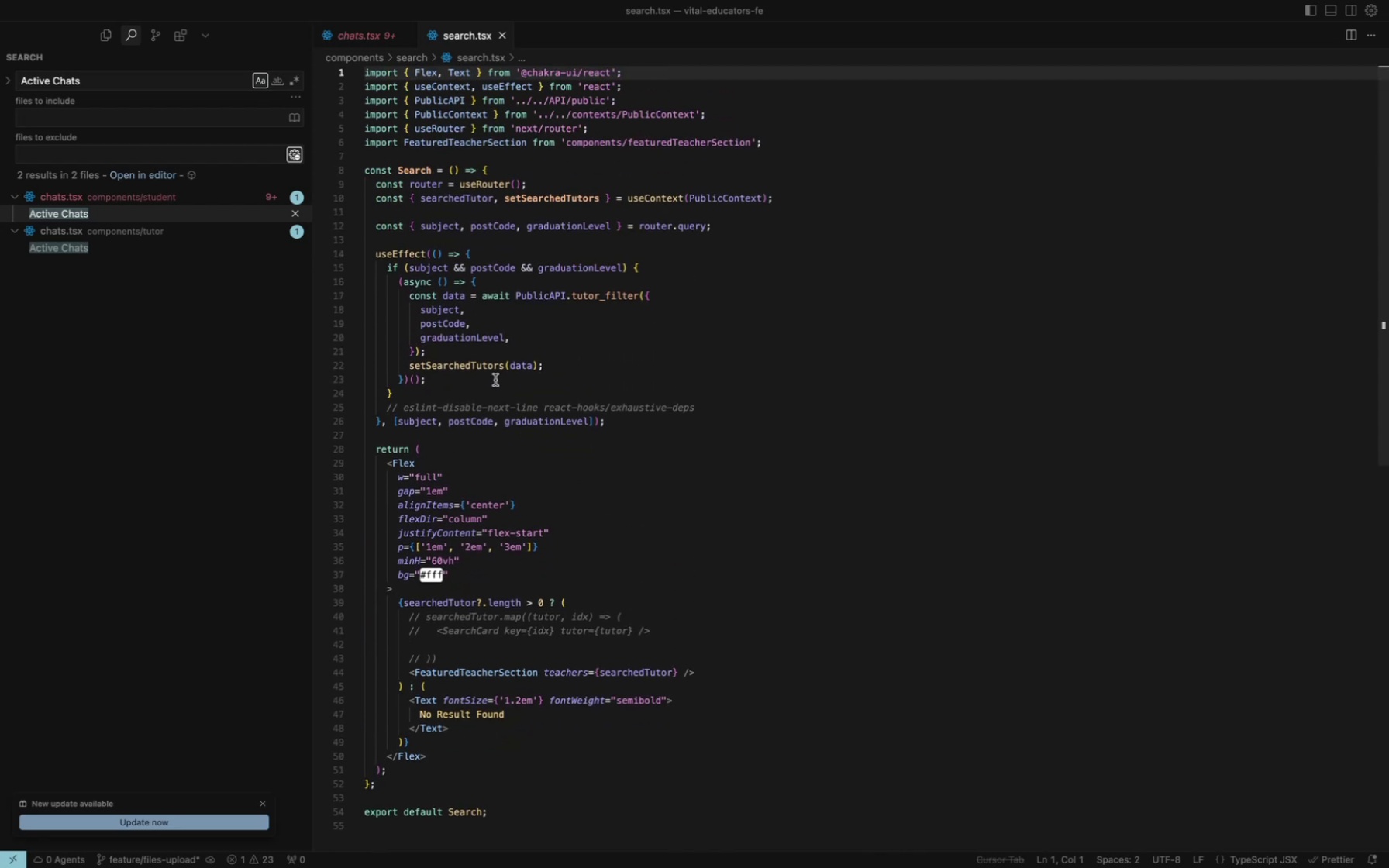 
left_click([486, 369])
 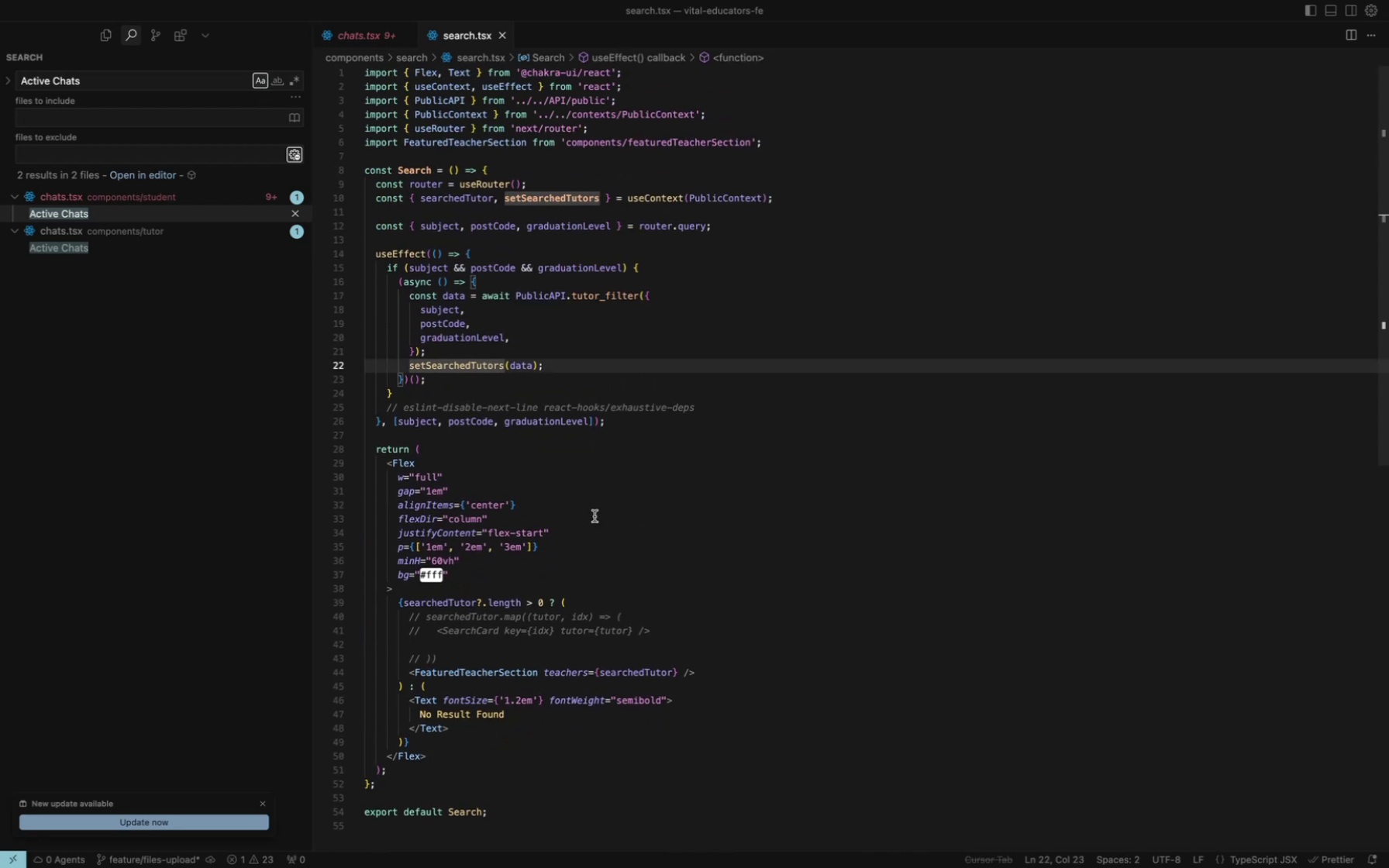 
scroll: coordinate [595, 516], scroll_direction: up, amount: 13.0
 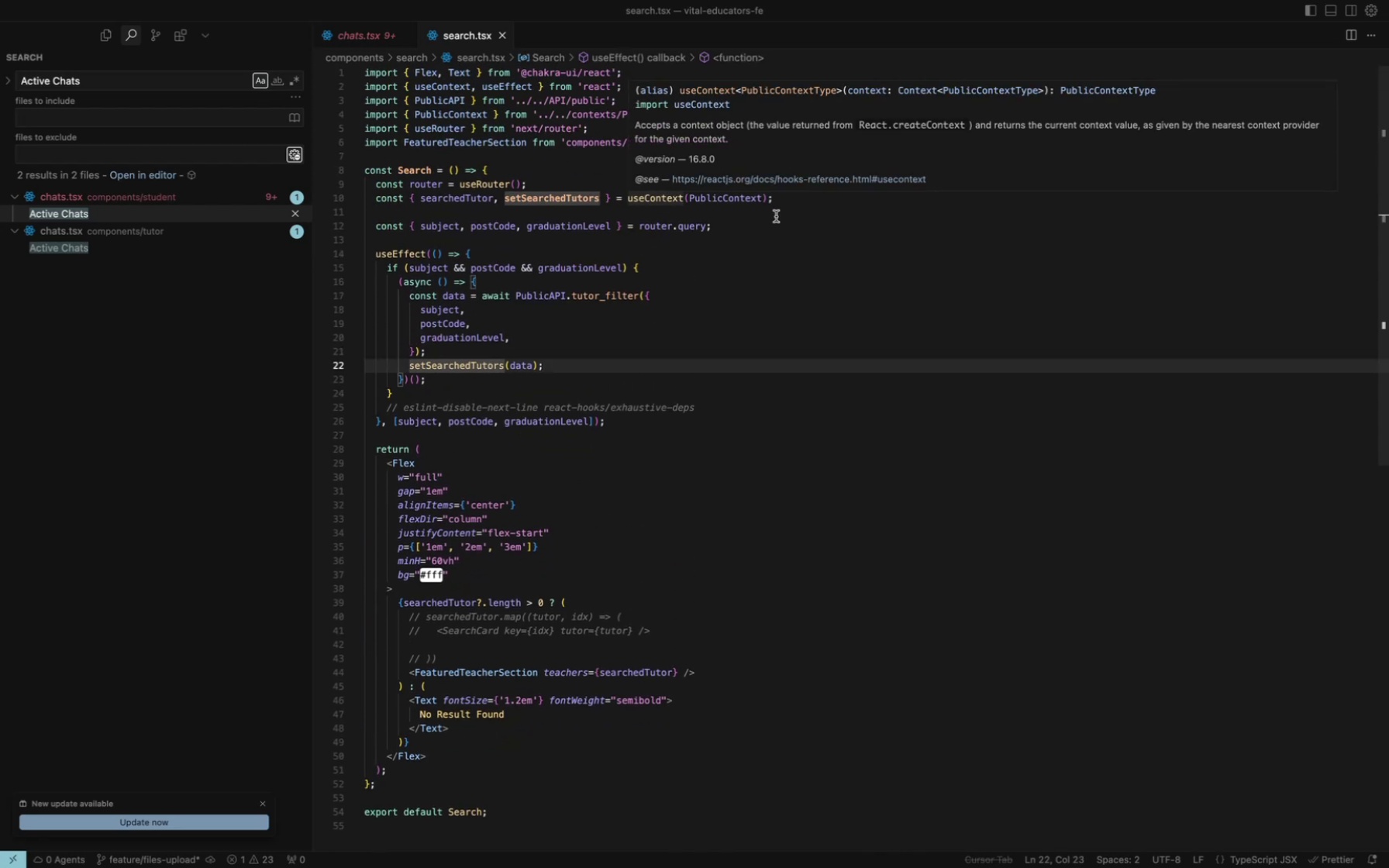 
hold_key(key=CommandLeft, duration=5.08)
left_click([703, 200])
 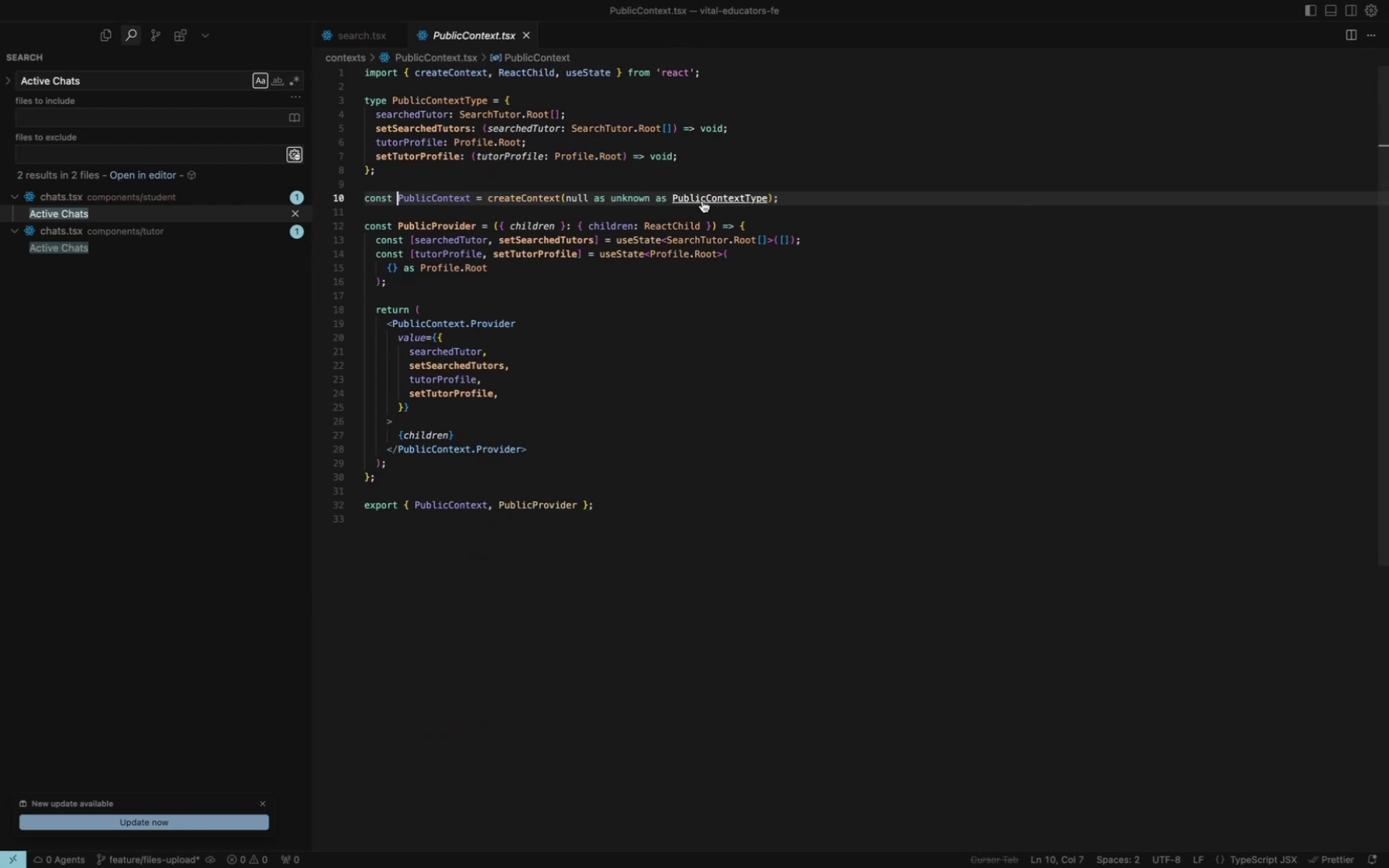 
key(Meta+CommandLeft)
 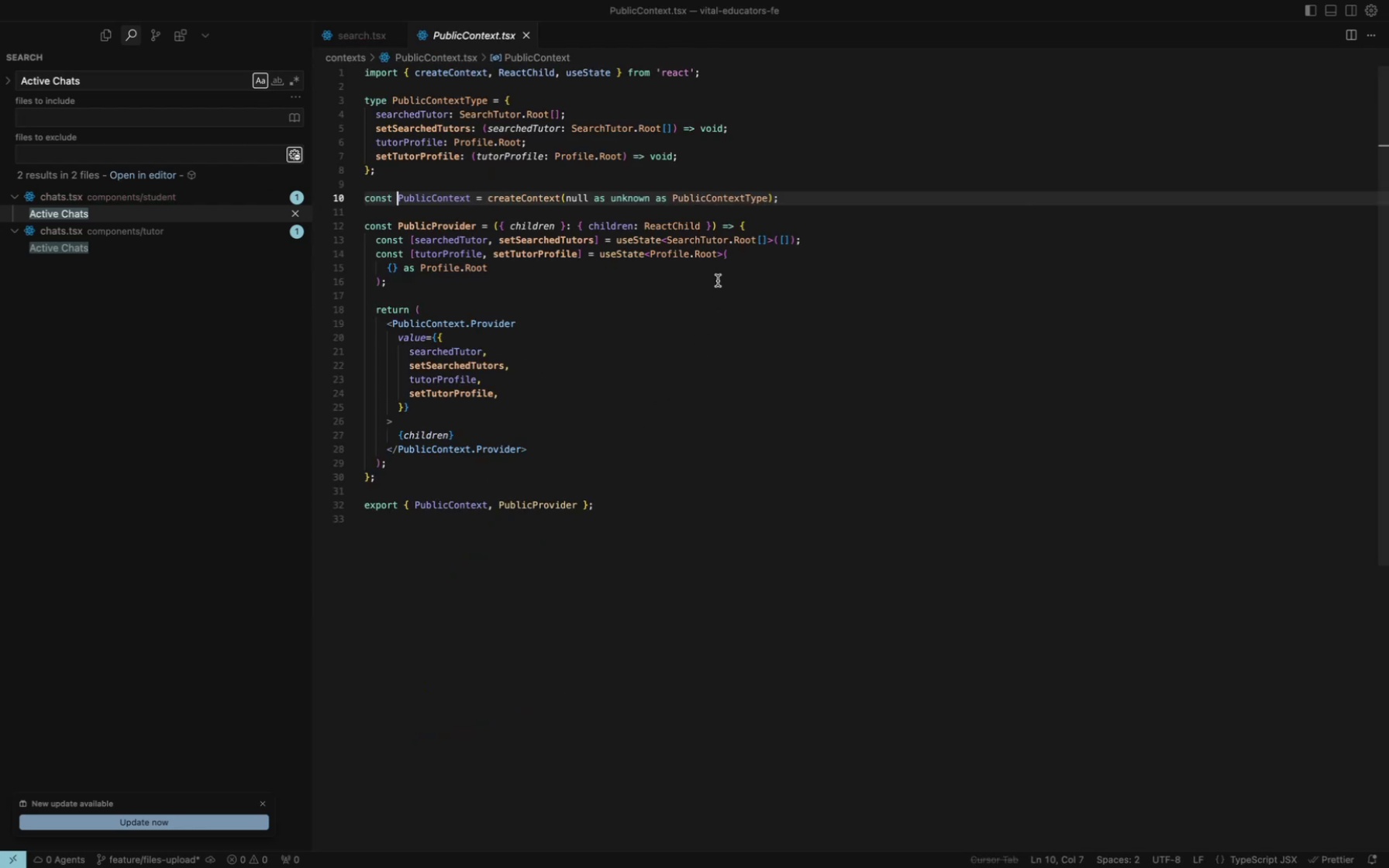 
wait(6.06)
 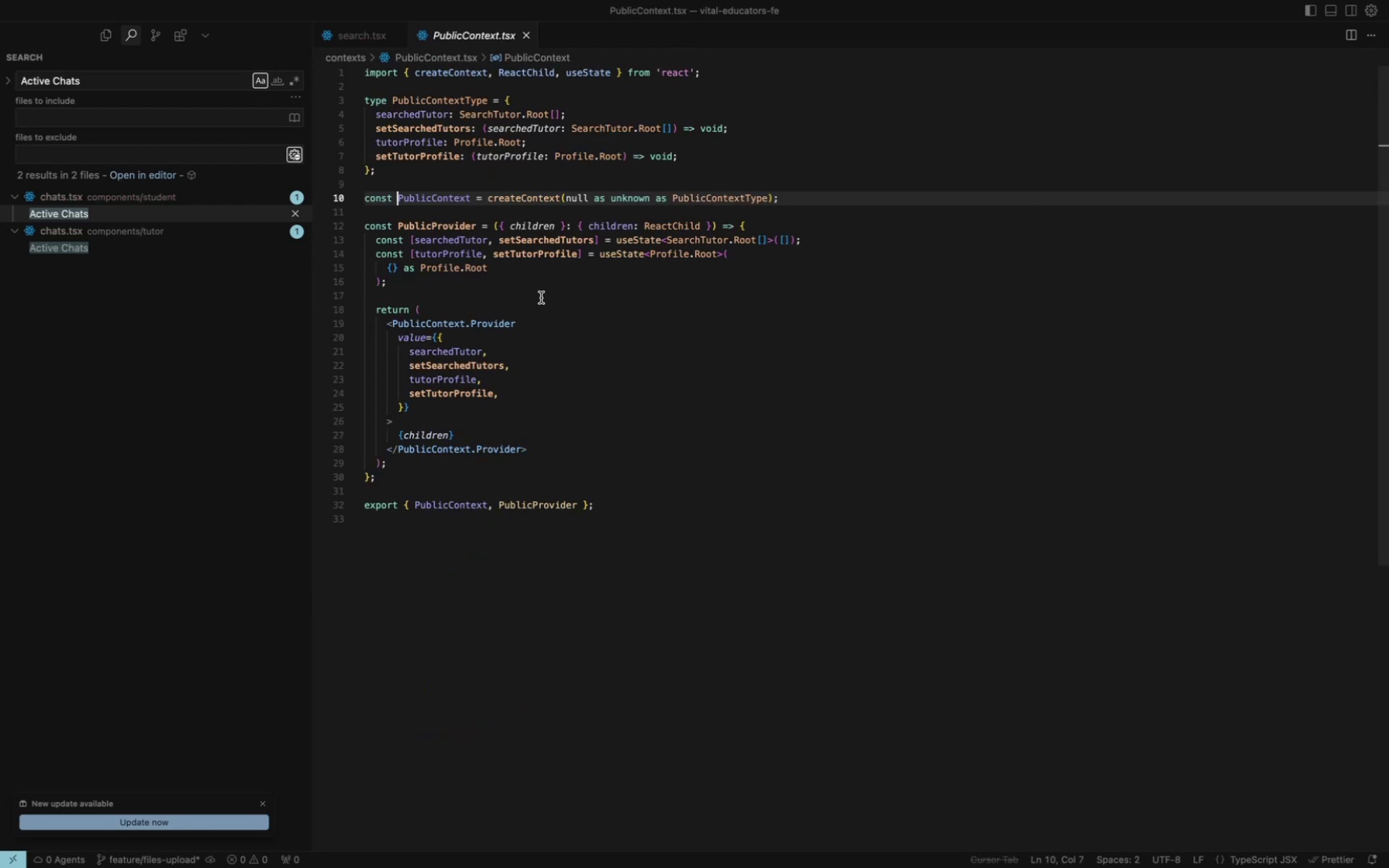 
scroll: coordinate [560, 272], scroll_direction: up, amount: 36.0
 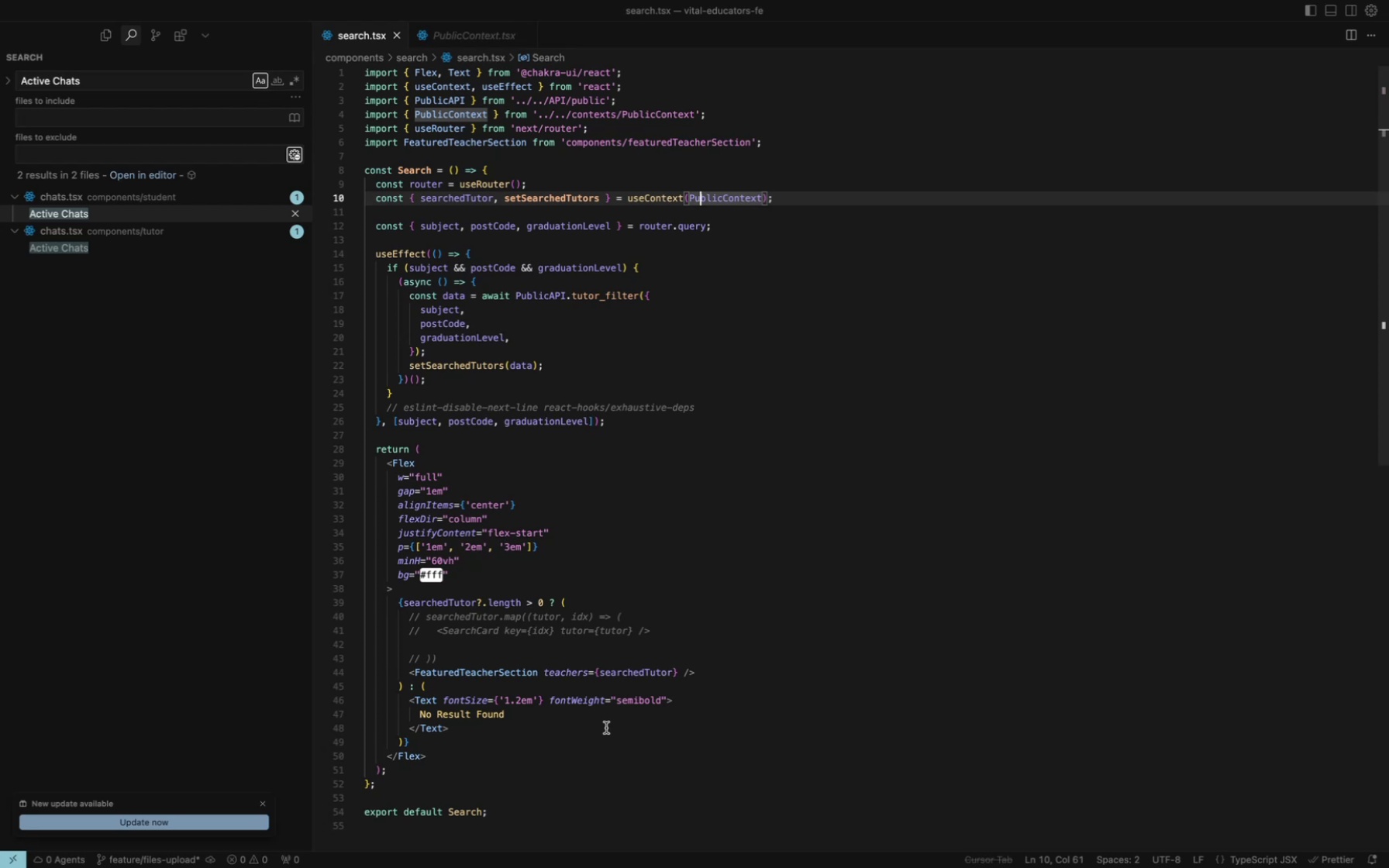 
wait(27.71)
 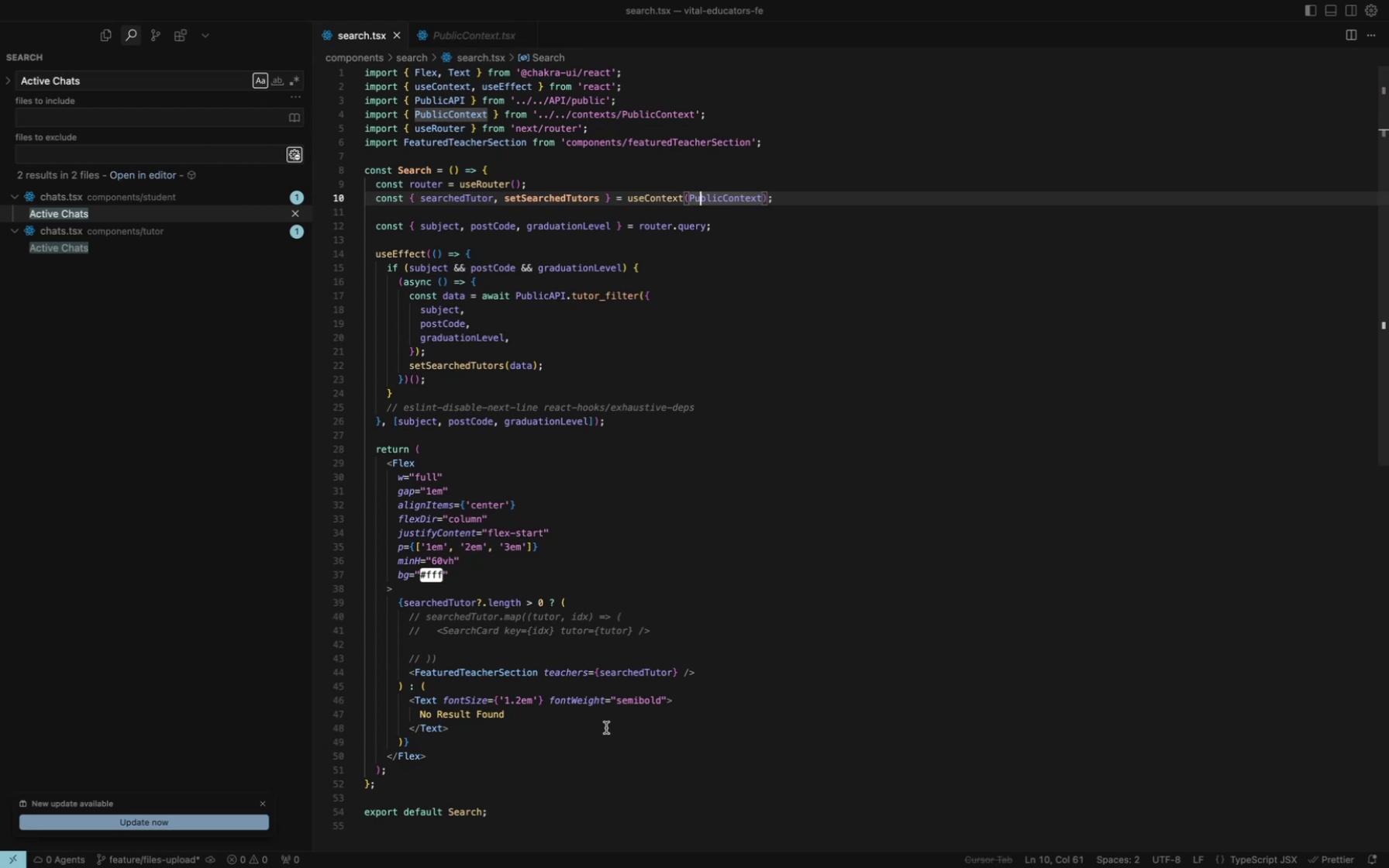 
hold_key(key=CommandLeft, duration=3.12)
left_click([543, 301])
 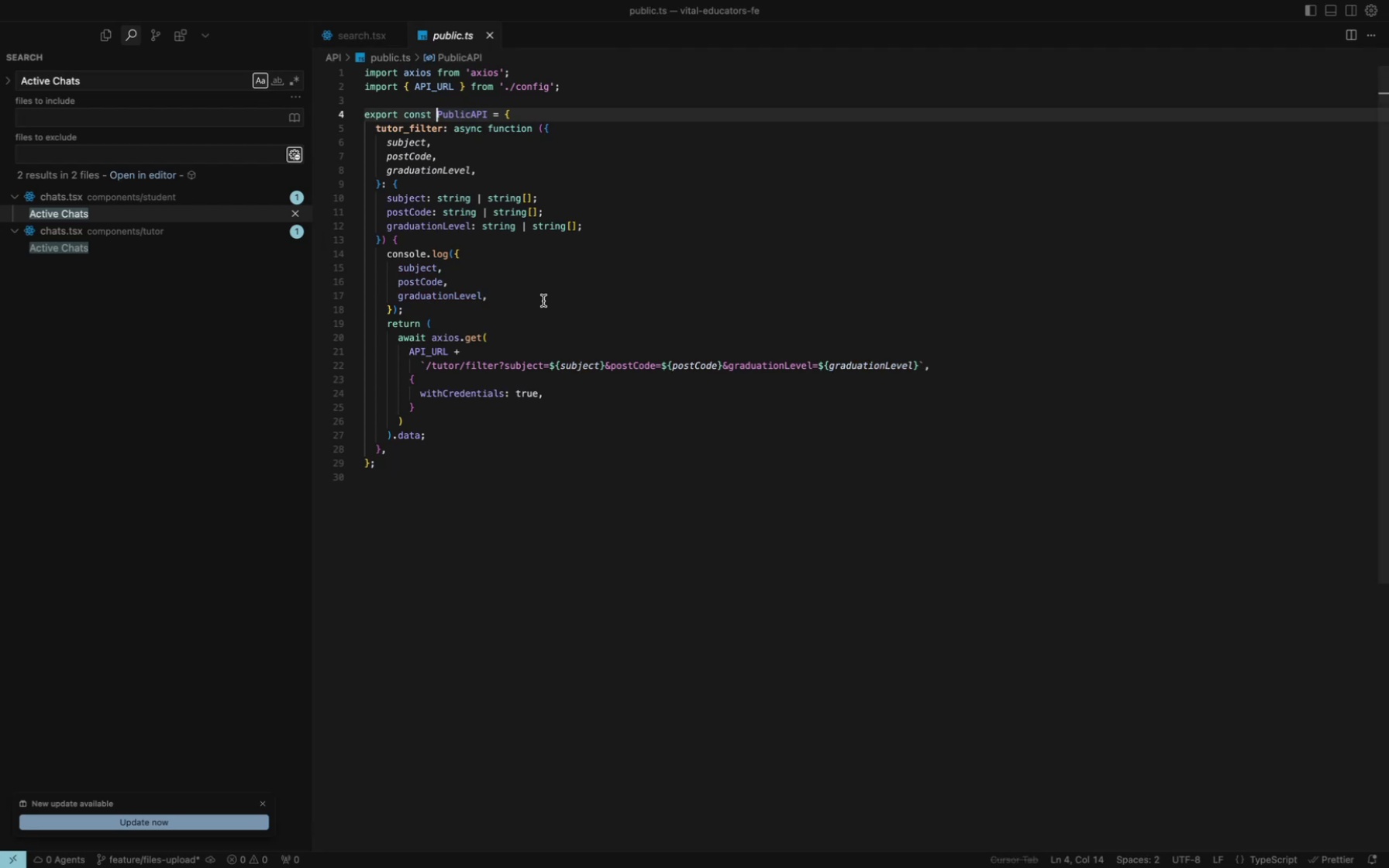 
wait(6.14)
 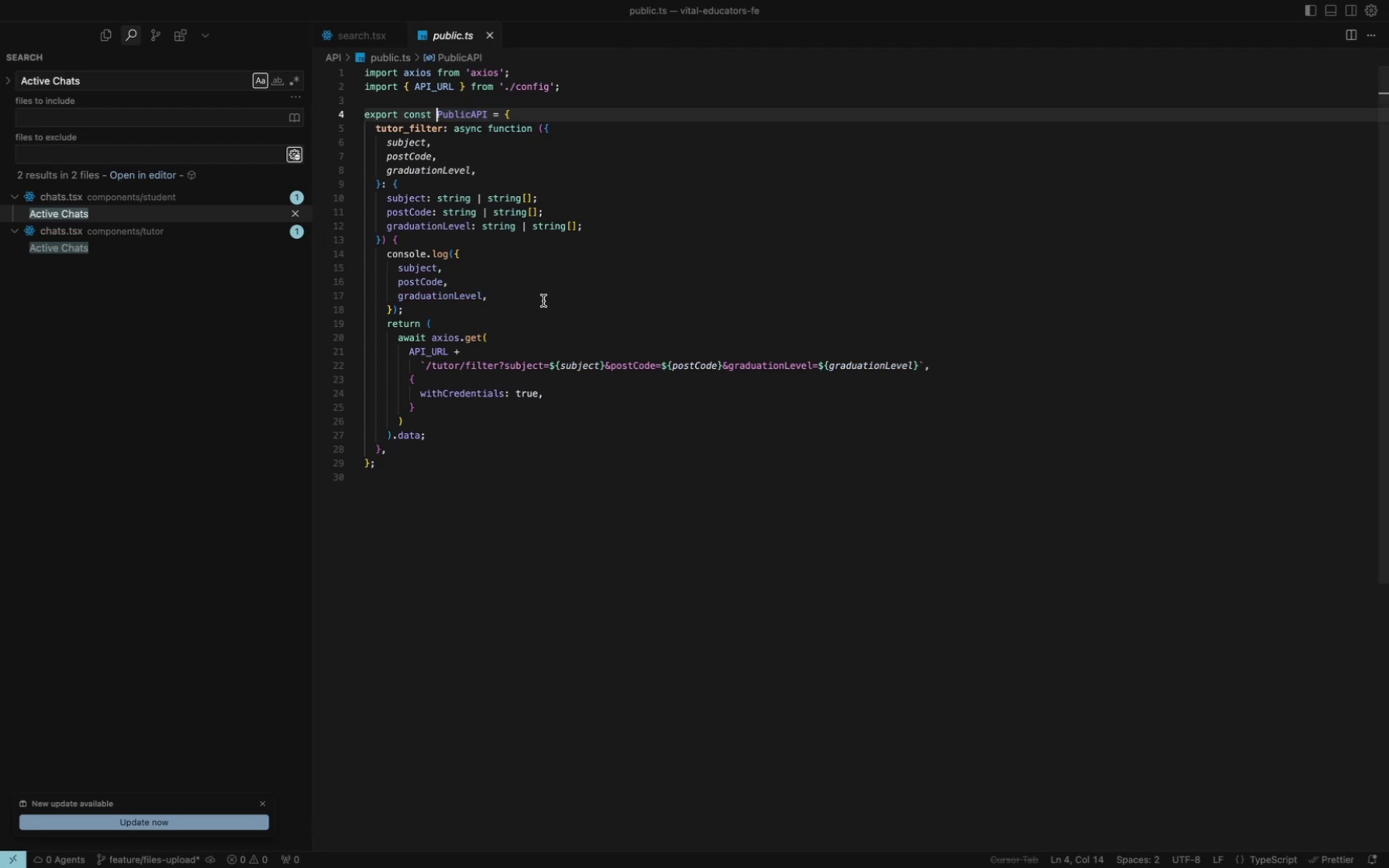 
left_click([377, 40])
 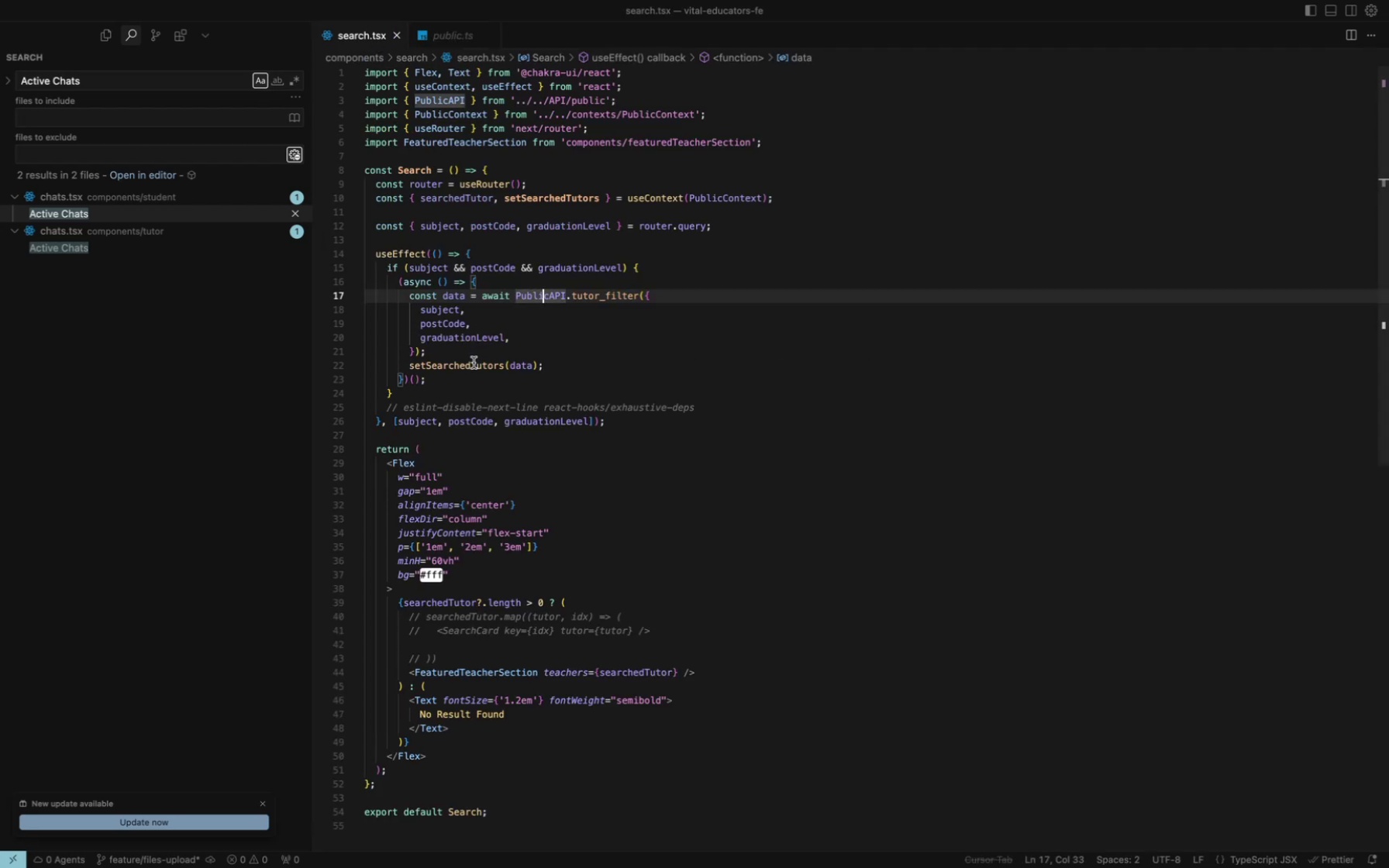 
left_click([471, 363])
 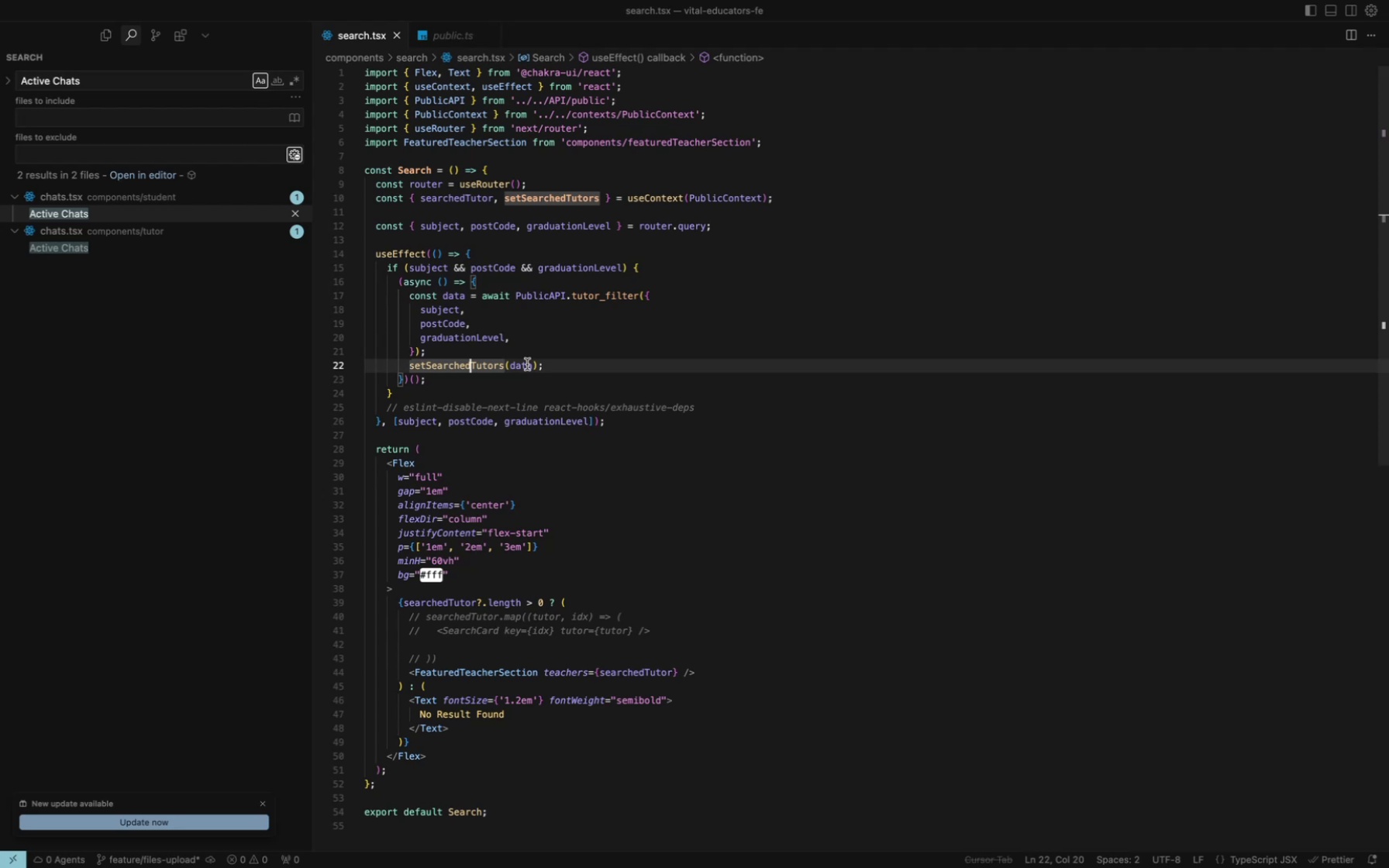 
left_click([527, 364])
 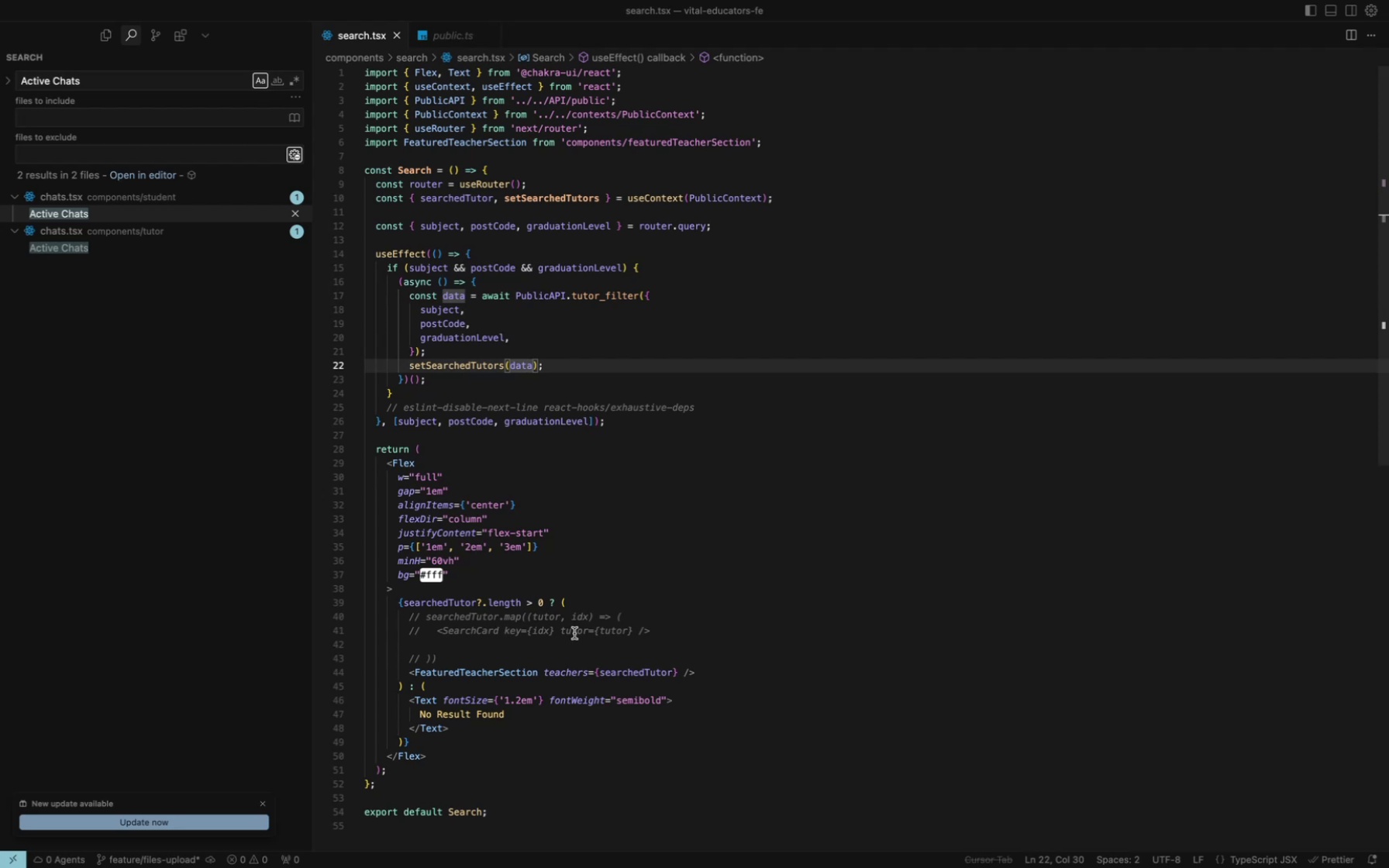 
wait(17.78)
 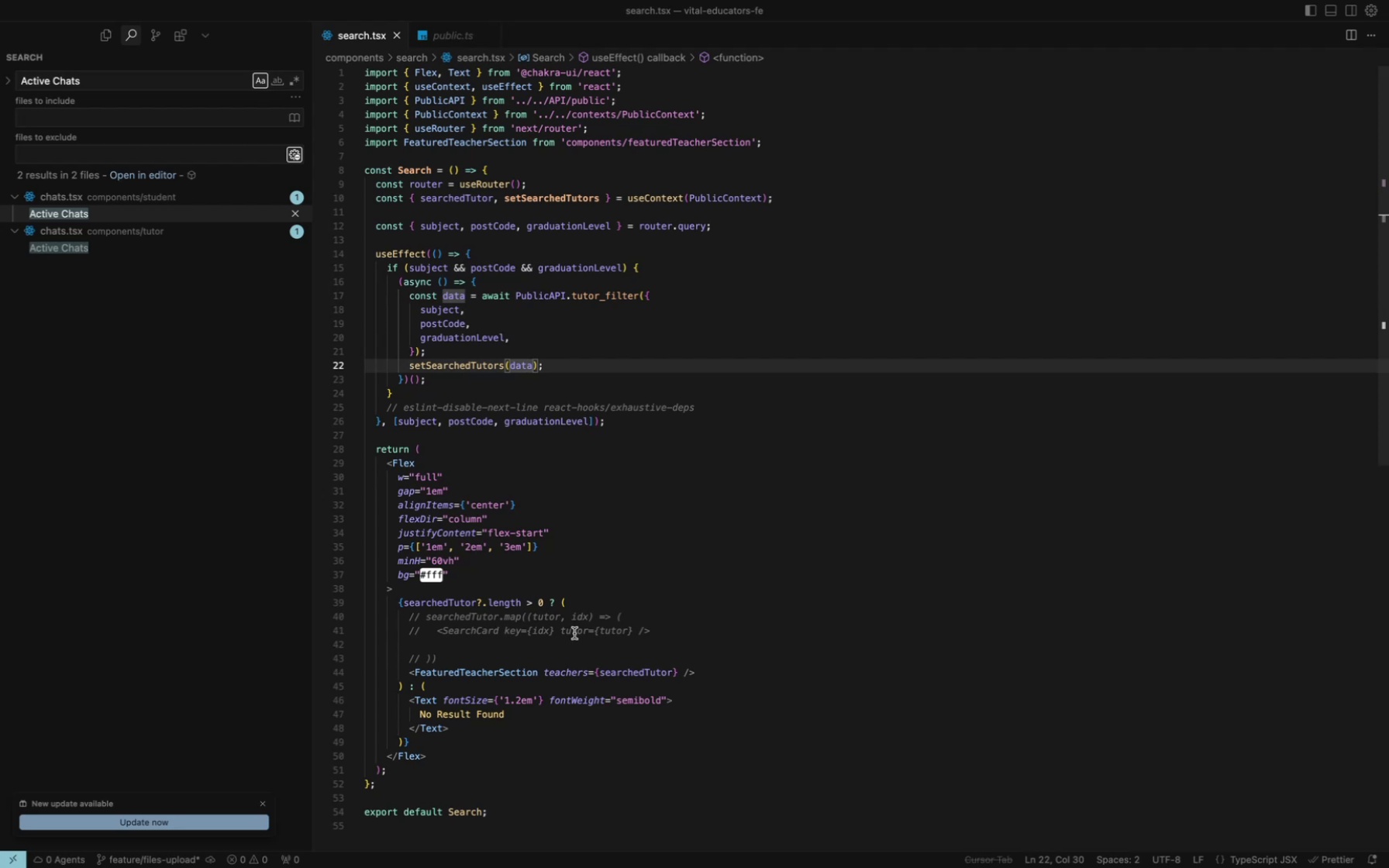 
hold_key(key=CommandLeft, duration=1.28)
left_click([484, 370])
 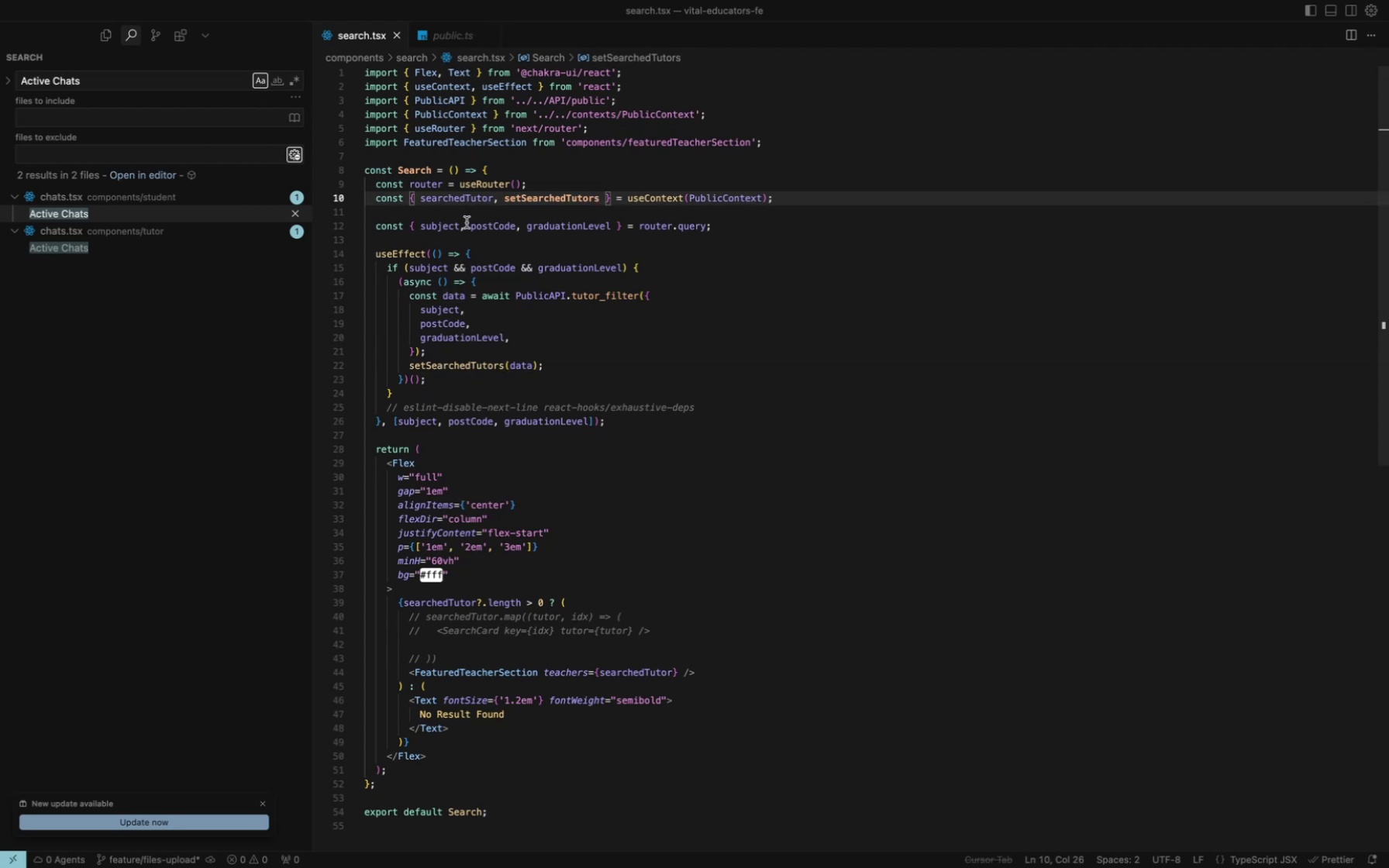 
left_click([461, 205])
 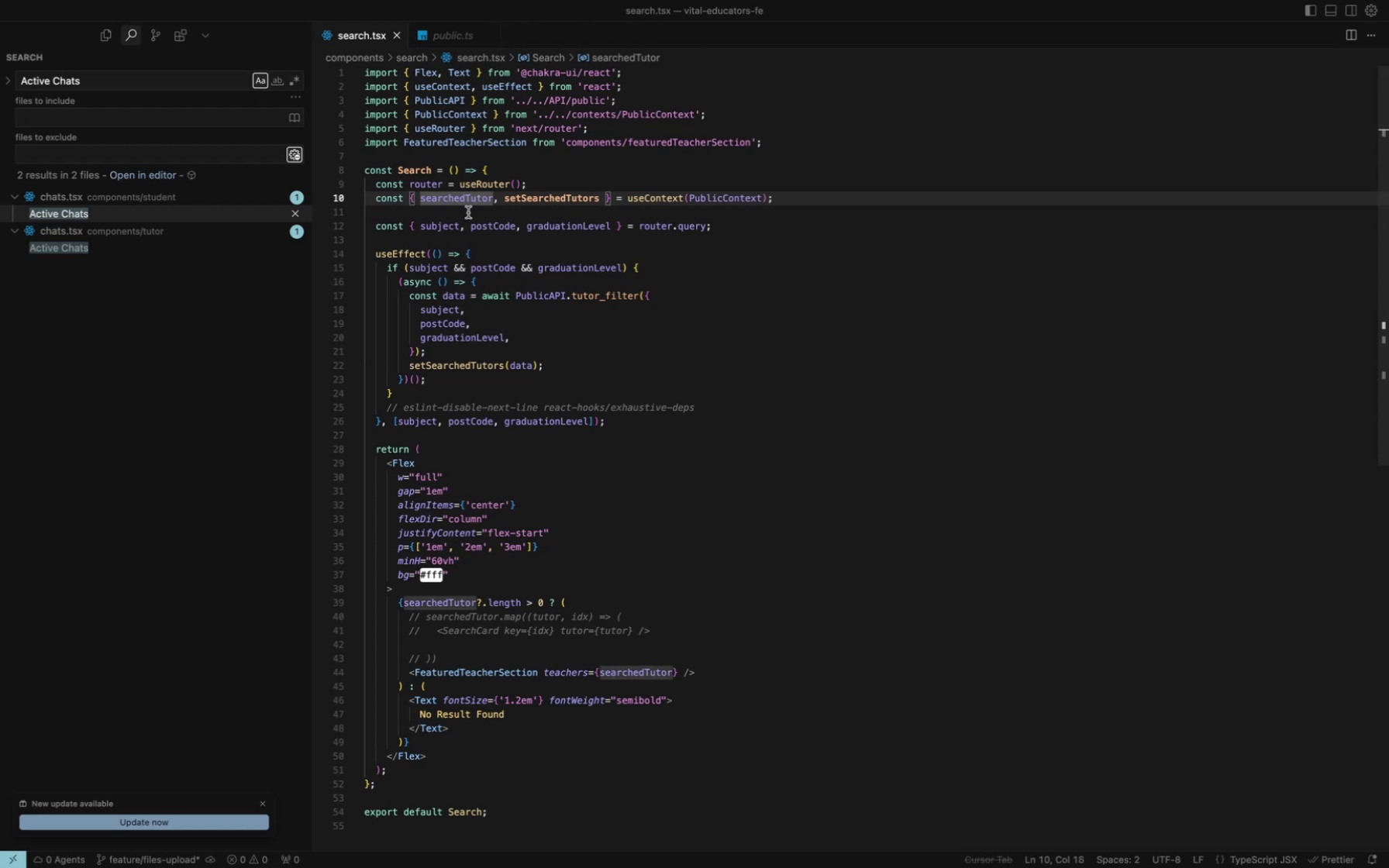 
mouse_move([560, 847])
 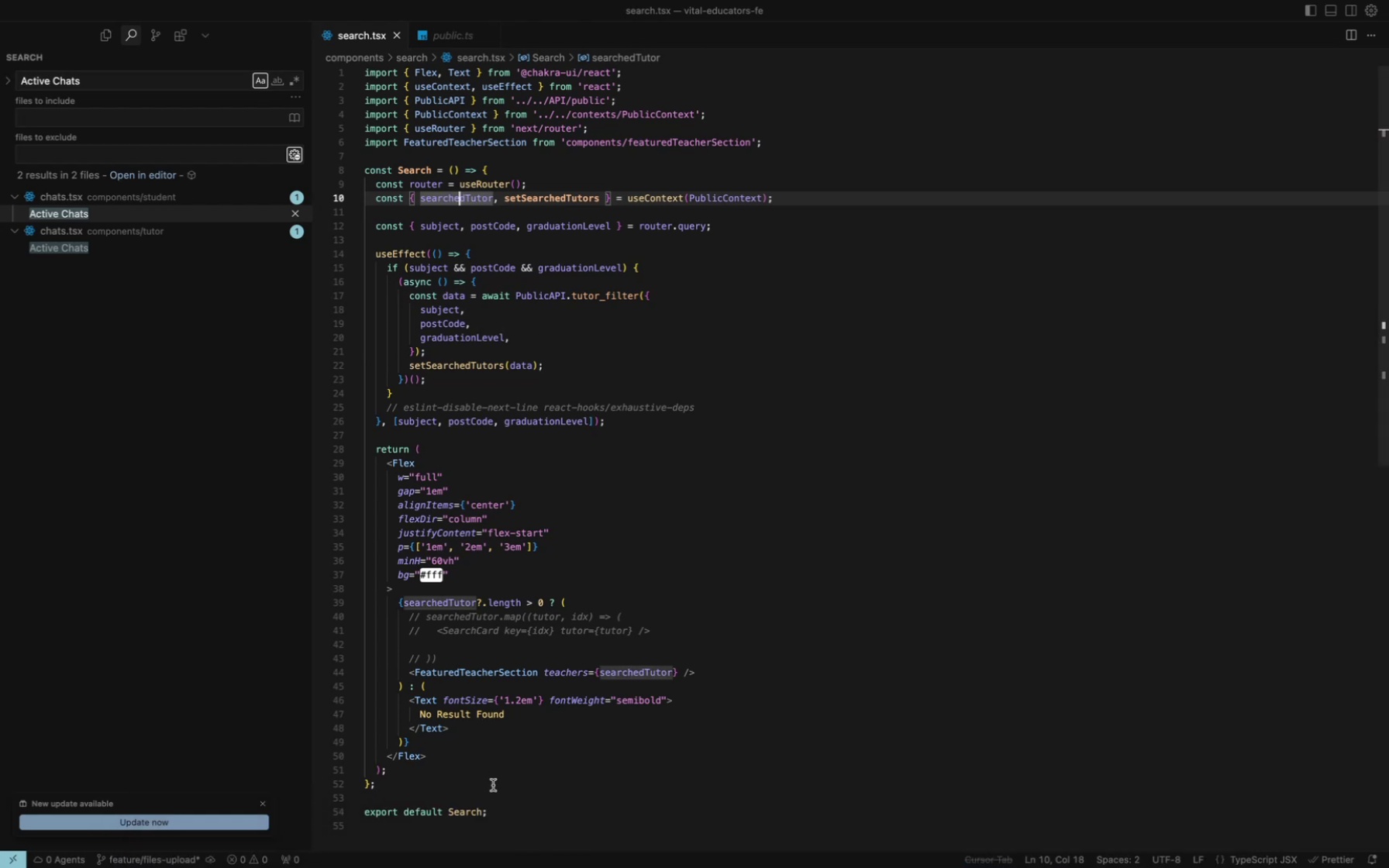 
hold_key(key=CommandLeft, duration=3.63)
left_click([496, 674])
 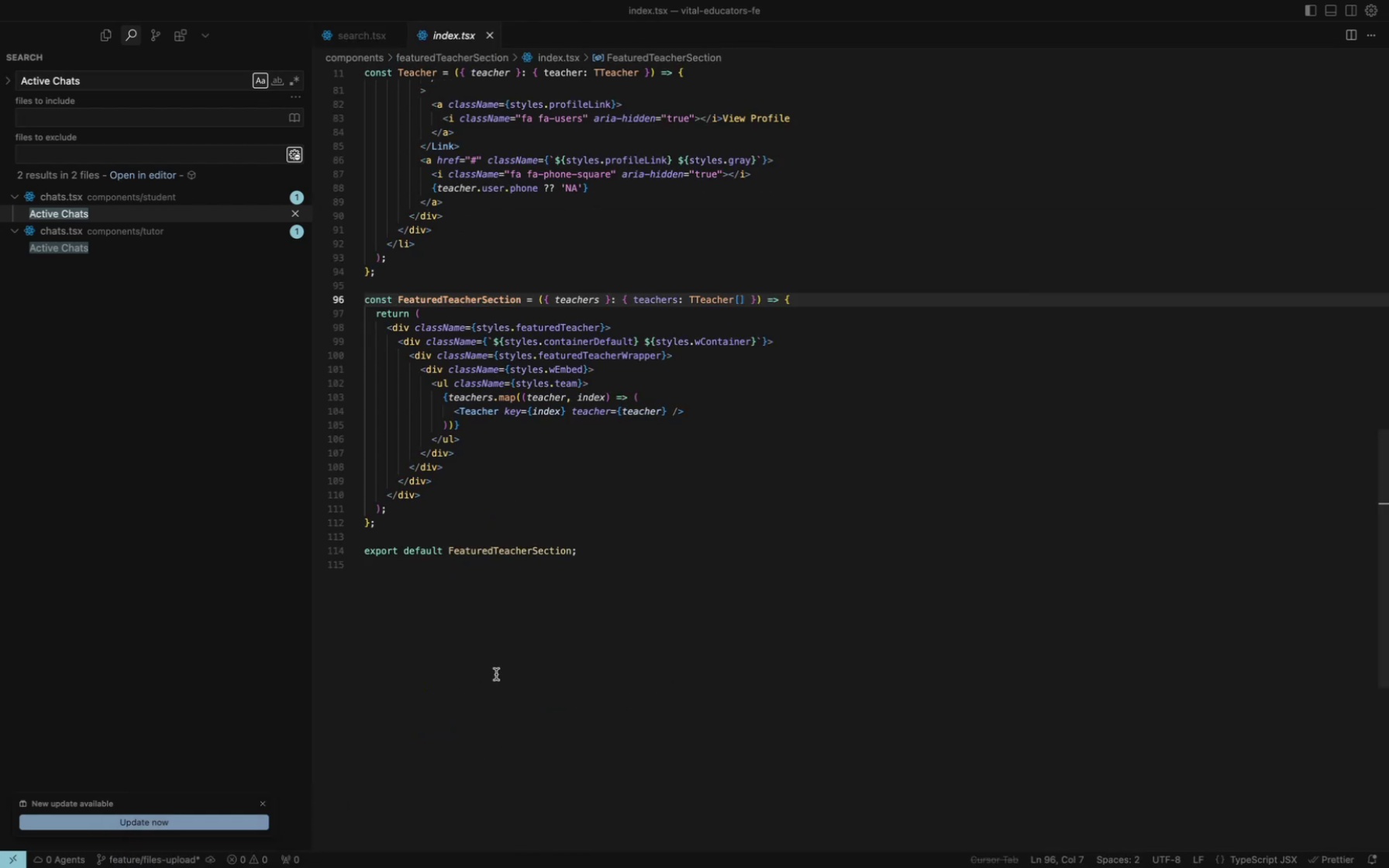 
key(Meta+CommandLeft)
 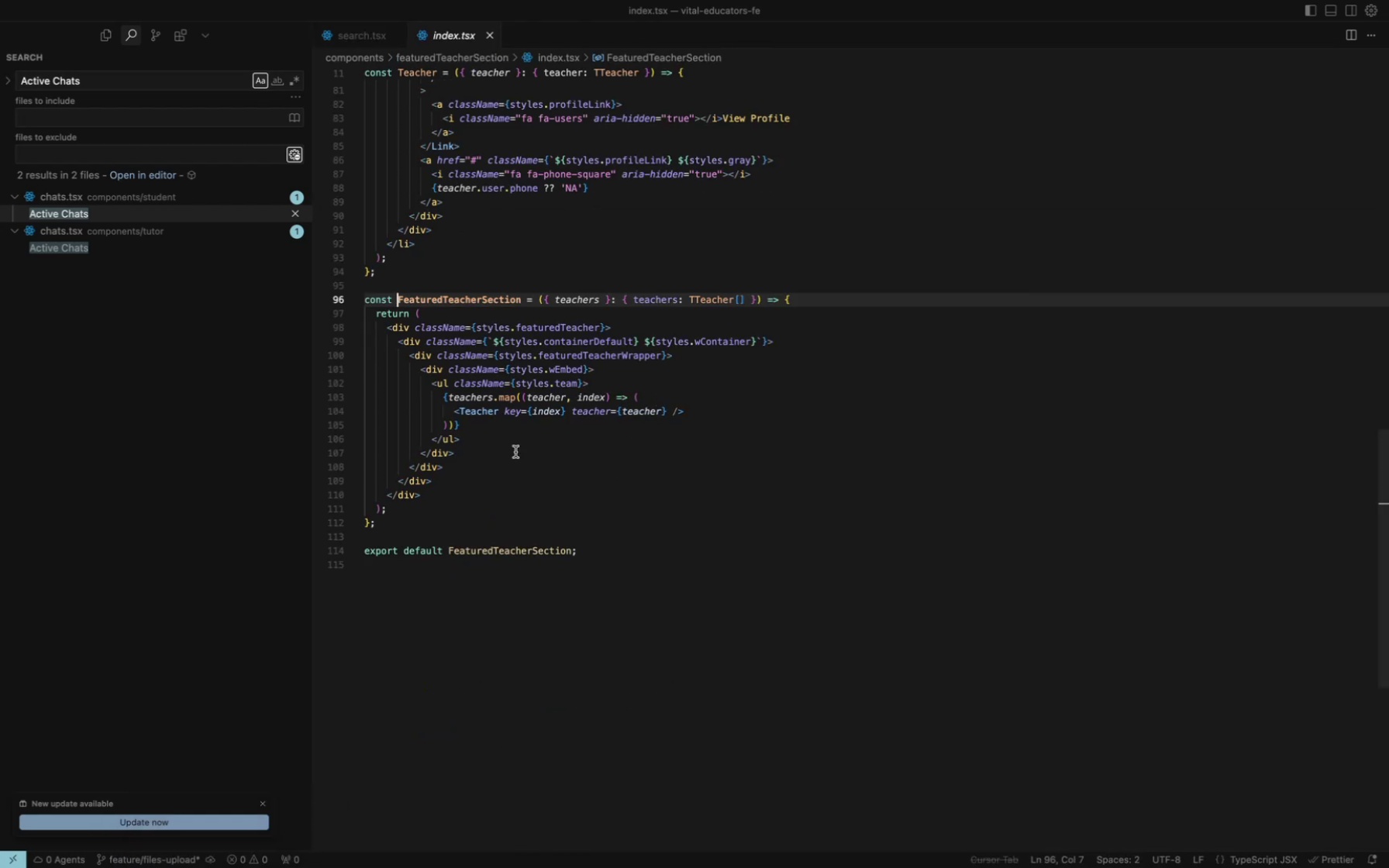 
hold_key(key=CommandLeft, duration=3.02)
left_click([478, 417])
 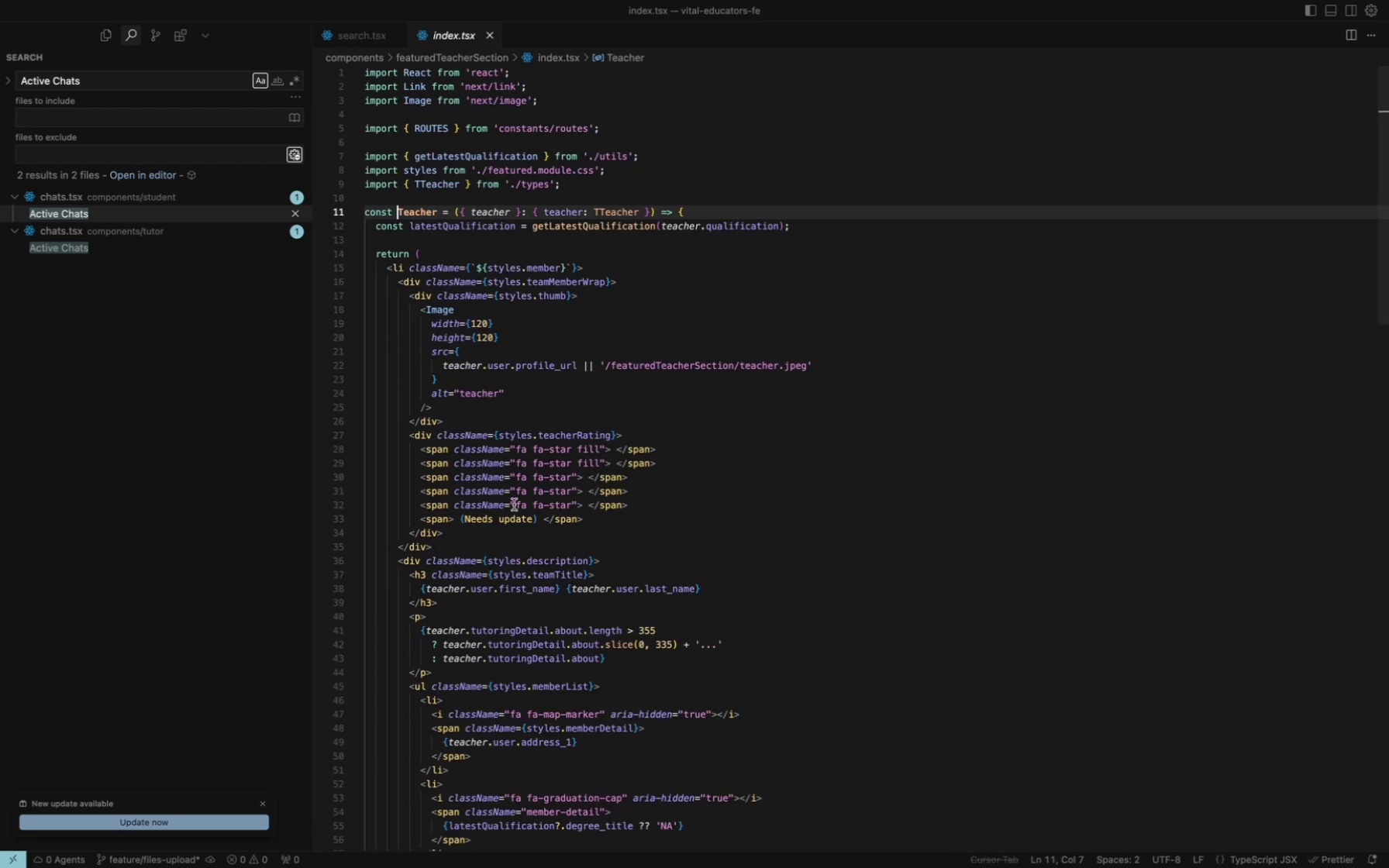 
key(Meta+CommandLeft)
 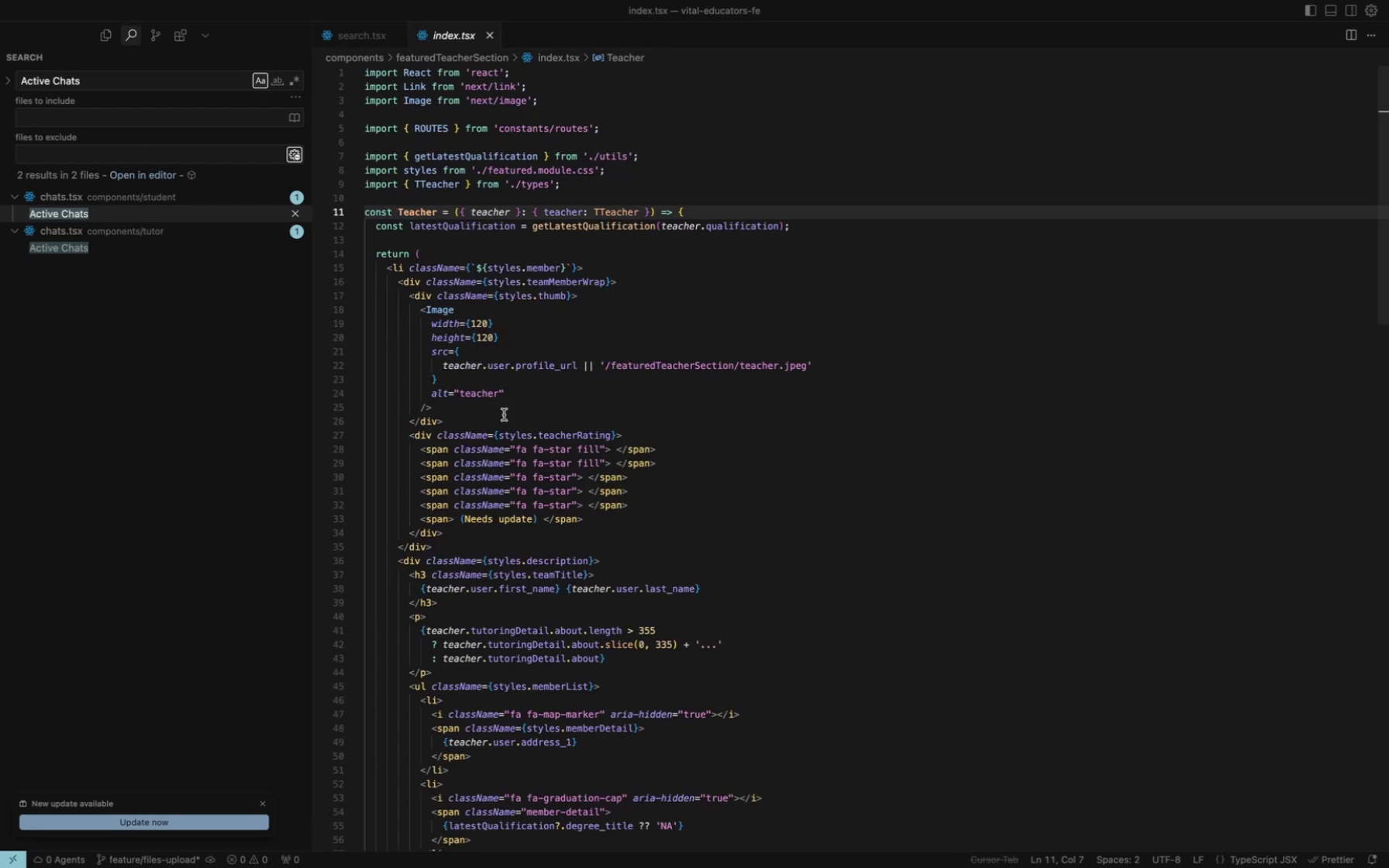 
key(Meta+CommandLeft)
 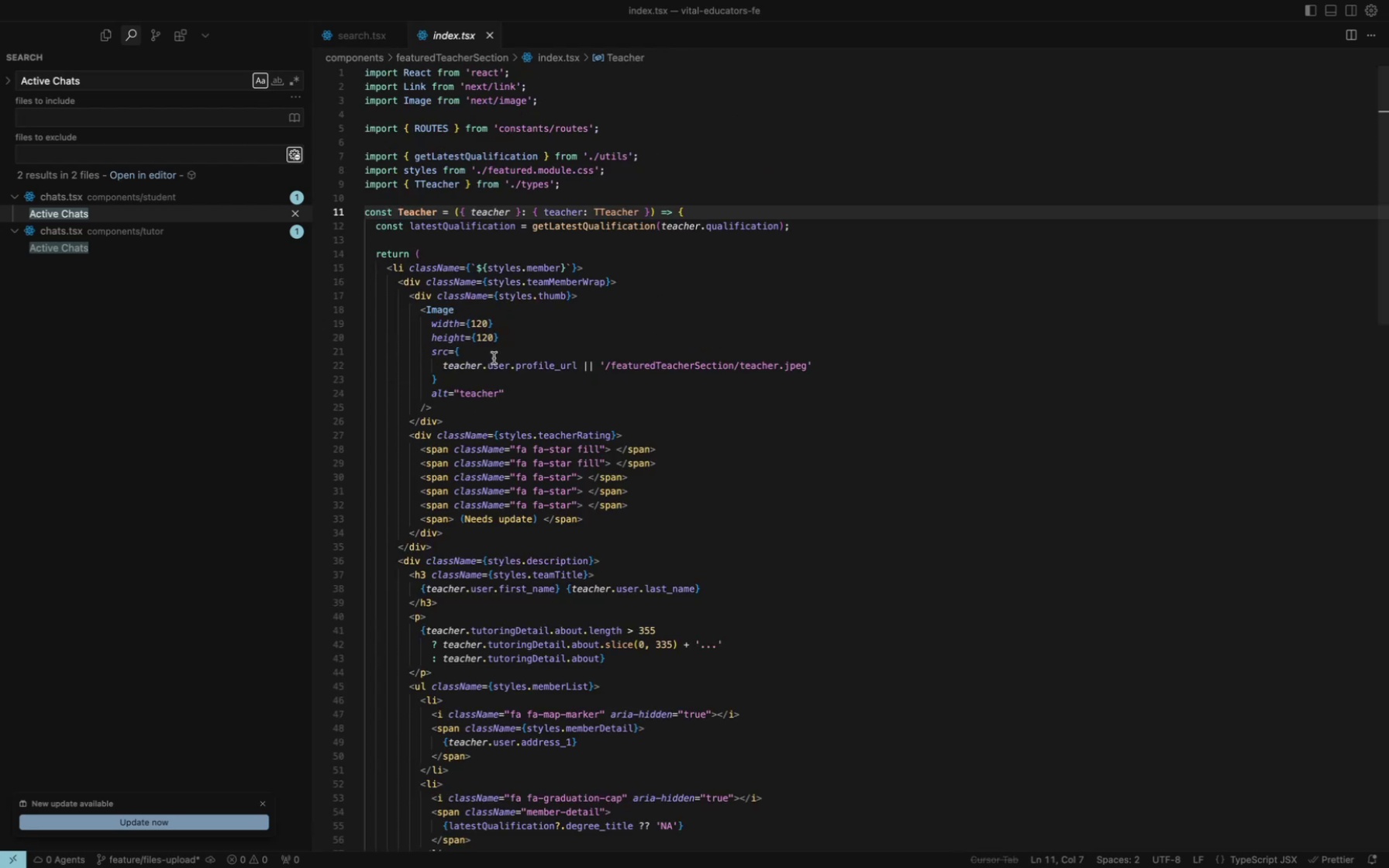 
key(Meta+CommandLeft)
 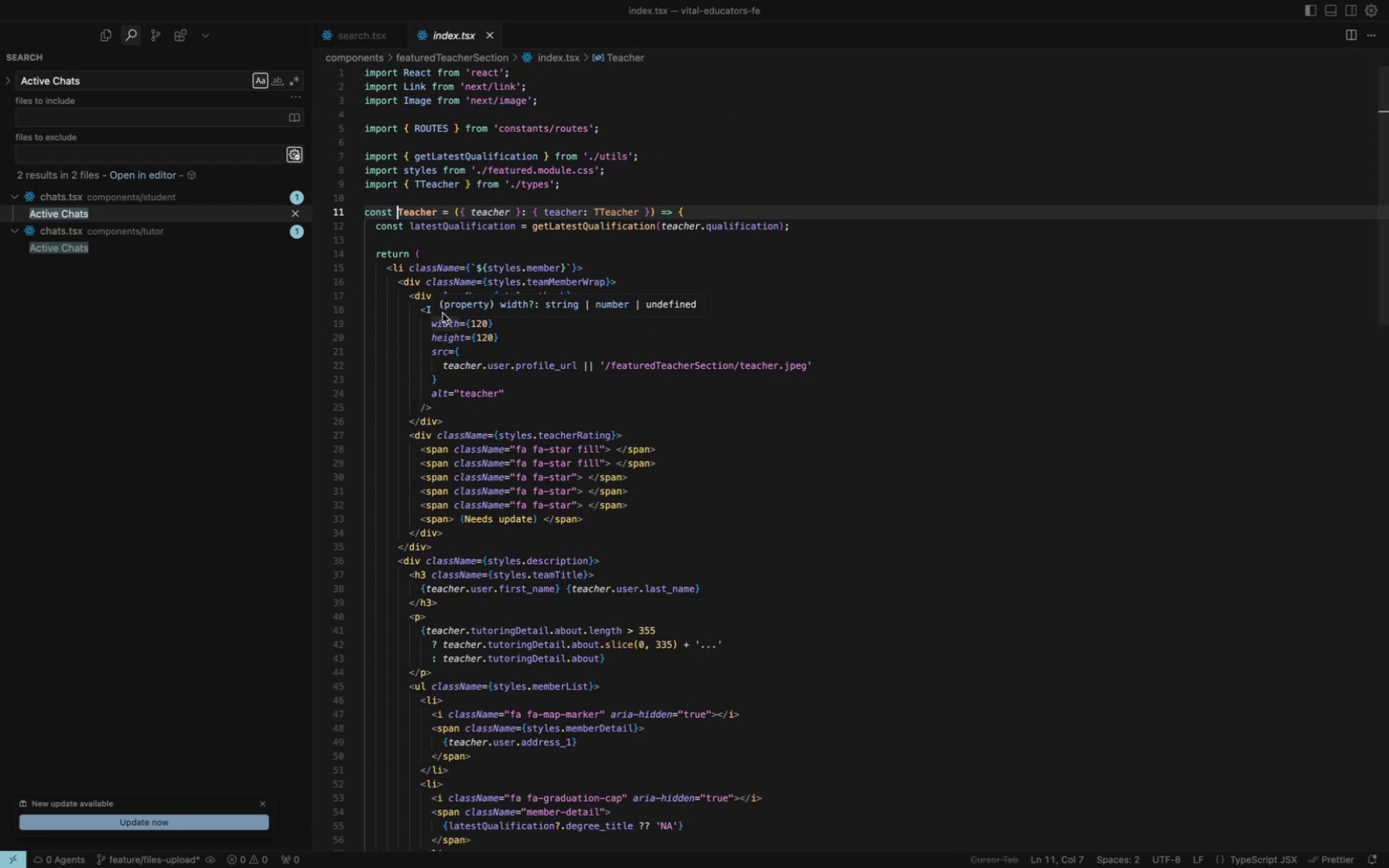 
left_click([484, 412])
 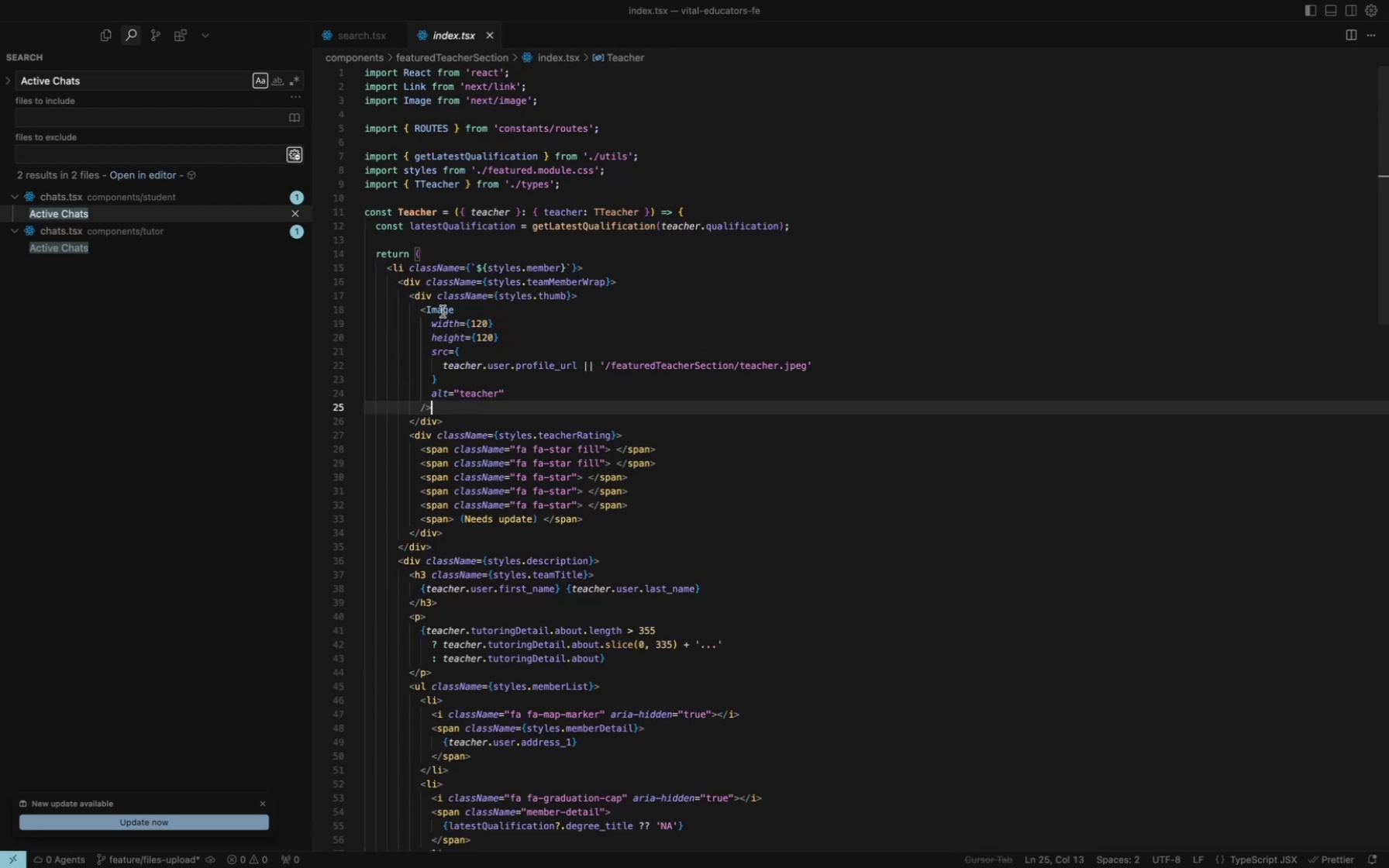 
double_click([443, 312])
 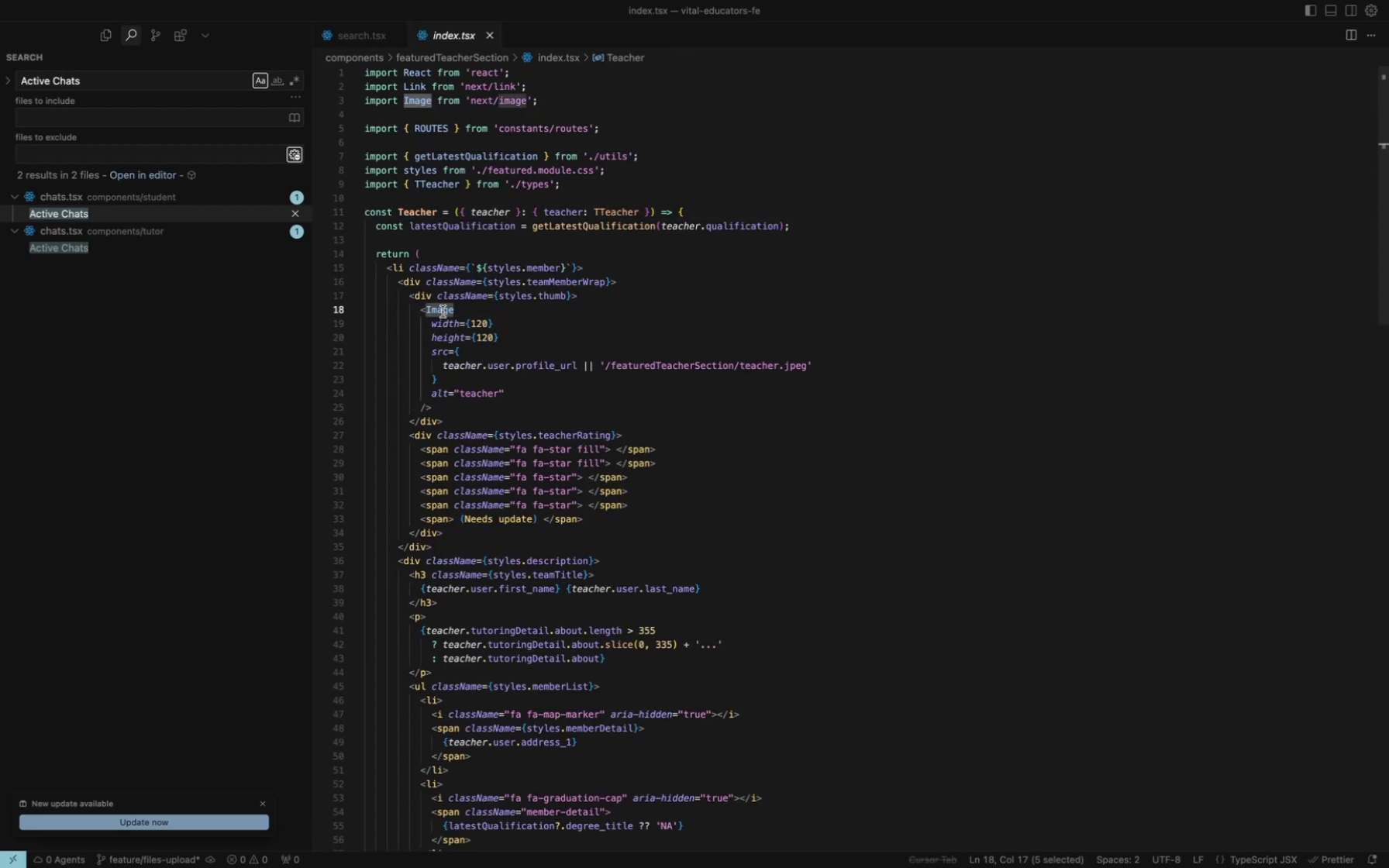 
type(imge)
key(Backspace)
 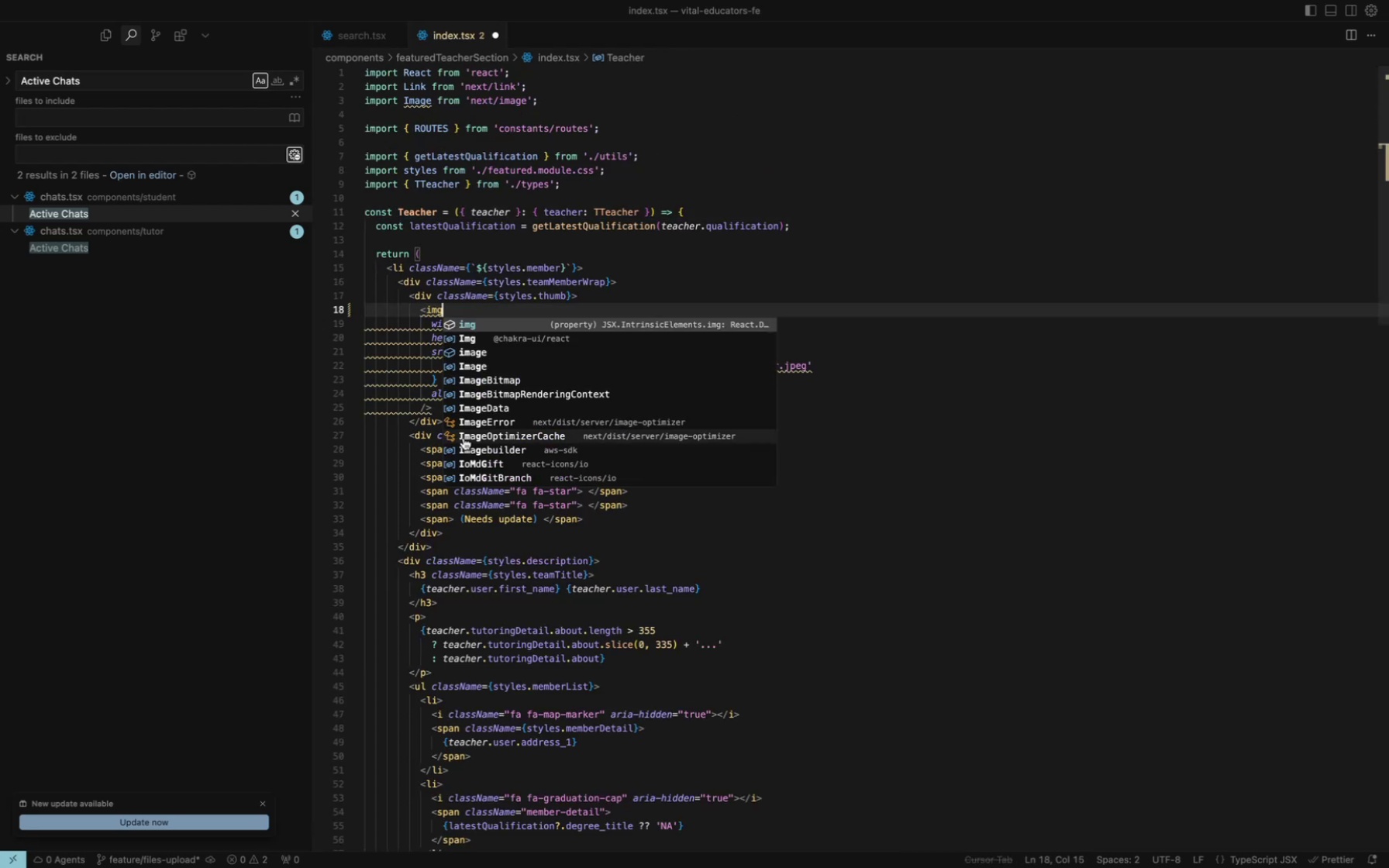 
left_click([418, 592])
 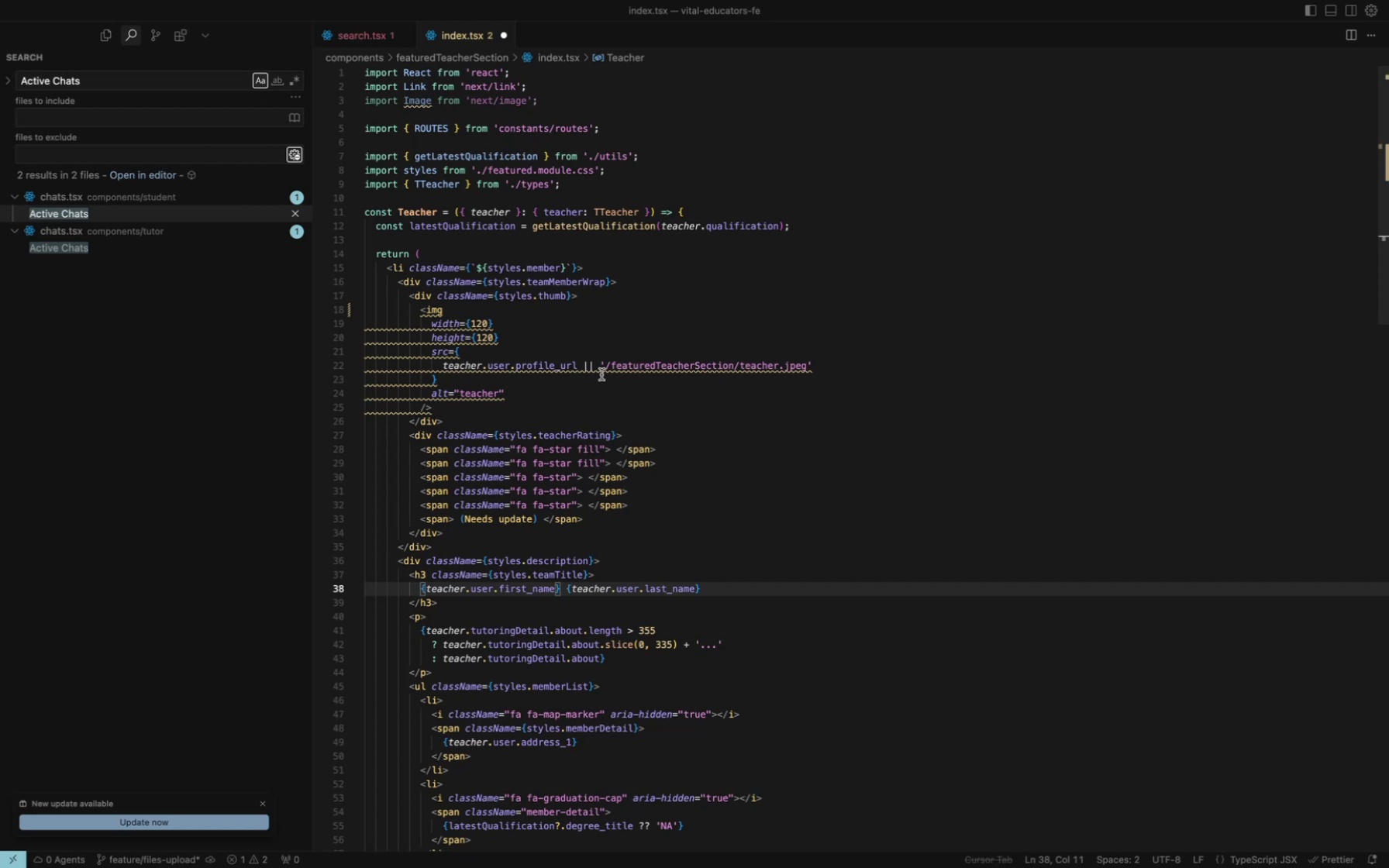 
key(Meta+S)
 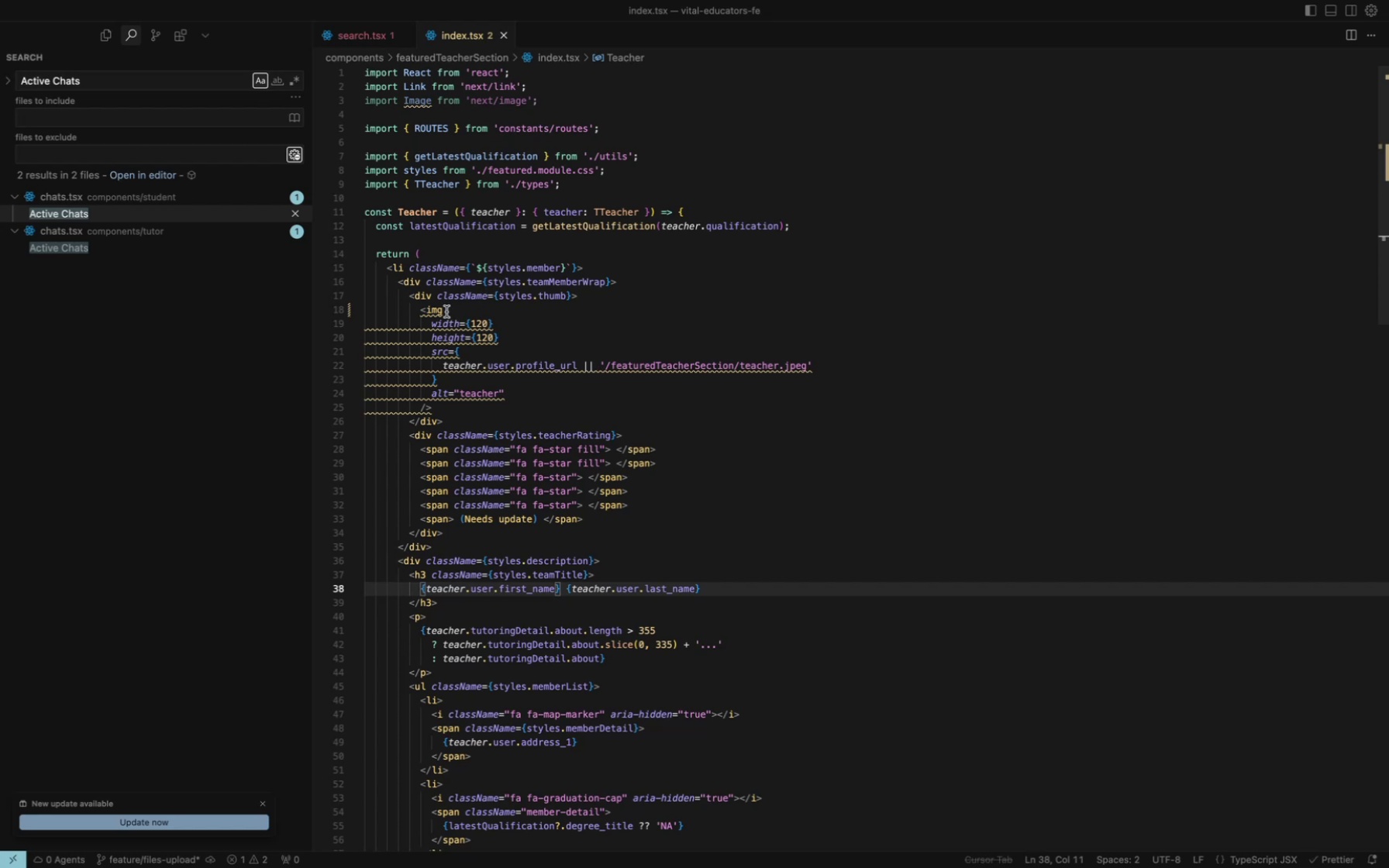 
left_click_drag(start_coordinate=[411, 313], to_coordinate=[497, 413])
 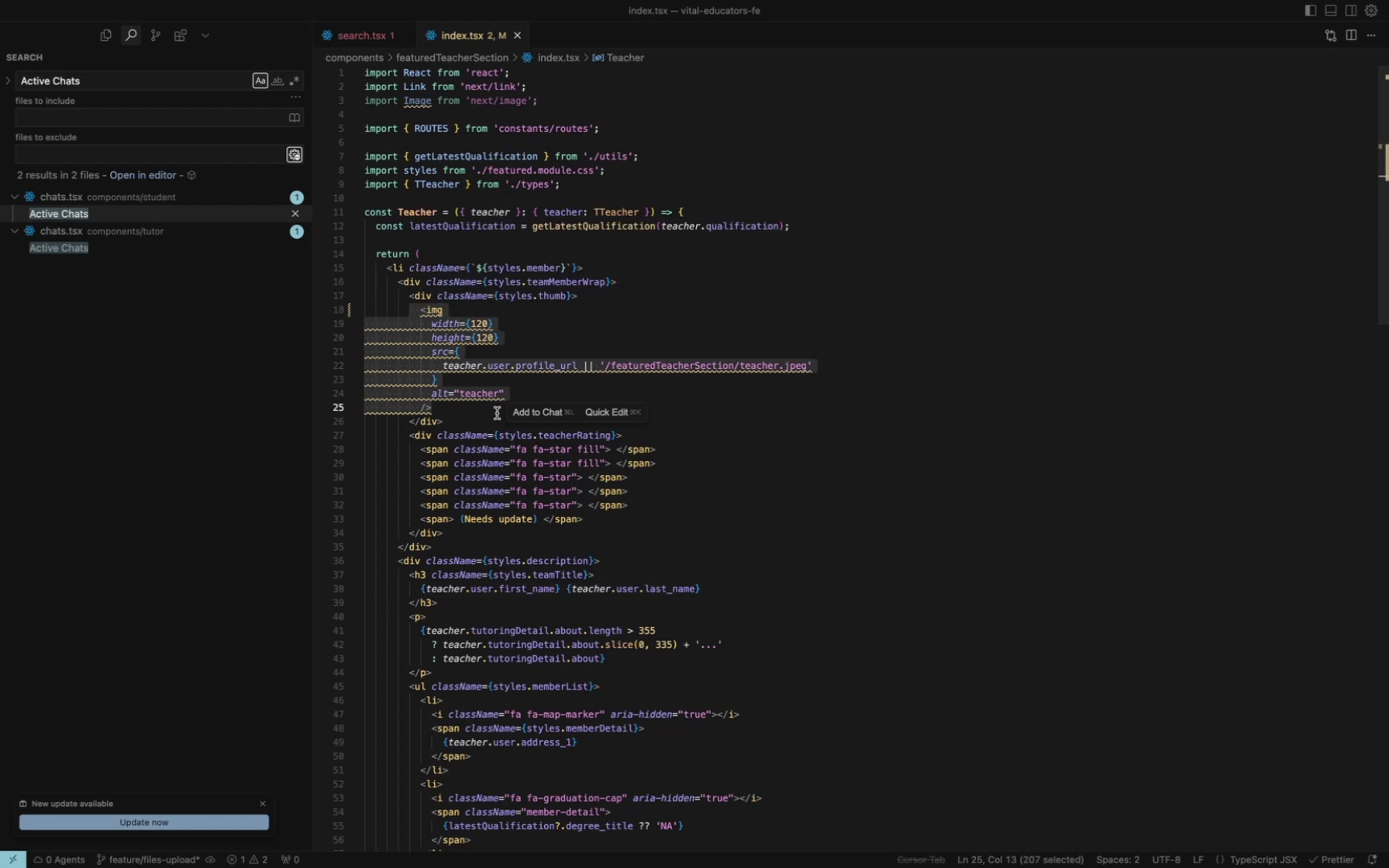 
key(Meta+C)
 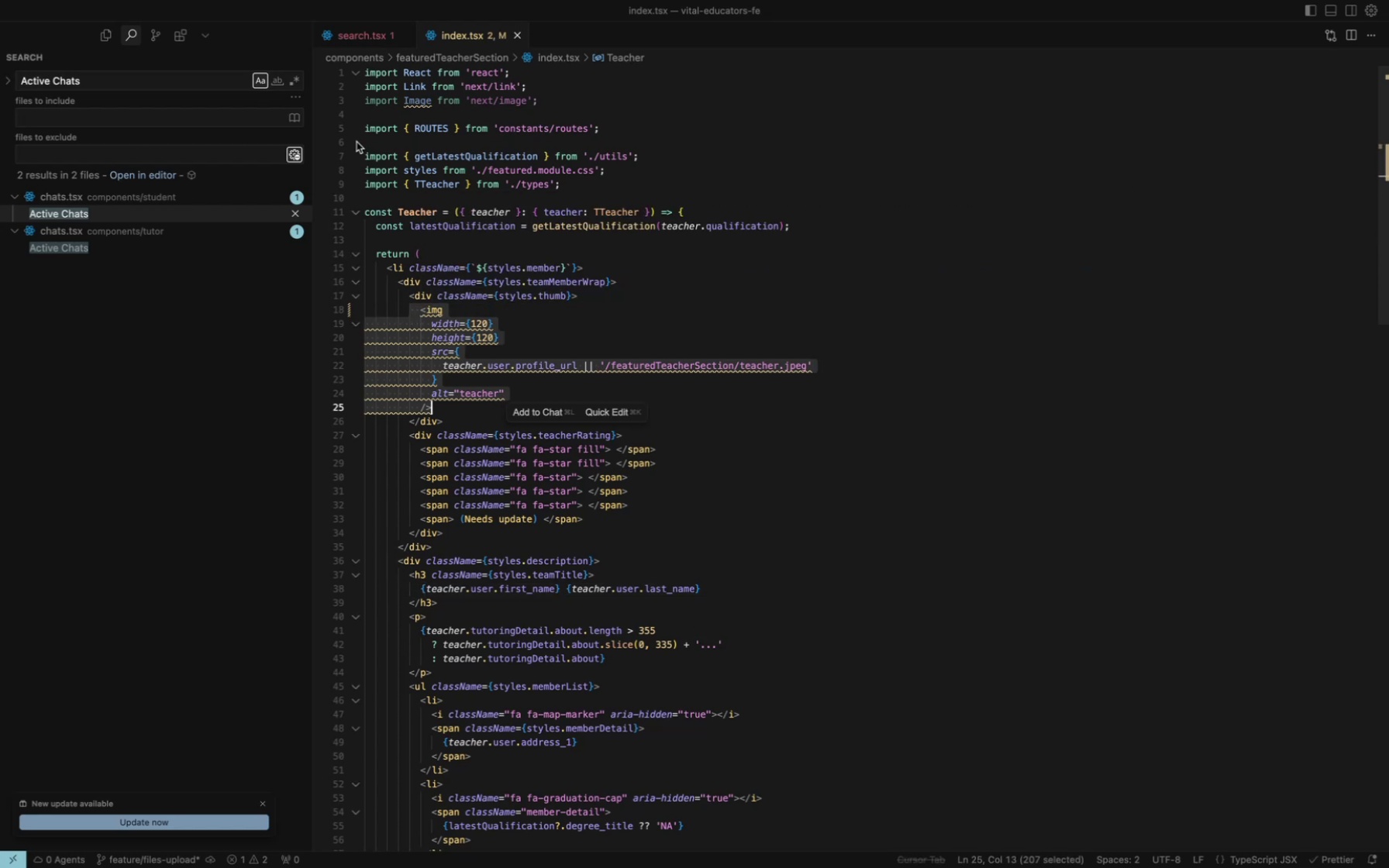 
left_click([154, 34])
 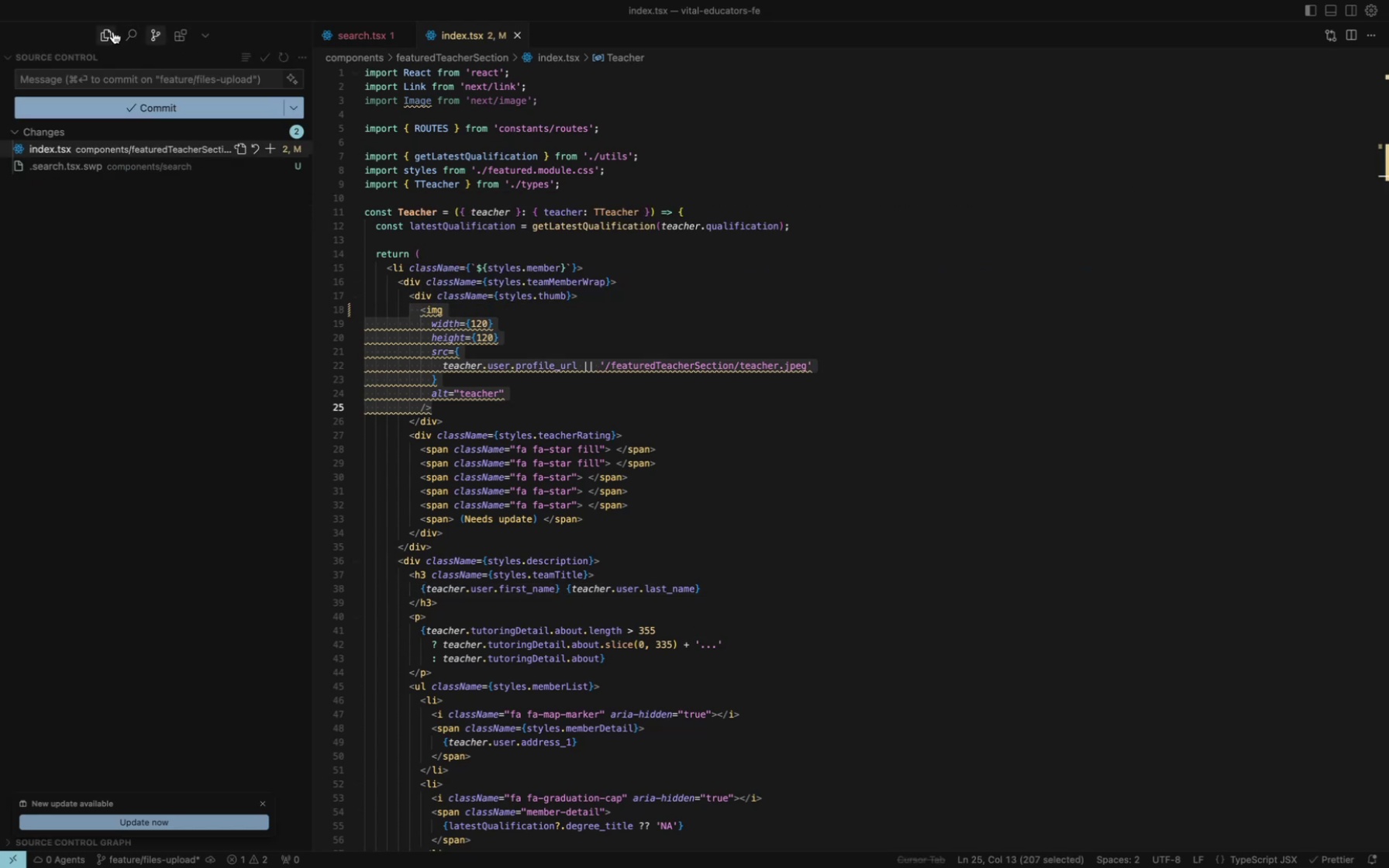 
left_click([113, 32])
 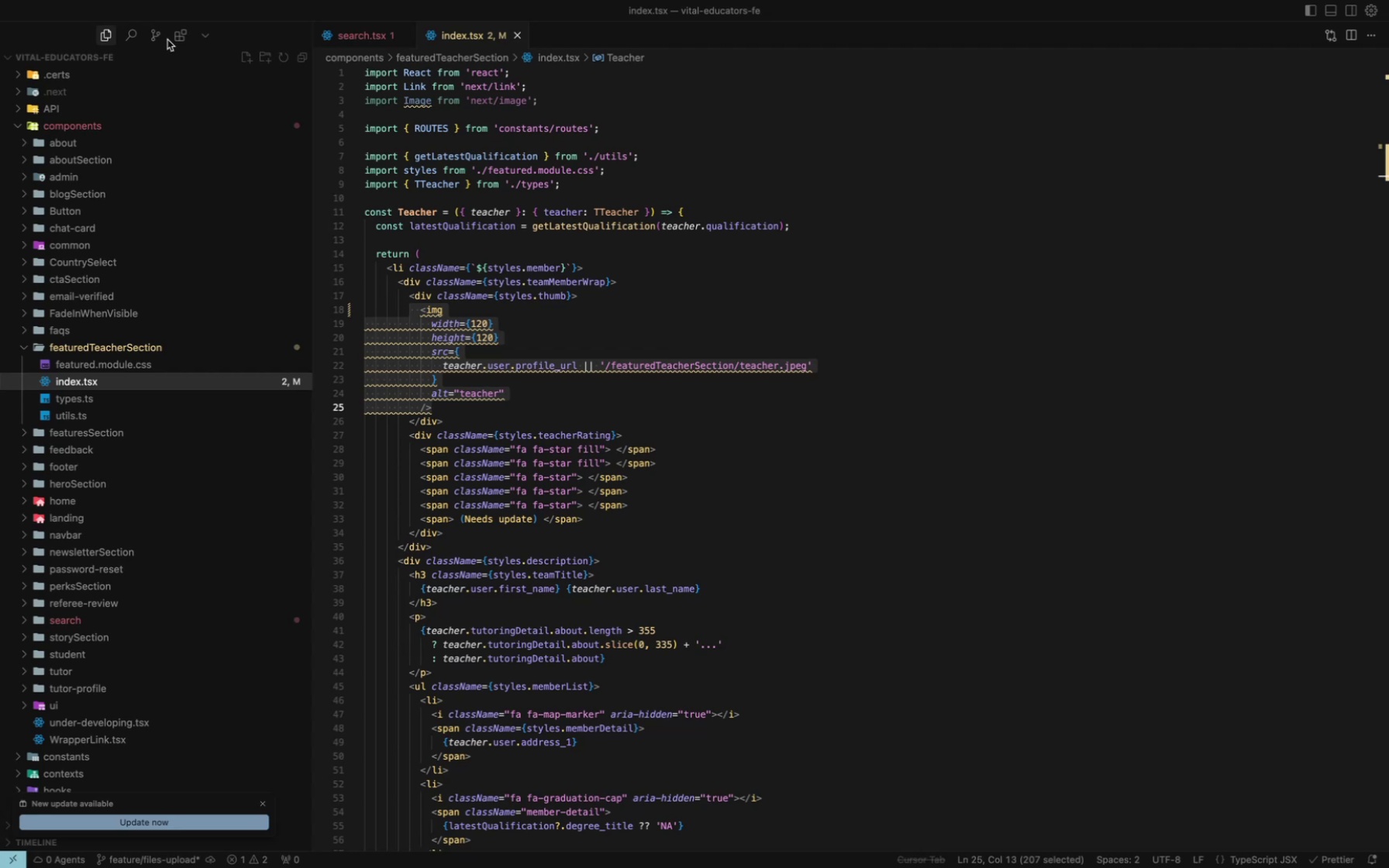 
left_click([155, 33])
 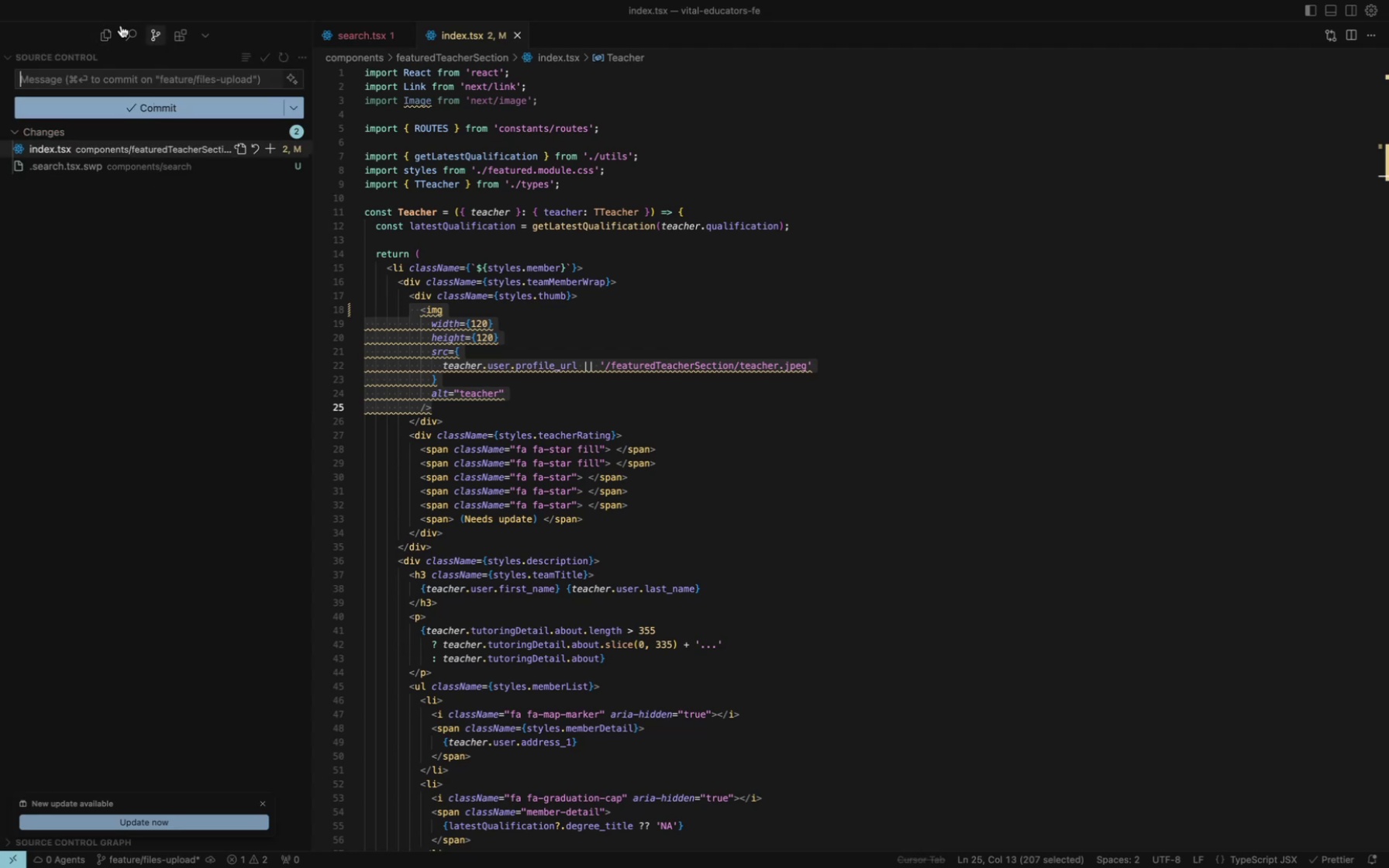 
left_click([110, 26])
 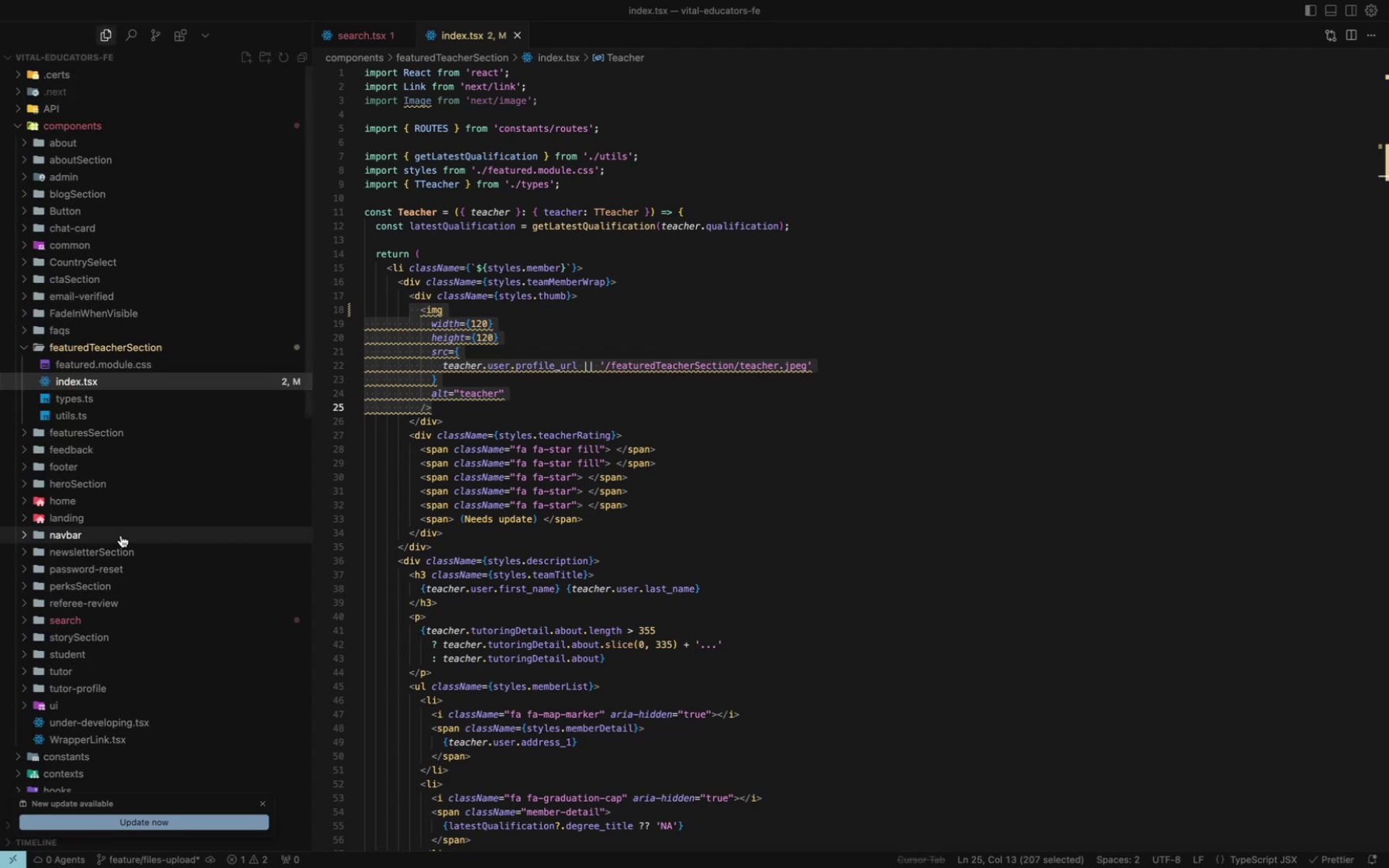 
scroll: coordinate [121, 536], scroll_direction: down, amount: 141.0
 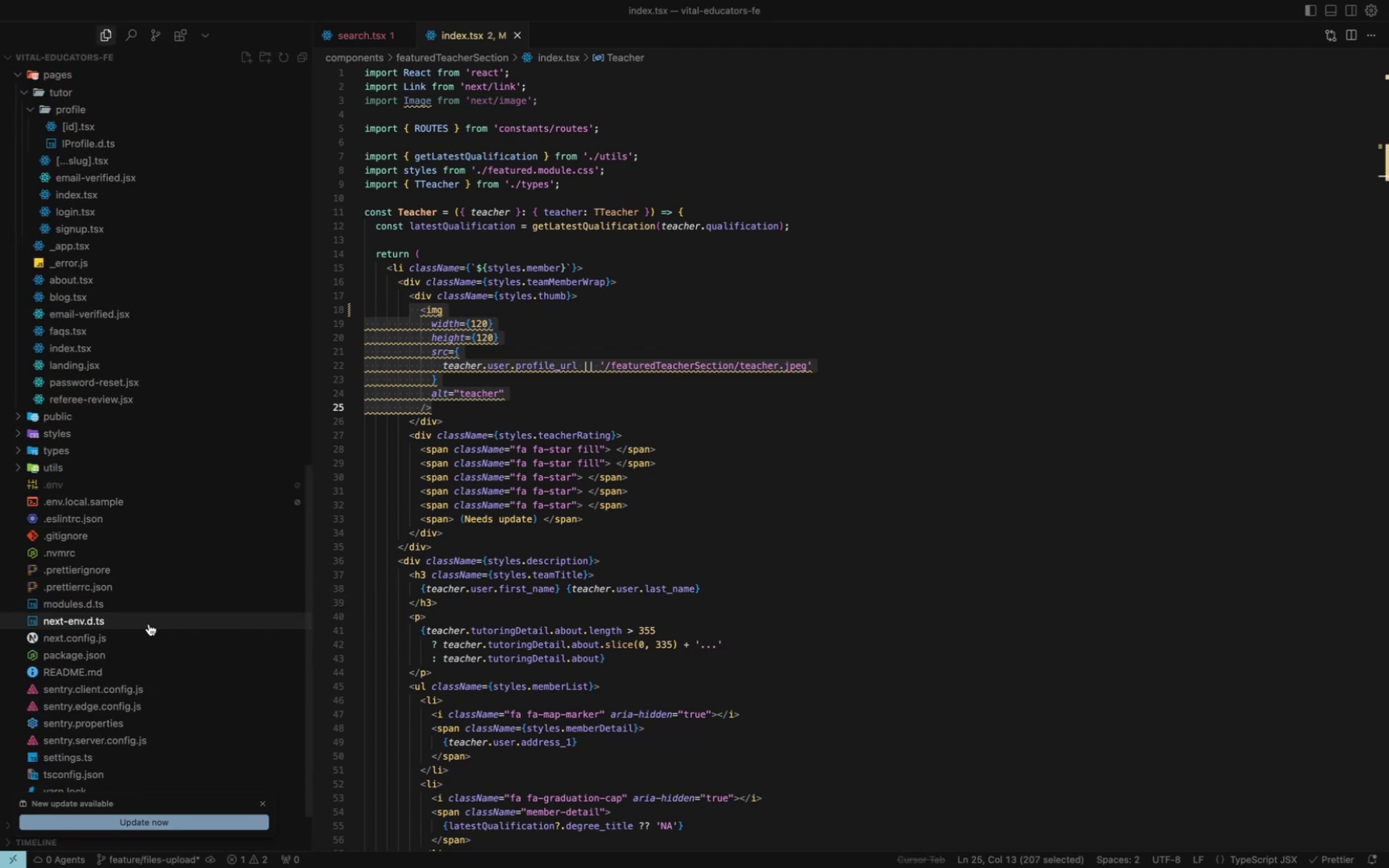 
left_click([147, 634])
 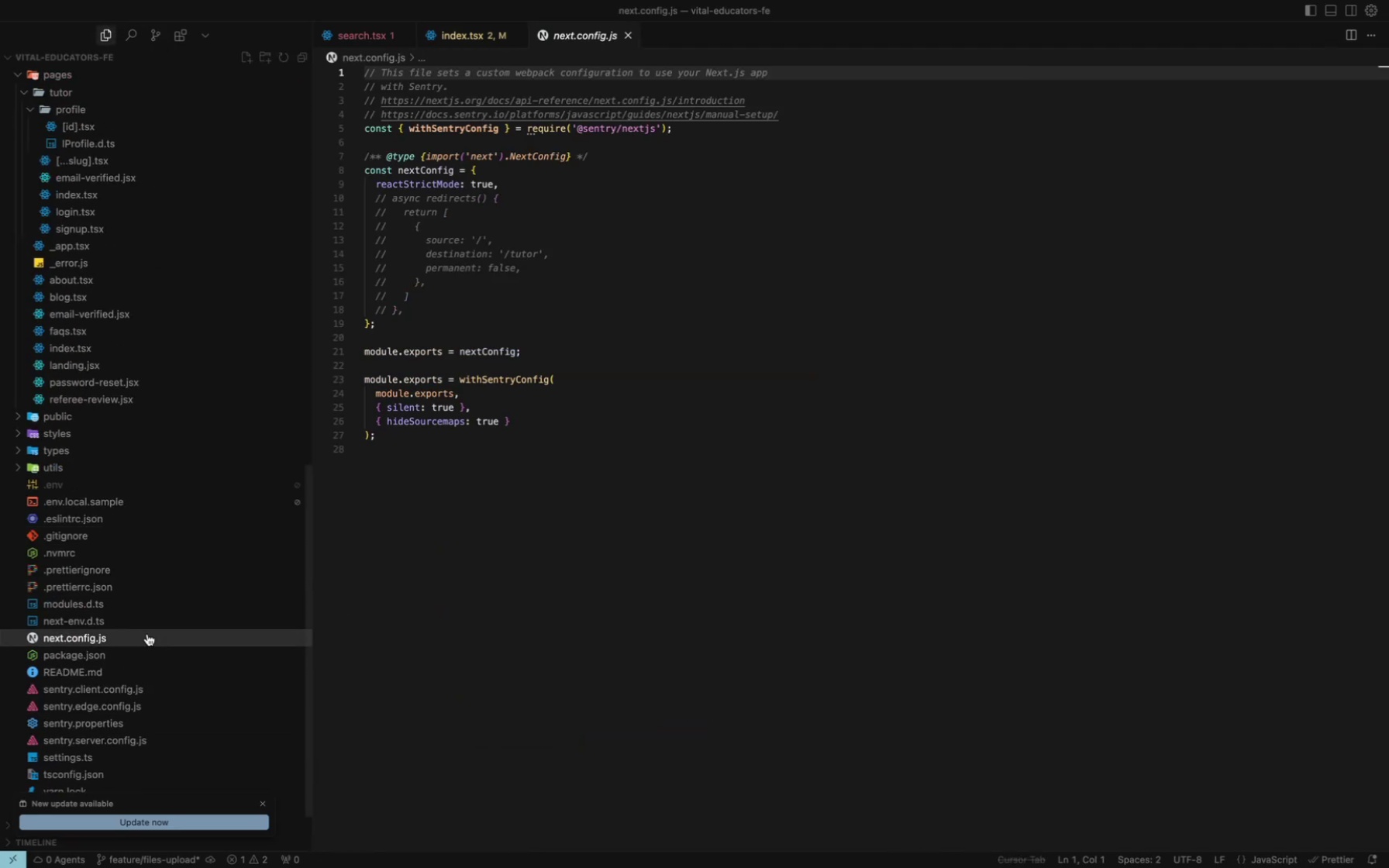 
wait(5.43)
 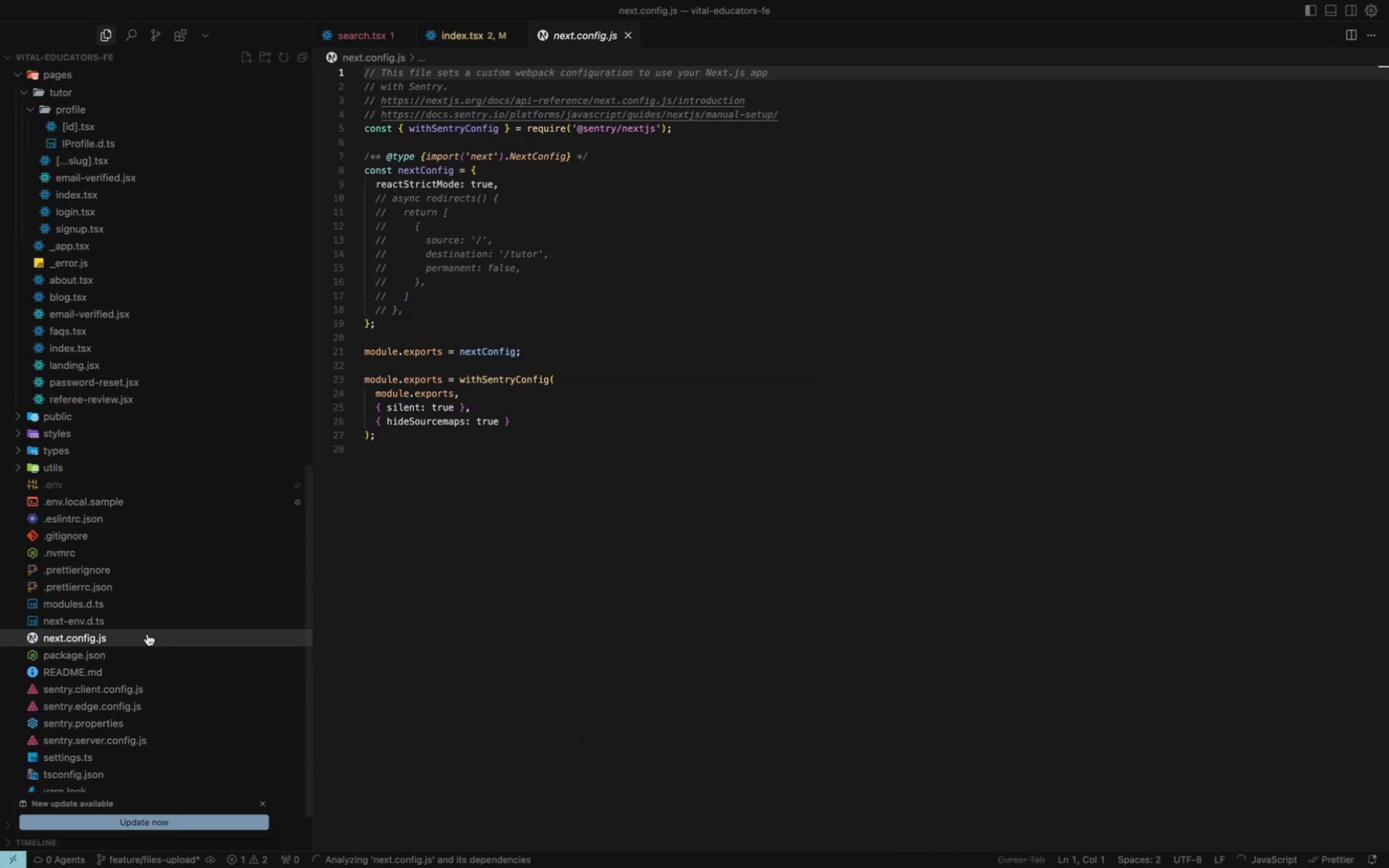 
left_click([508, 498])
 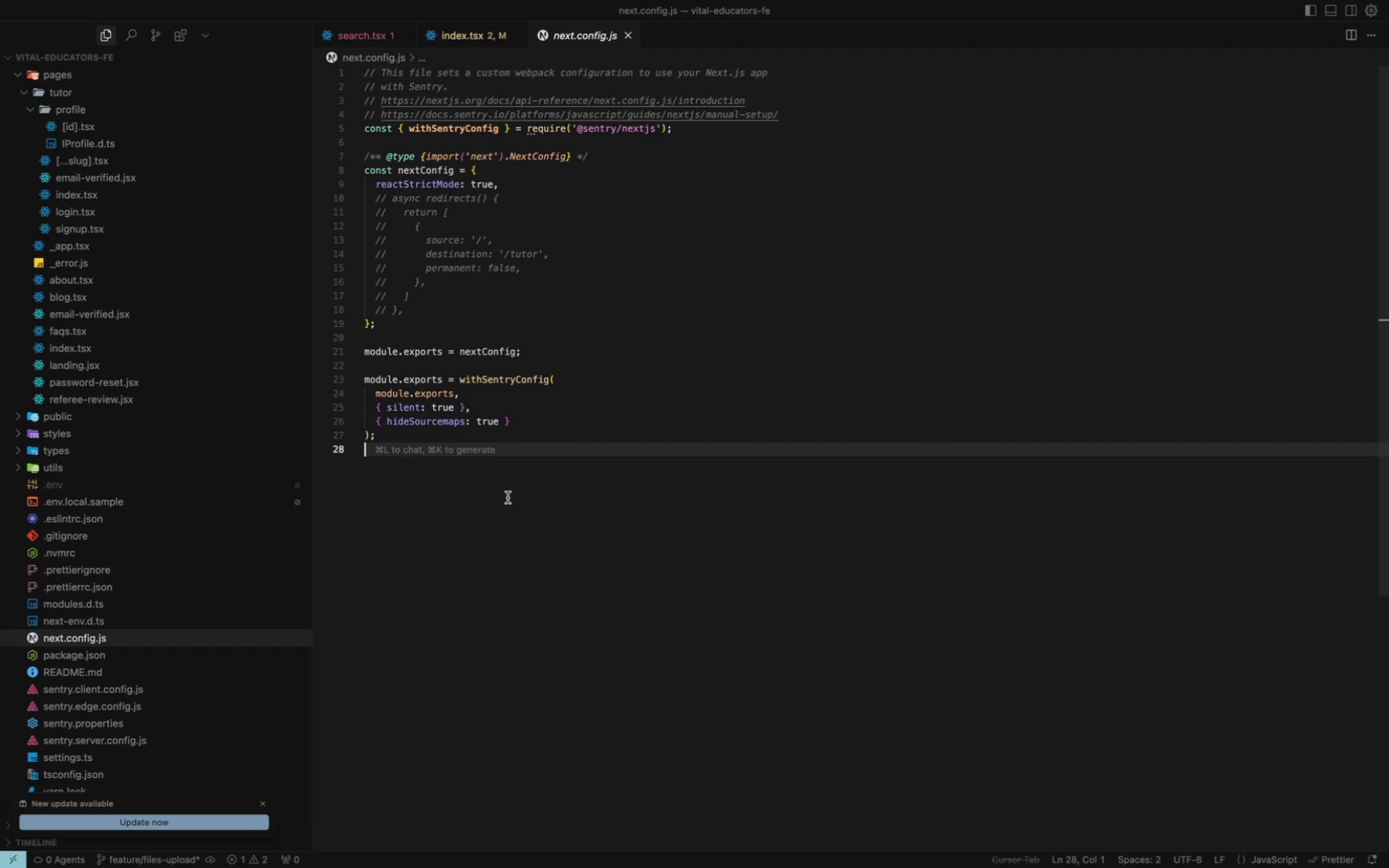 
key(Meta+A)
 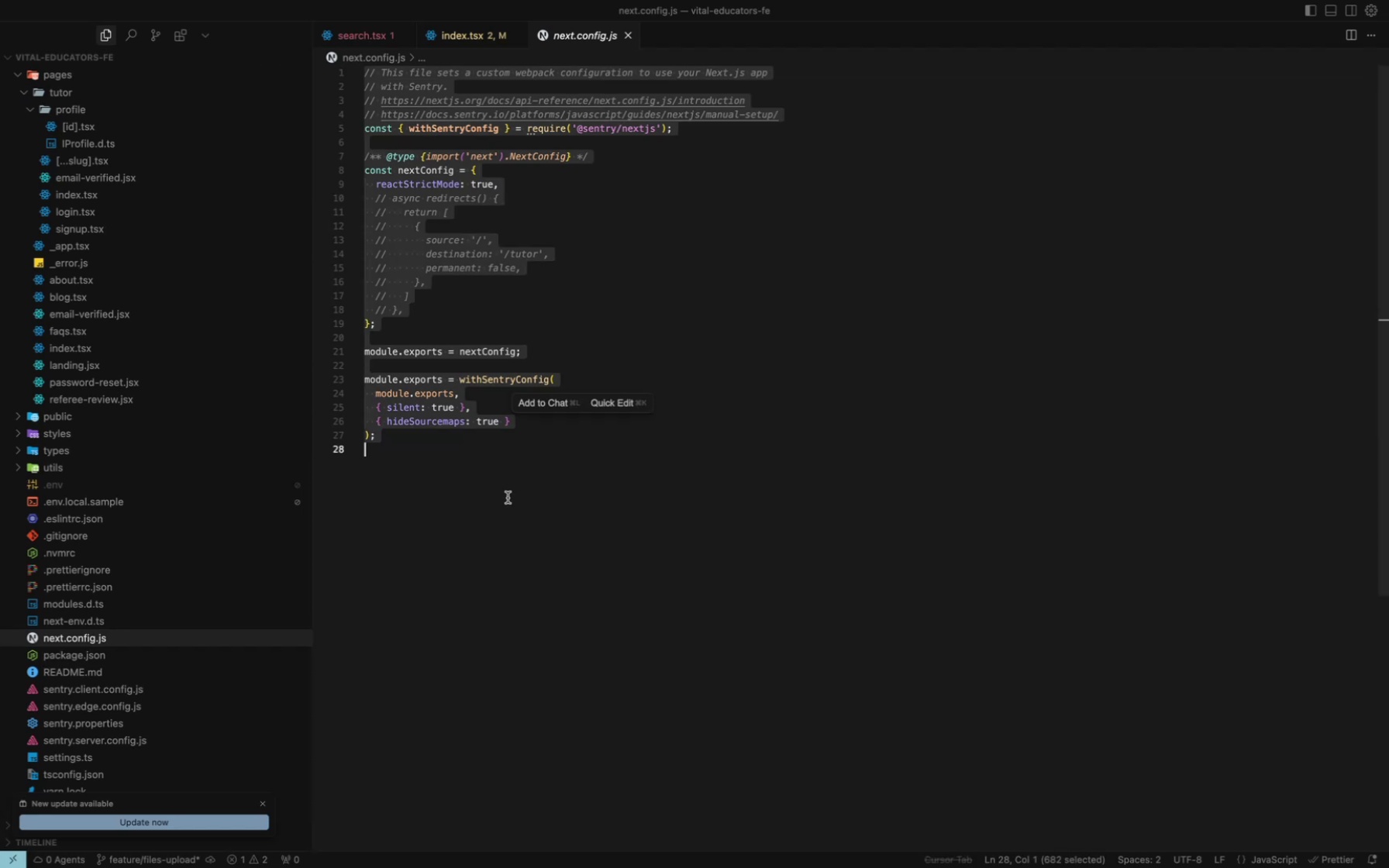 
key(Meta+C)
 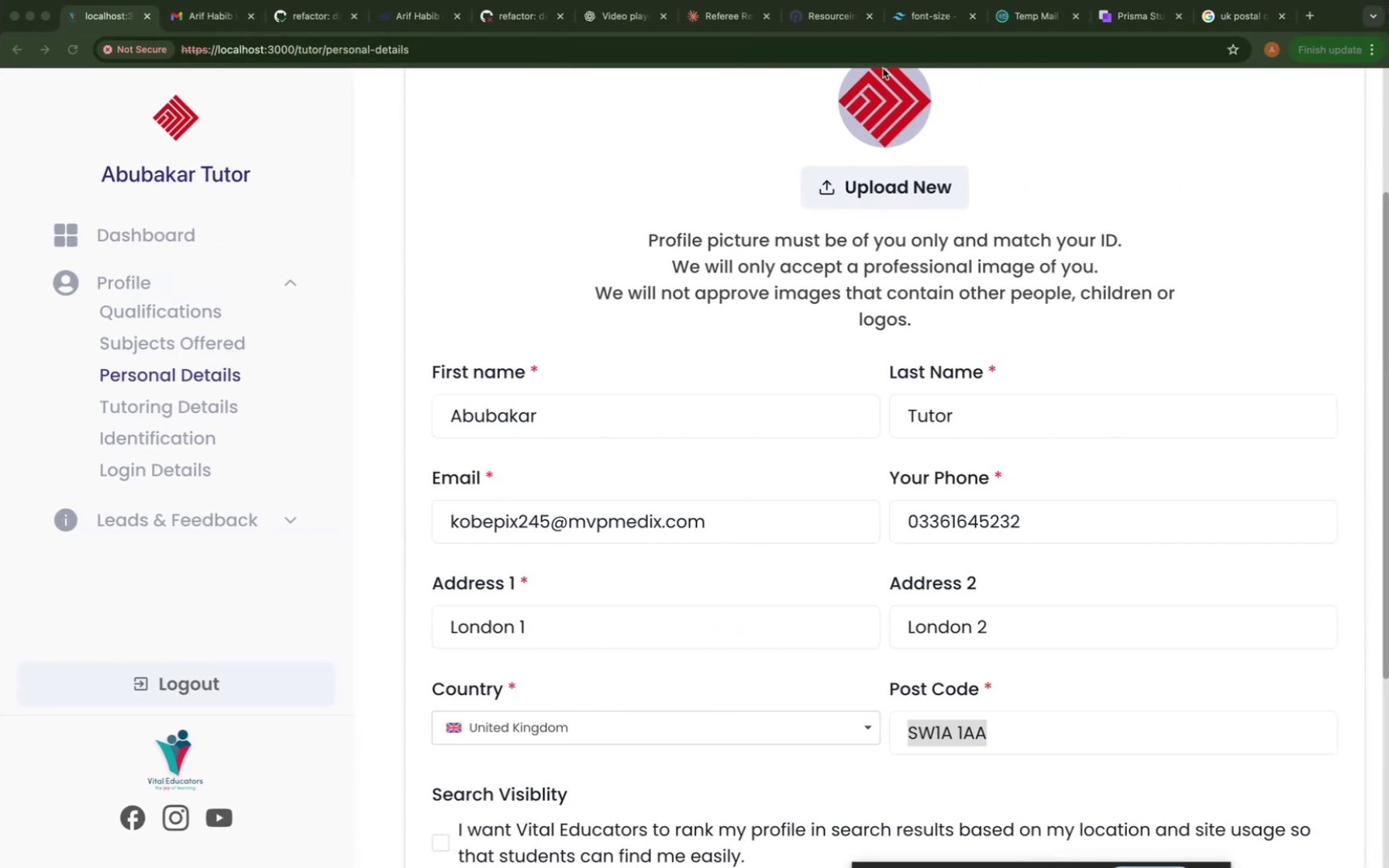 
left_click([724, 23])
 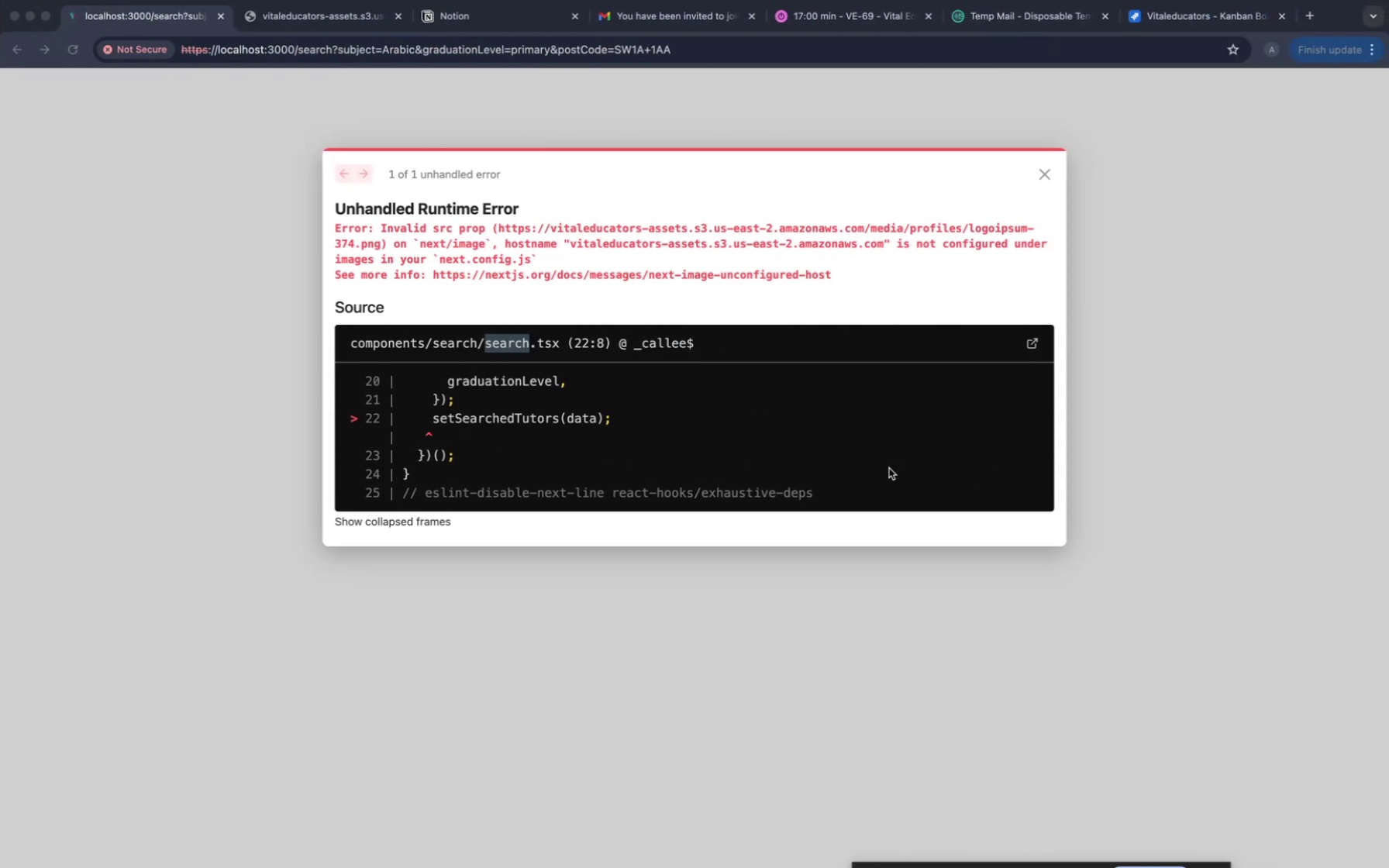 
wait(6.3)
 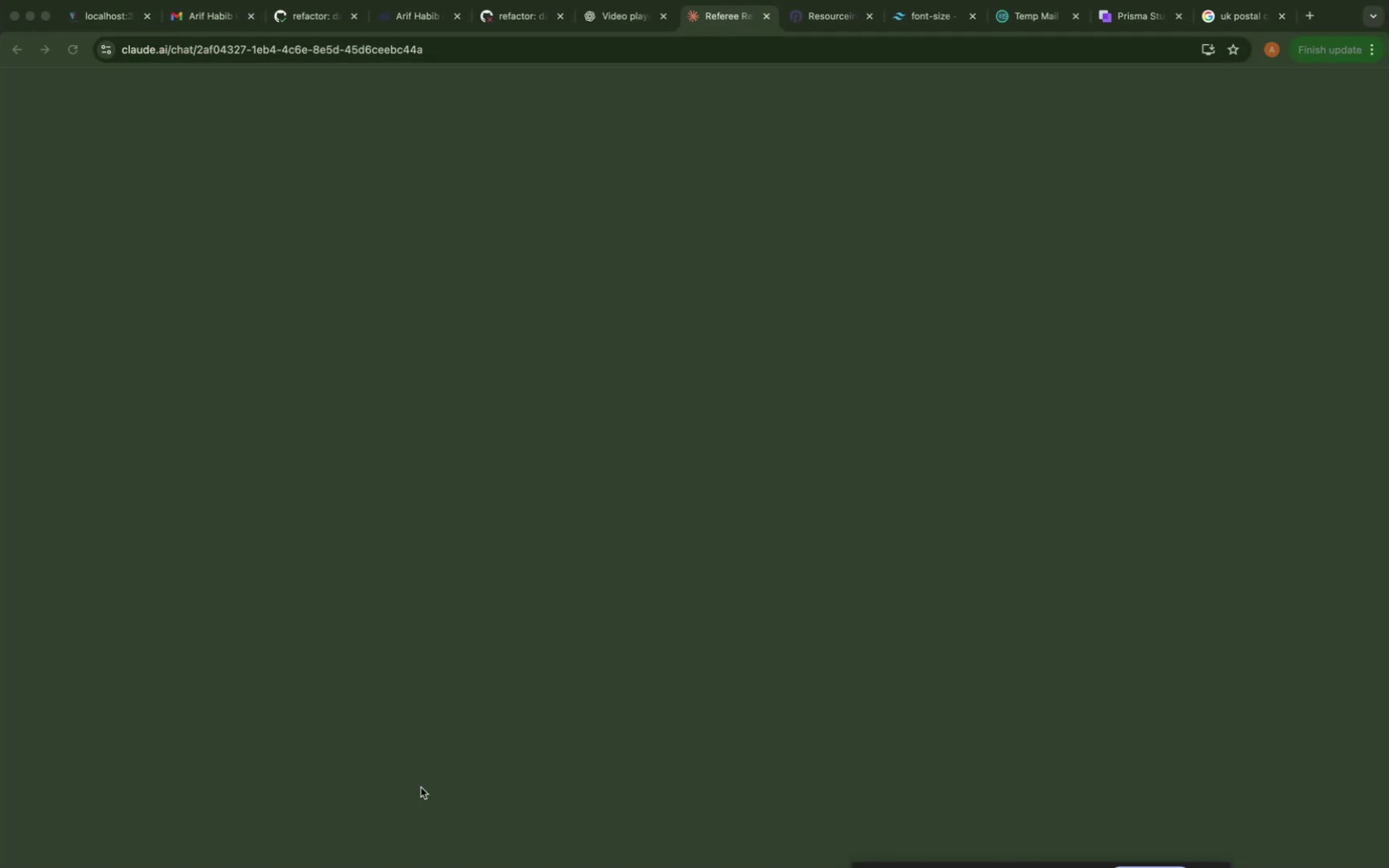 
left_click_drag(start_coordinate=[839, 277], to_coordinate=[404, 248])
 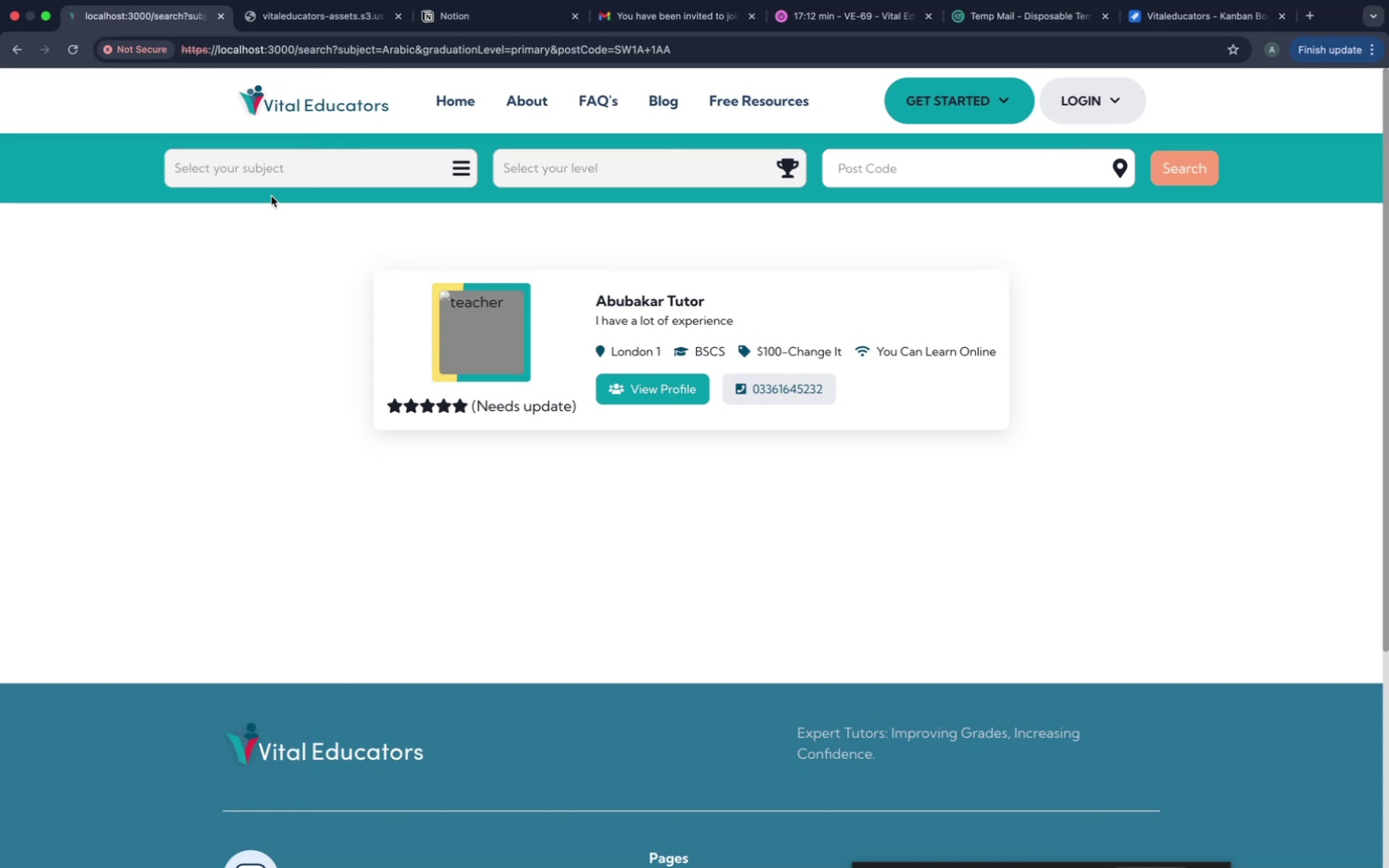 
wait(15.88)
 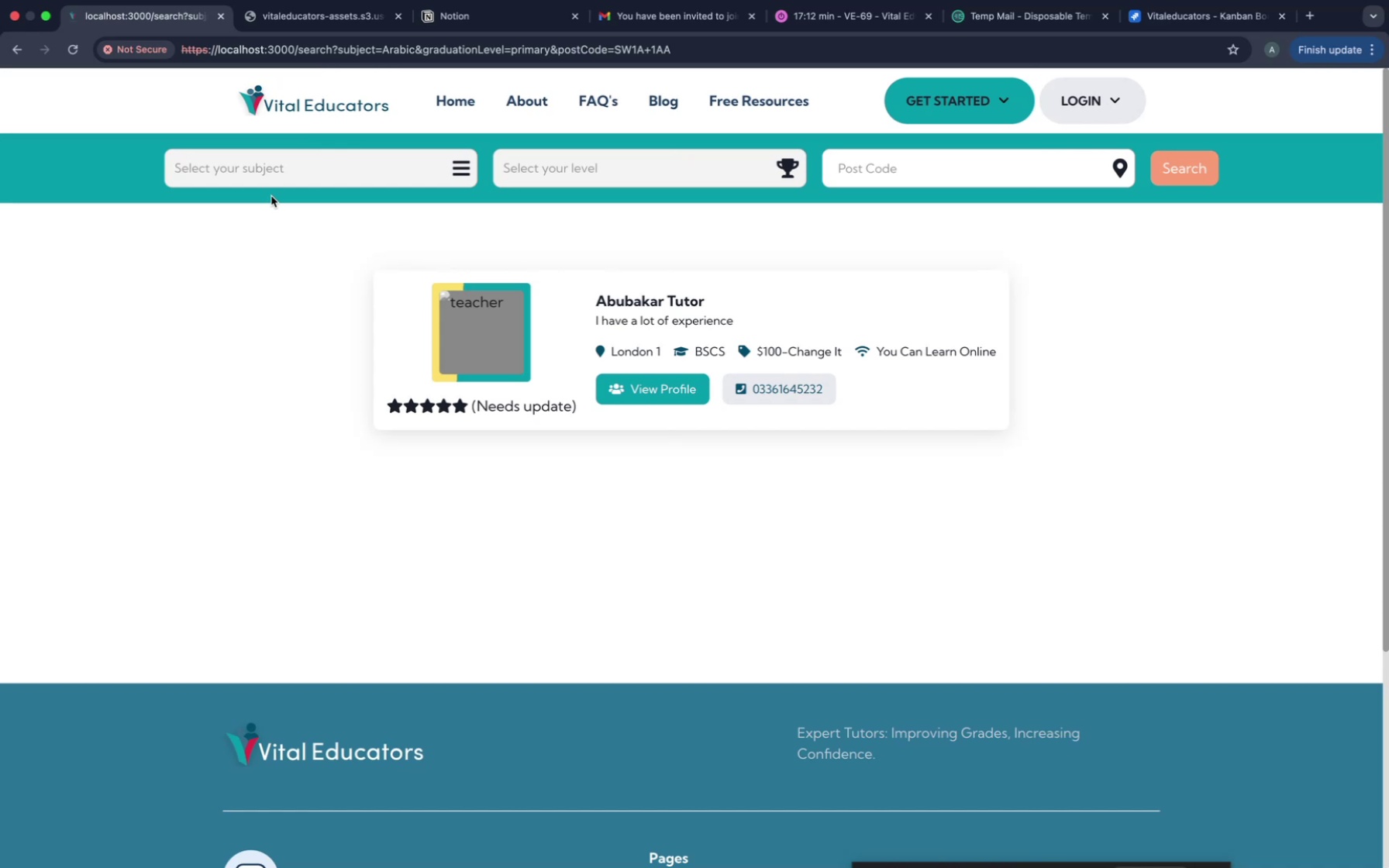 
left_click([499, 401])
 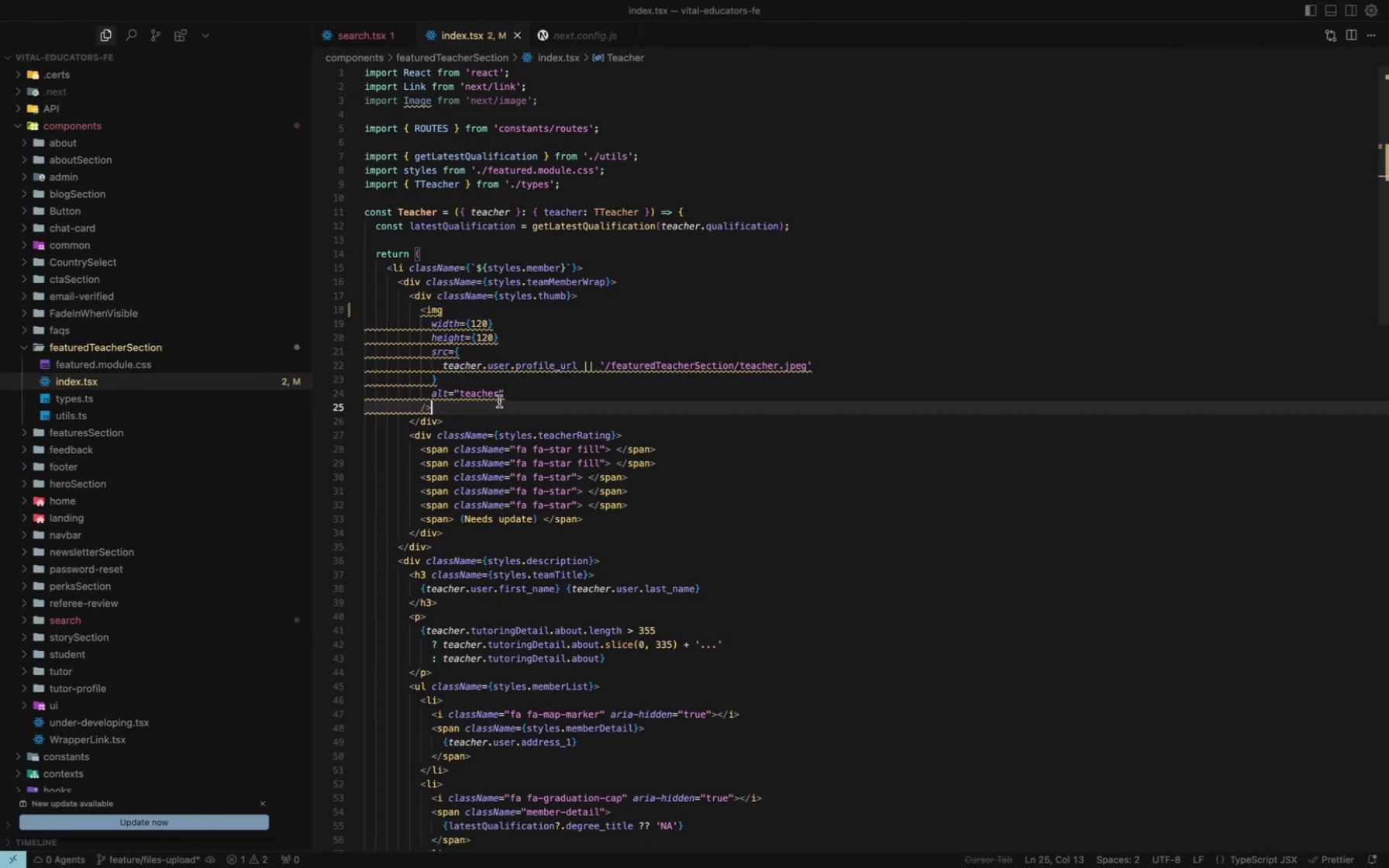 
key(Meta+Z)
 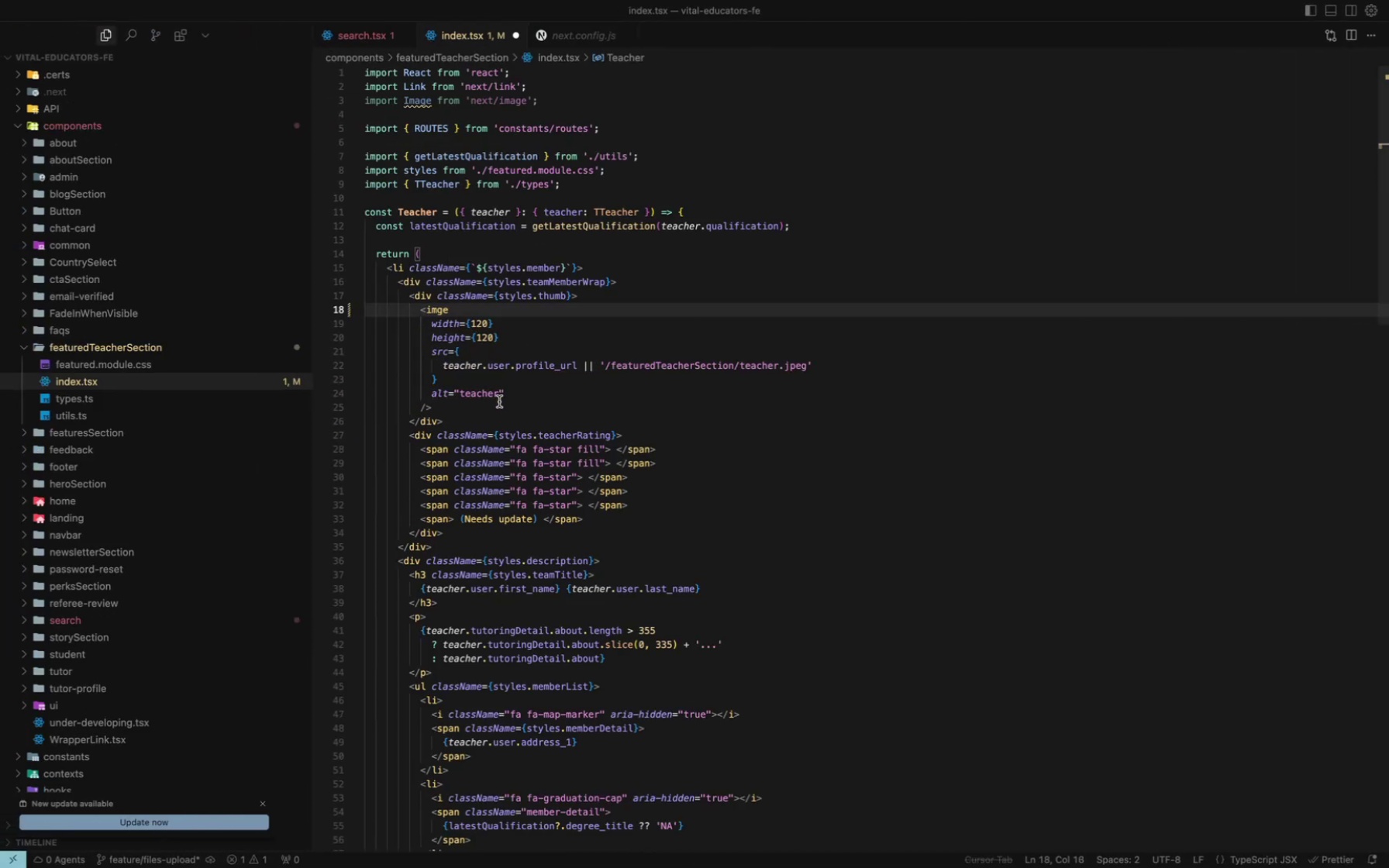 
key(Meta+Z)
 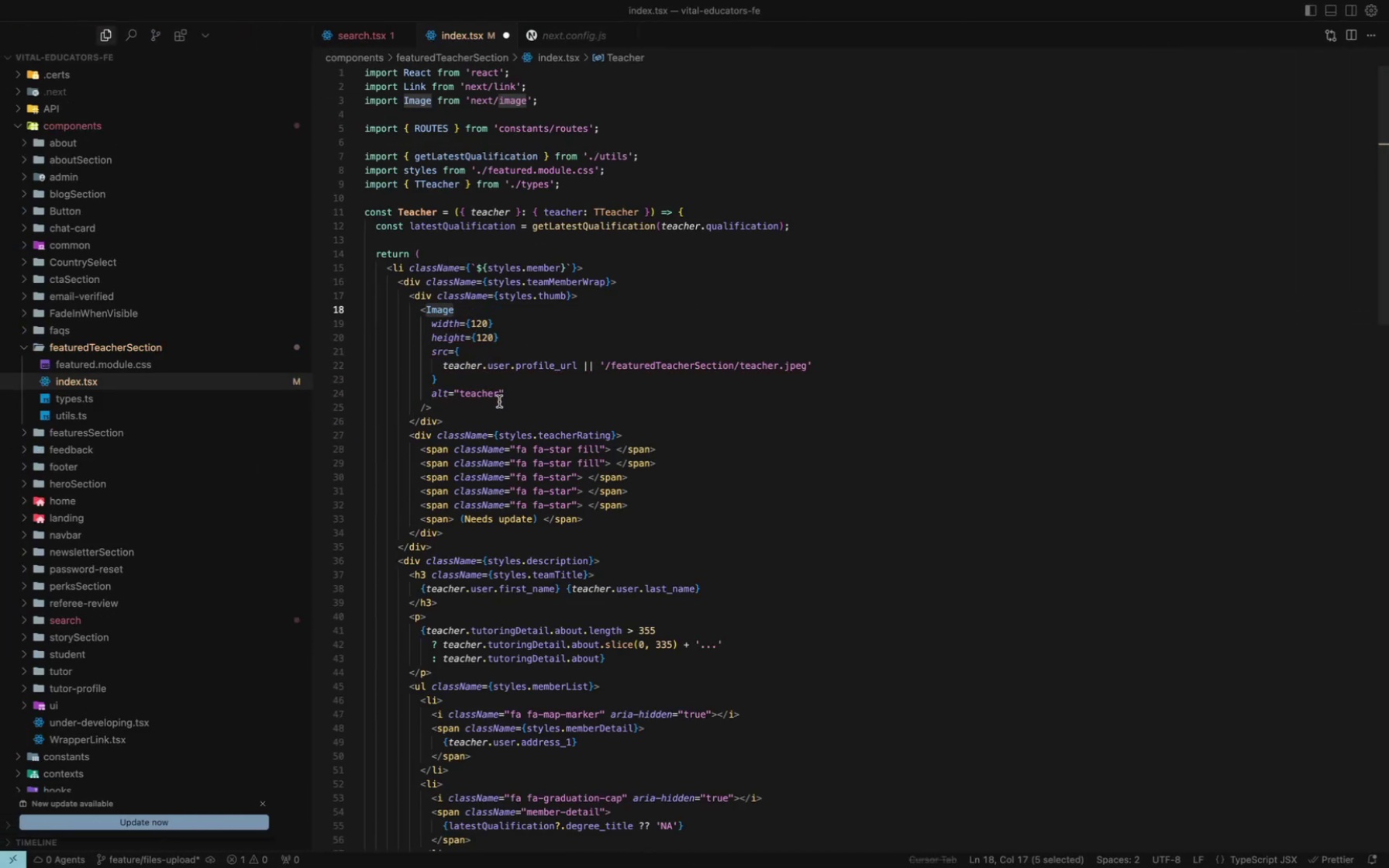 
key(Meta+S)
 